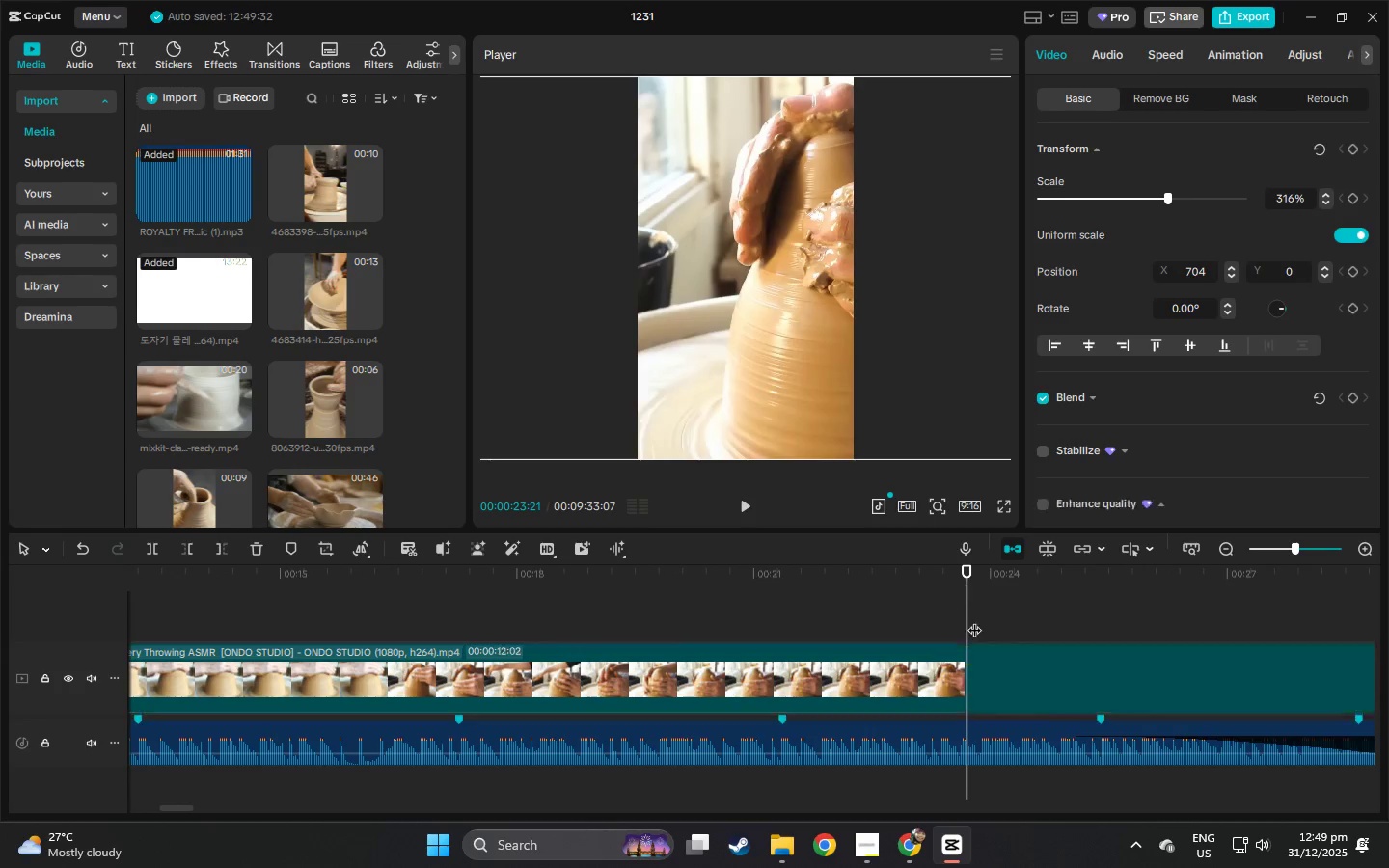 
key(Control+B)
 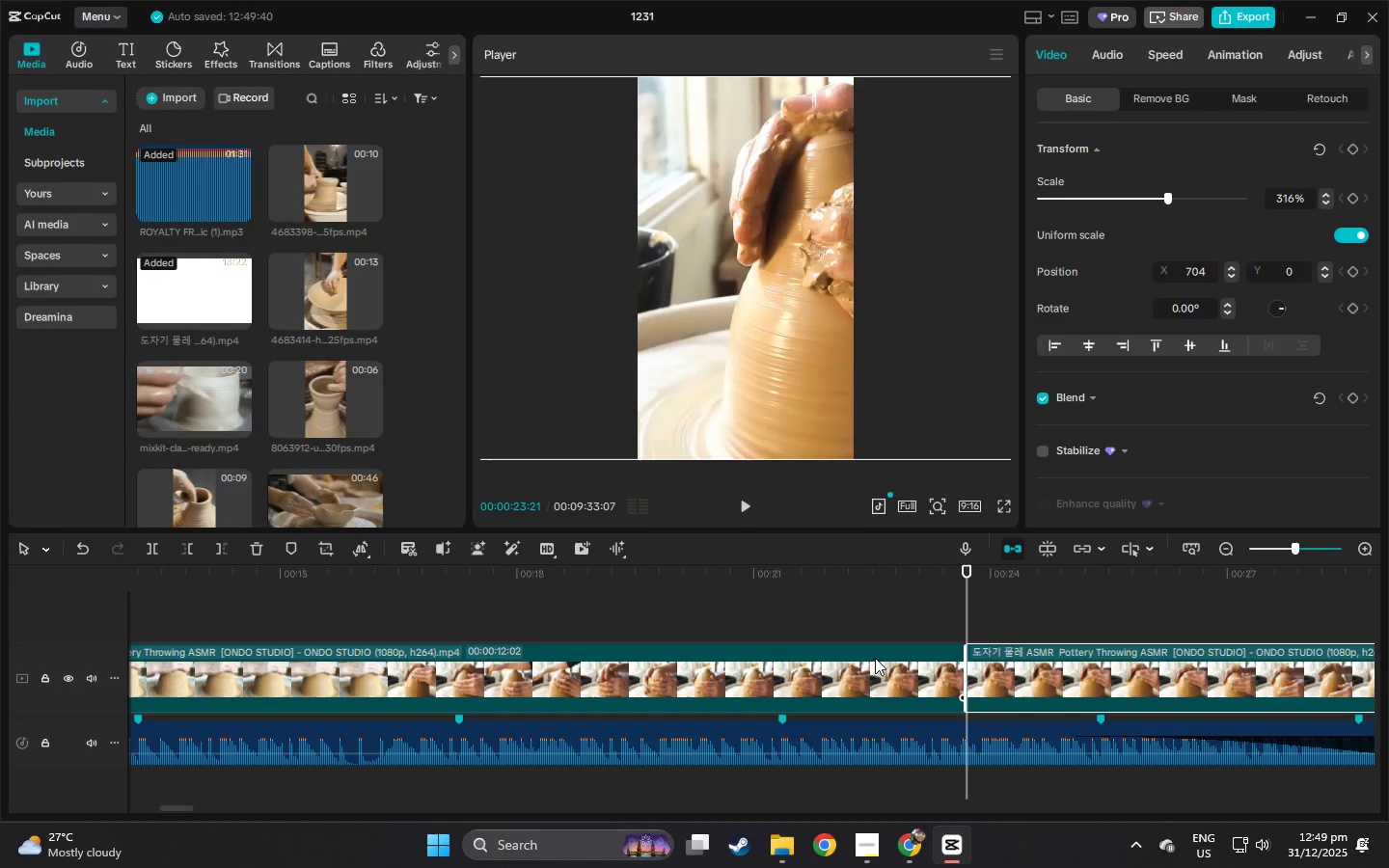 
left_click([875, 658])
 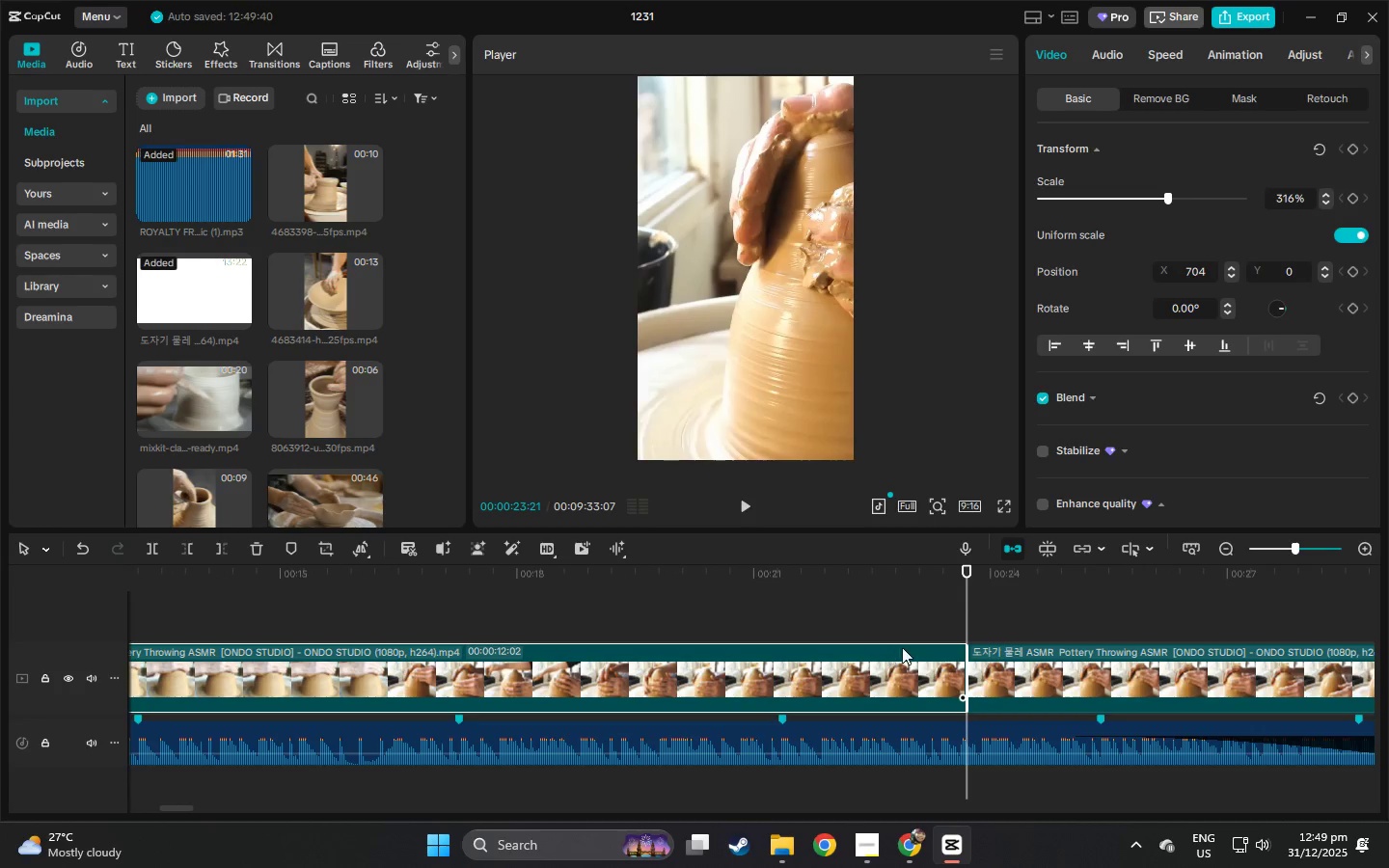 
left_click([991, 649])
 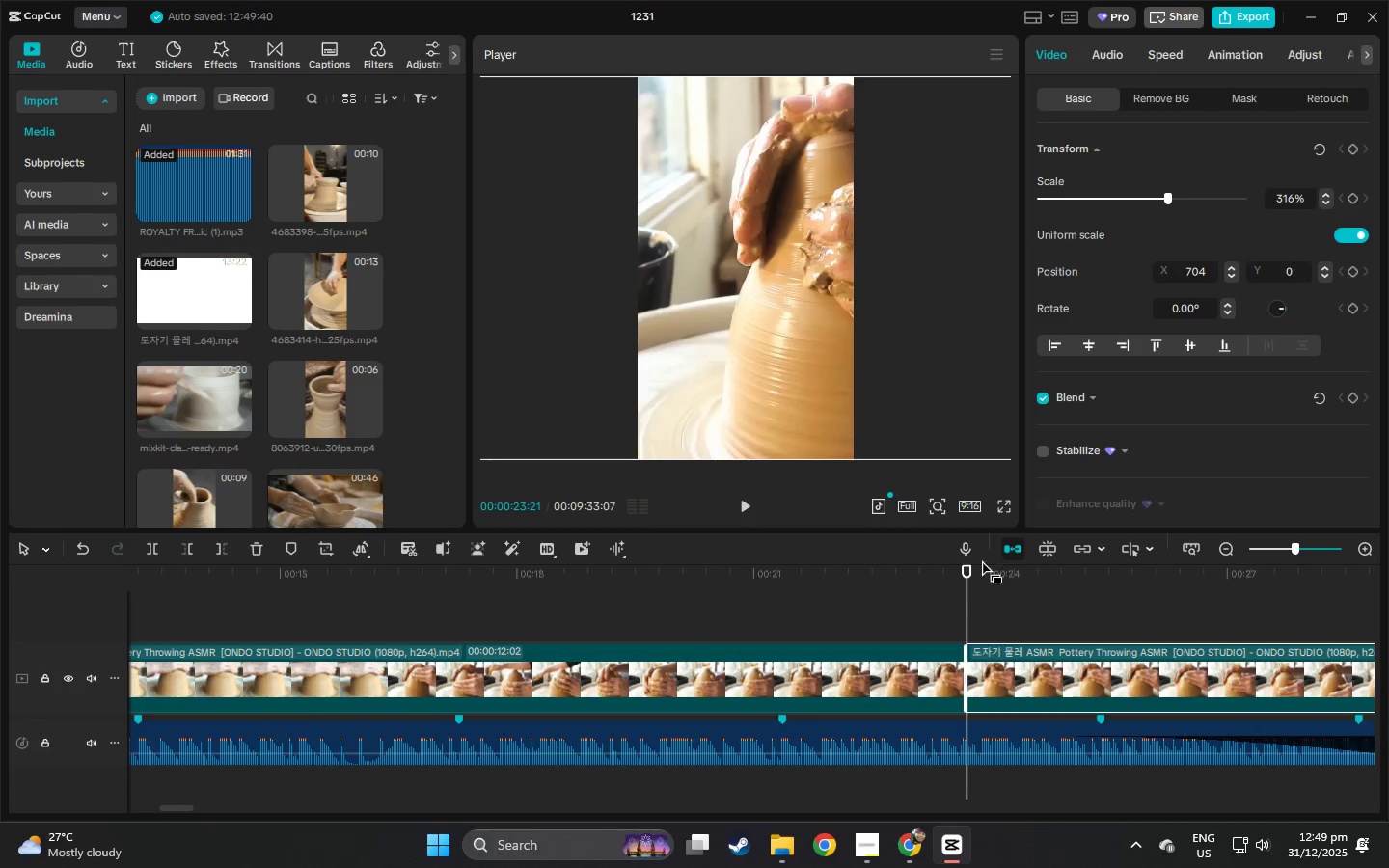 
left_click_drag(start_coordinate=[974, 559], to_coordinate=[997, 563])
 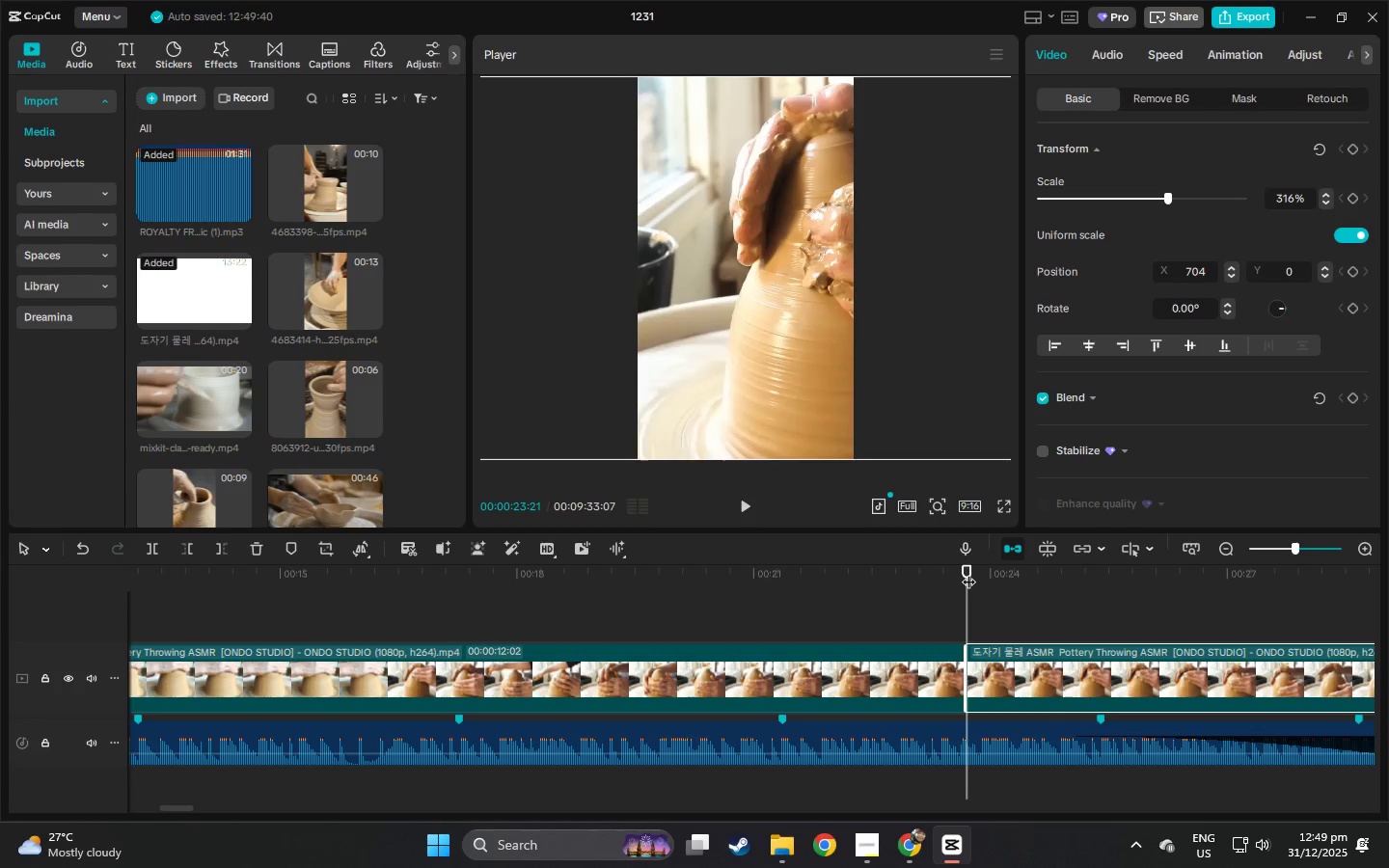 
left_click_drag(start_coordinate=[968, 571], to_coordinate=[988, 571])
 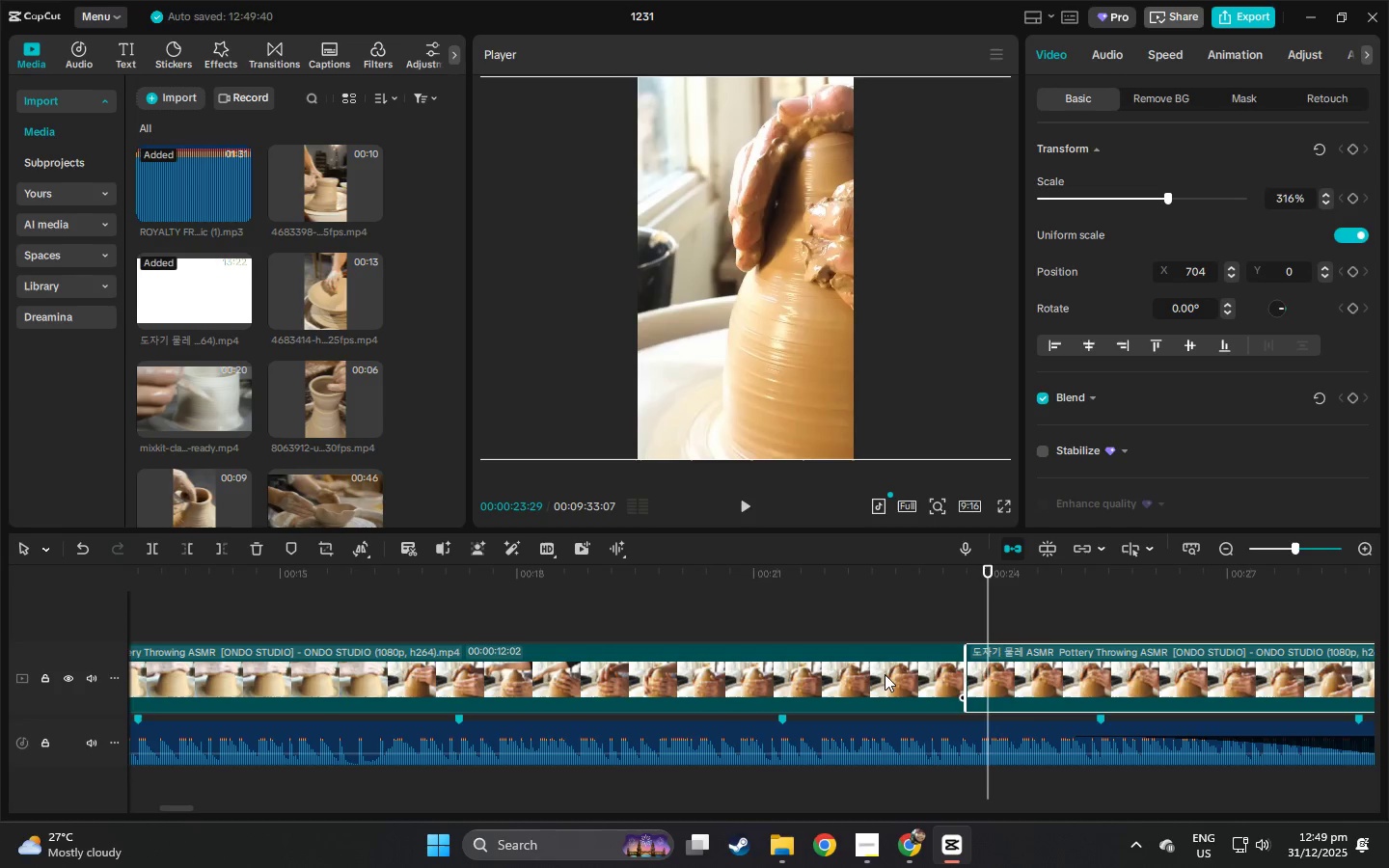 
left_click([884, 675])
 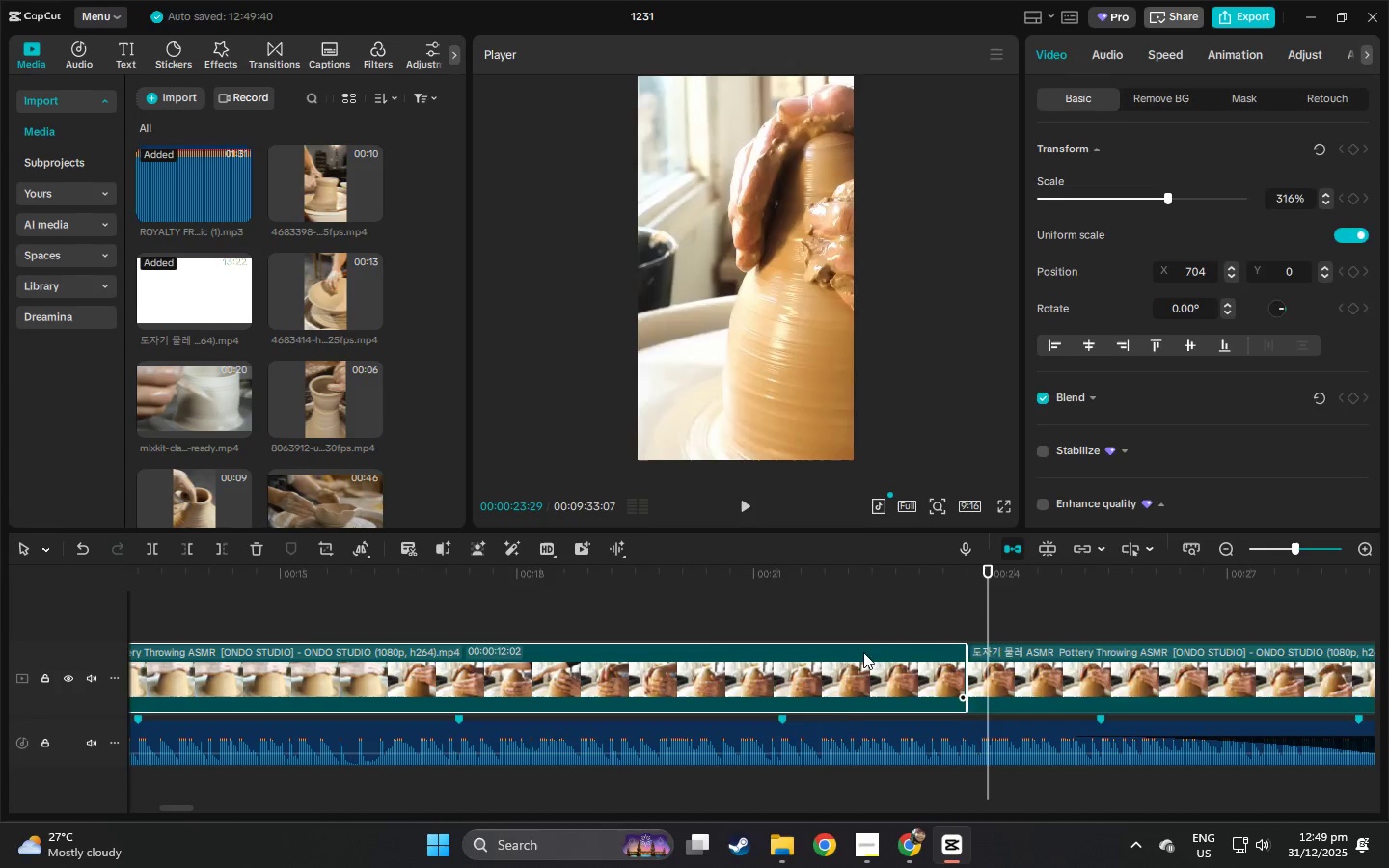 
key(Delete)
 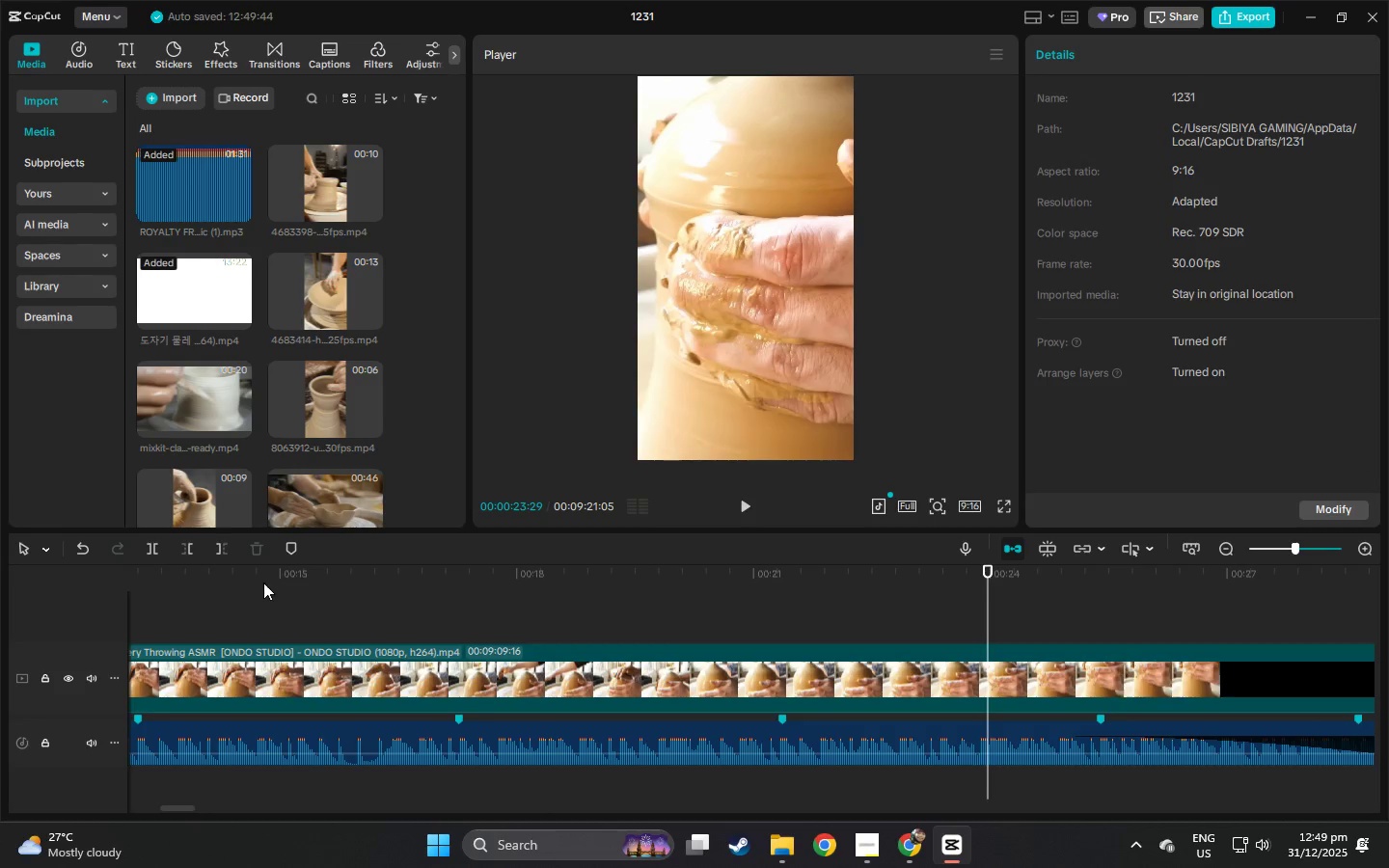 
left_click_drag(start_coordinate=[225, 570], to_coordinate=[0, 606])
 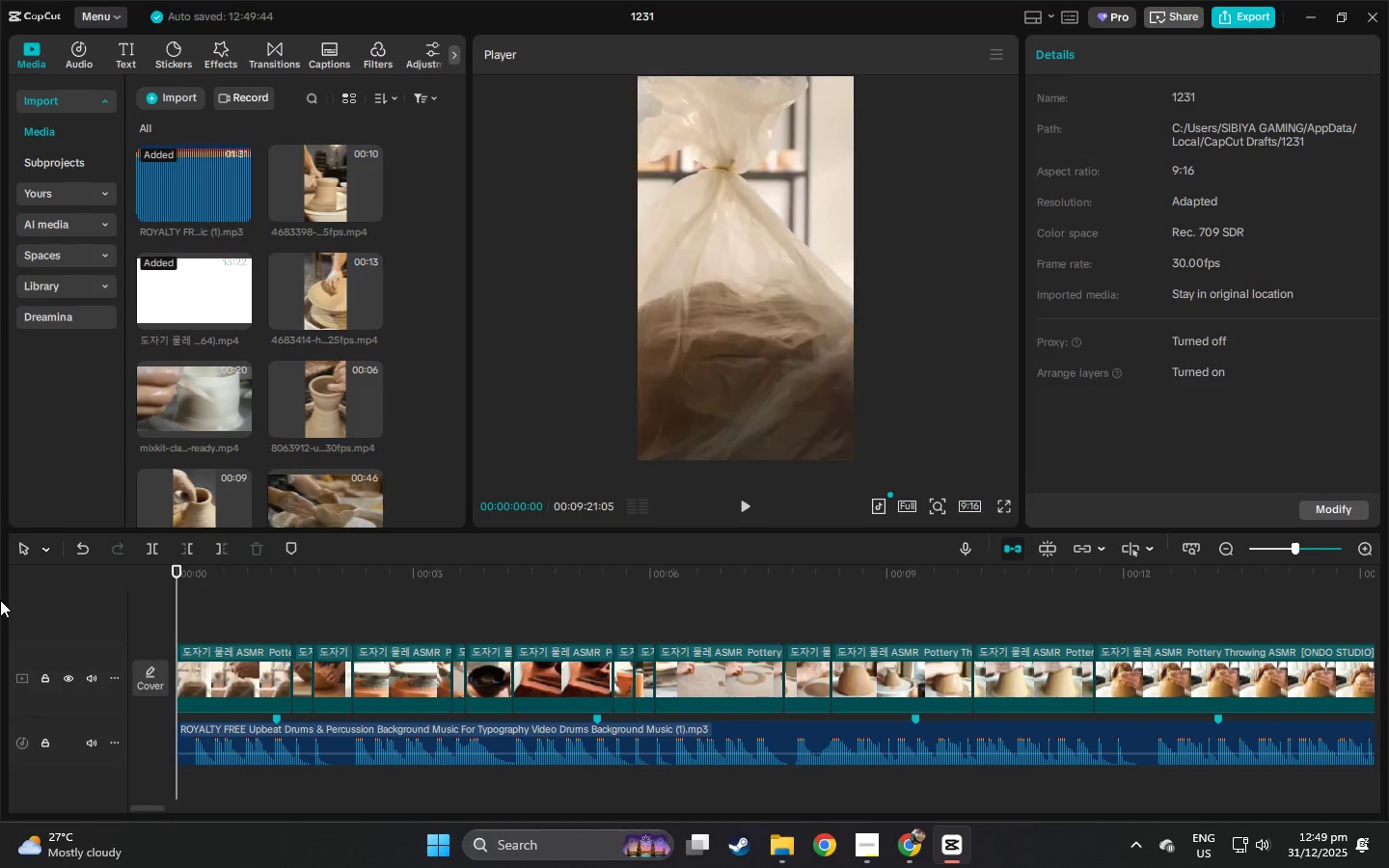 
key(Space)
 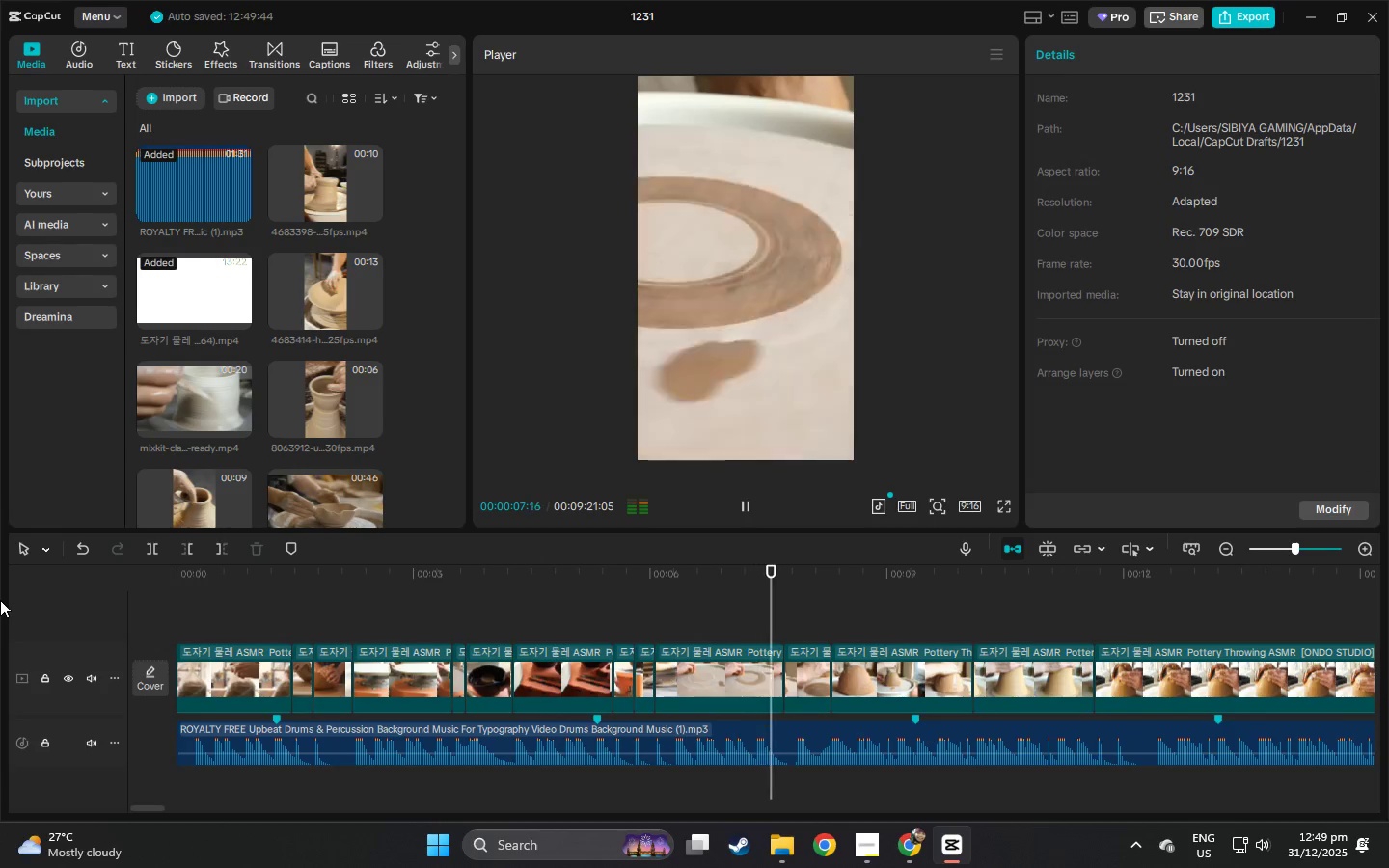 
wait(12.53)
 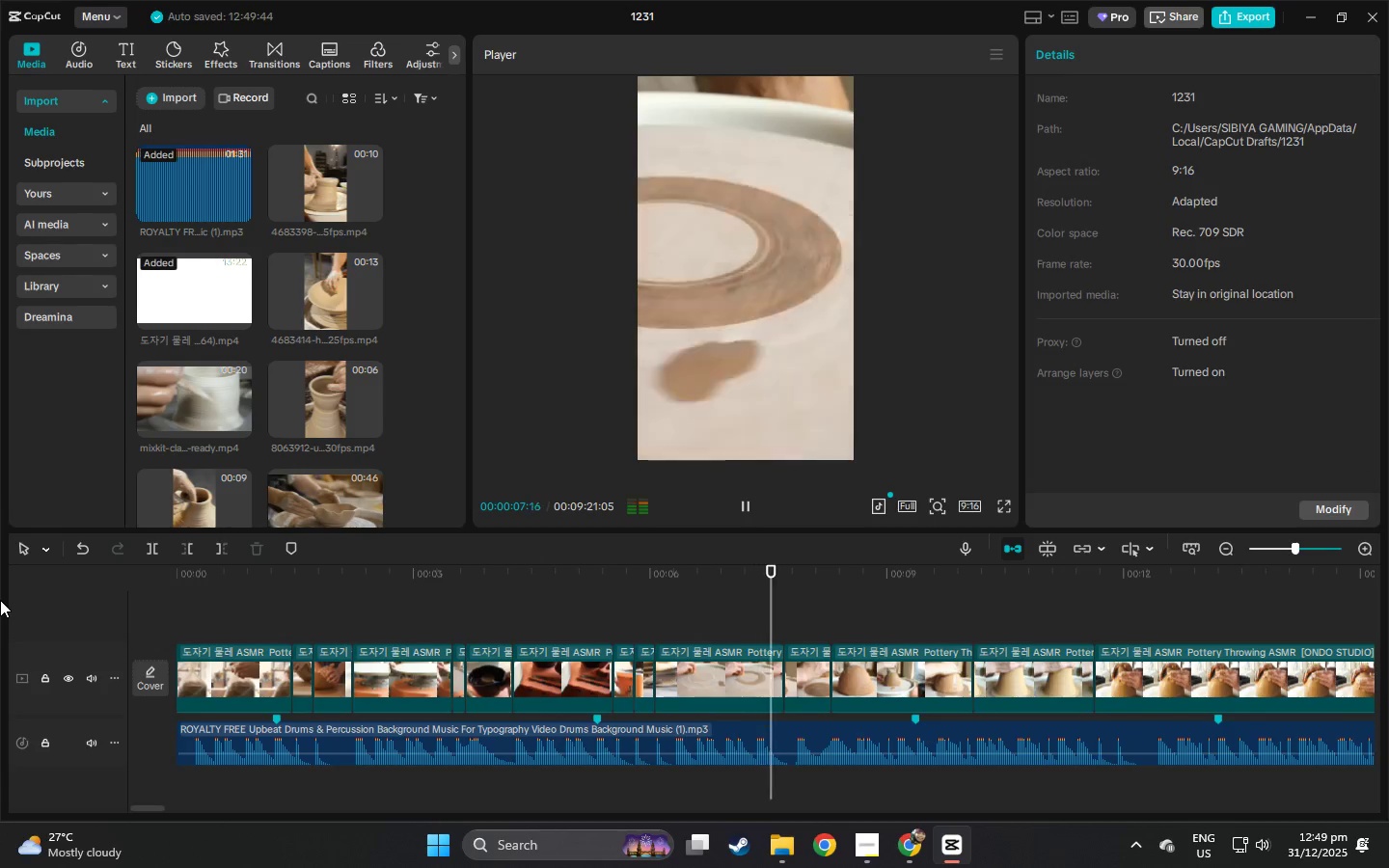 
key(Space)
 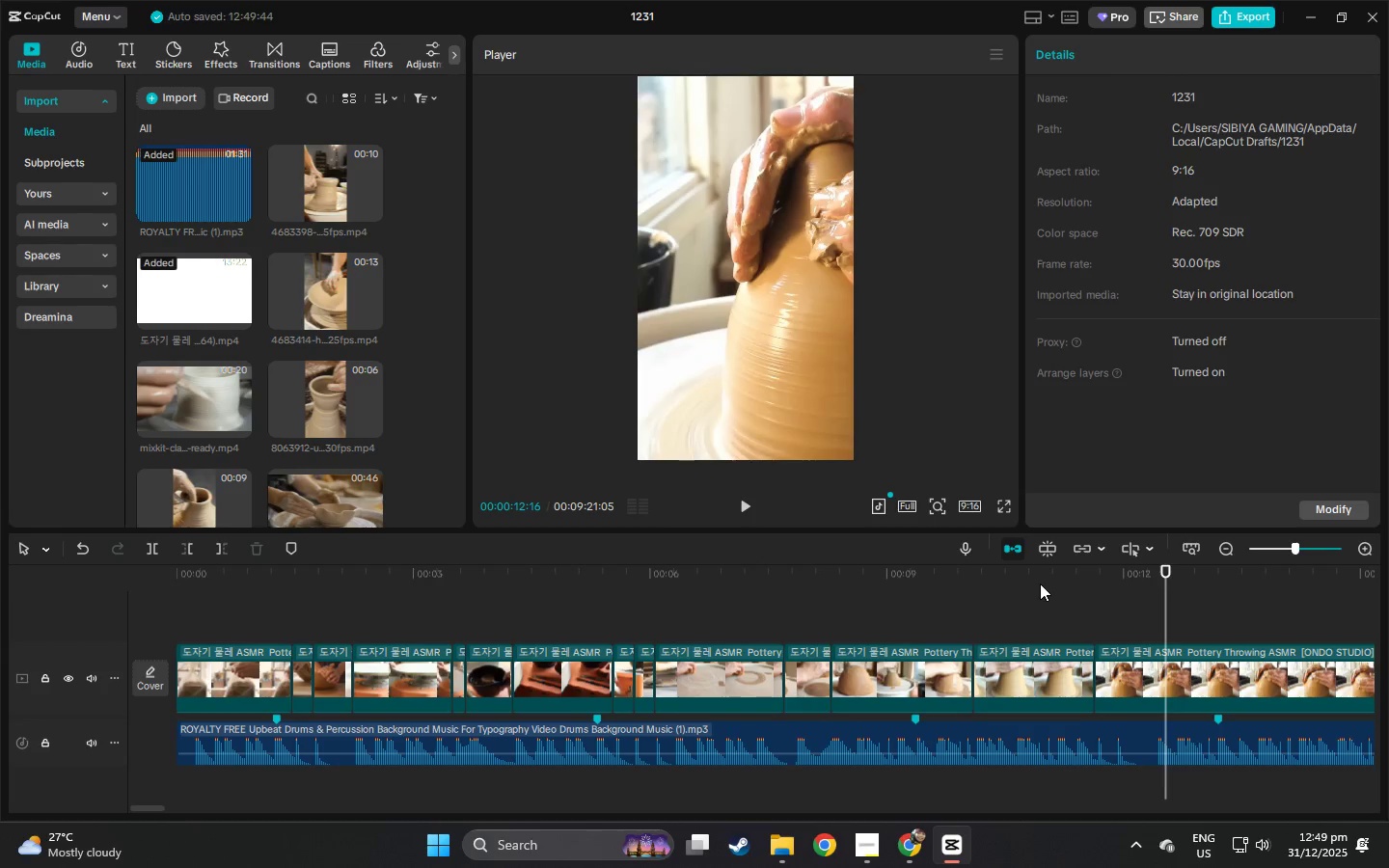 
left_click_drag(start_coordinate=[1039, 582], to_coordinate=[839, 576])
 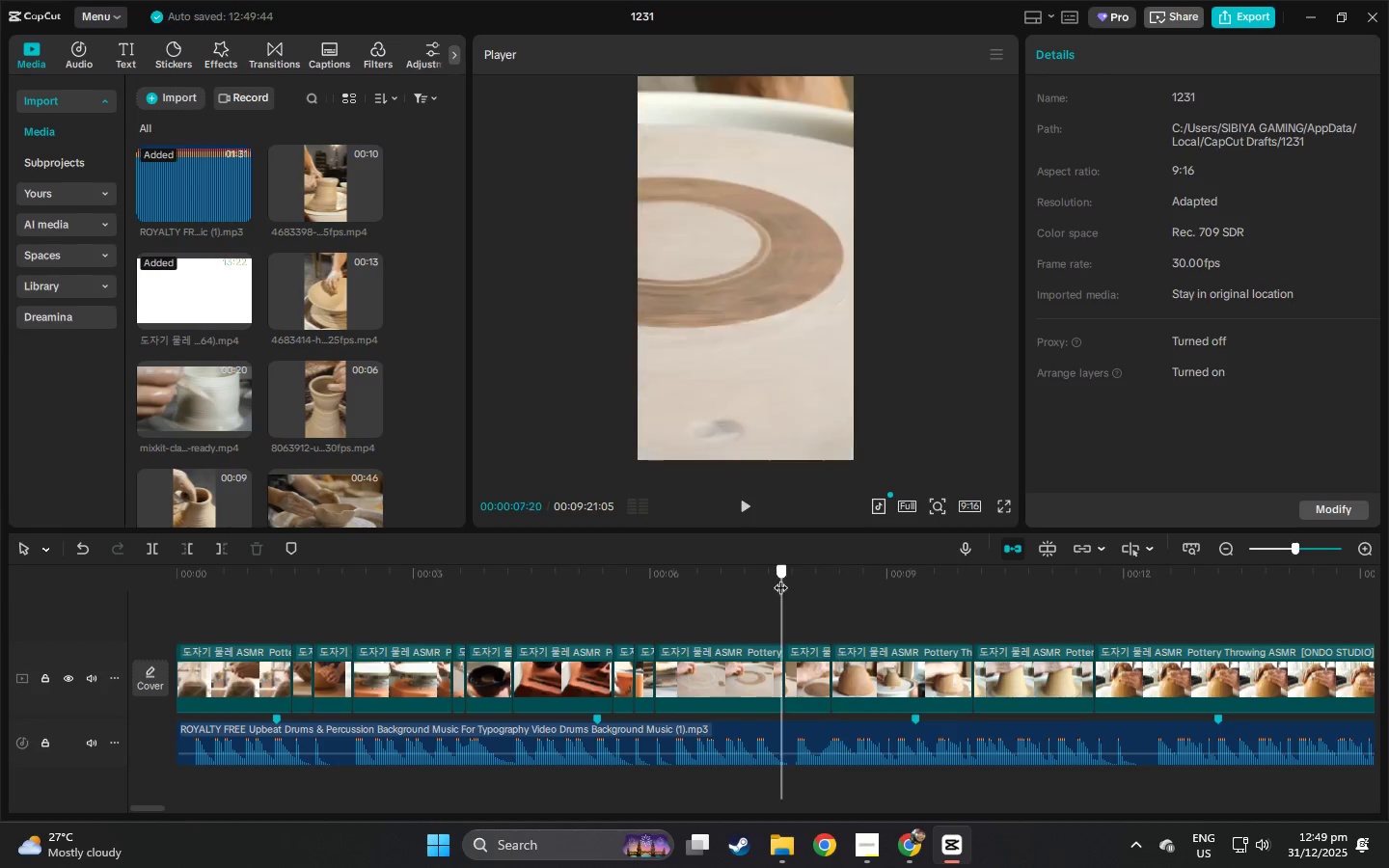 
left_click_drag(start_coordinate=[782, 577], to_coordinate=[741, 582])
 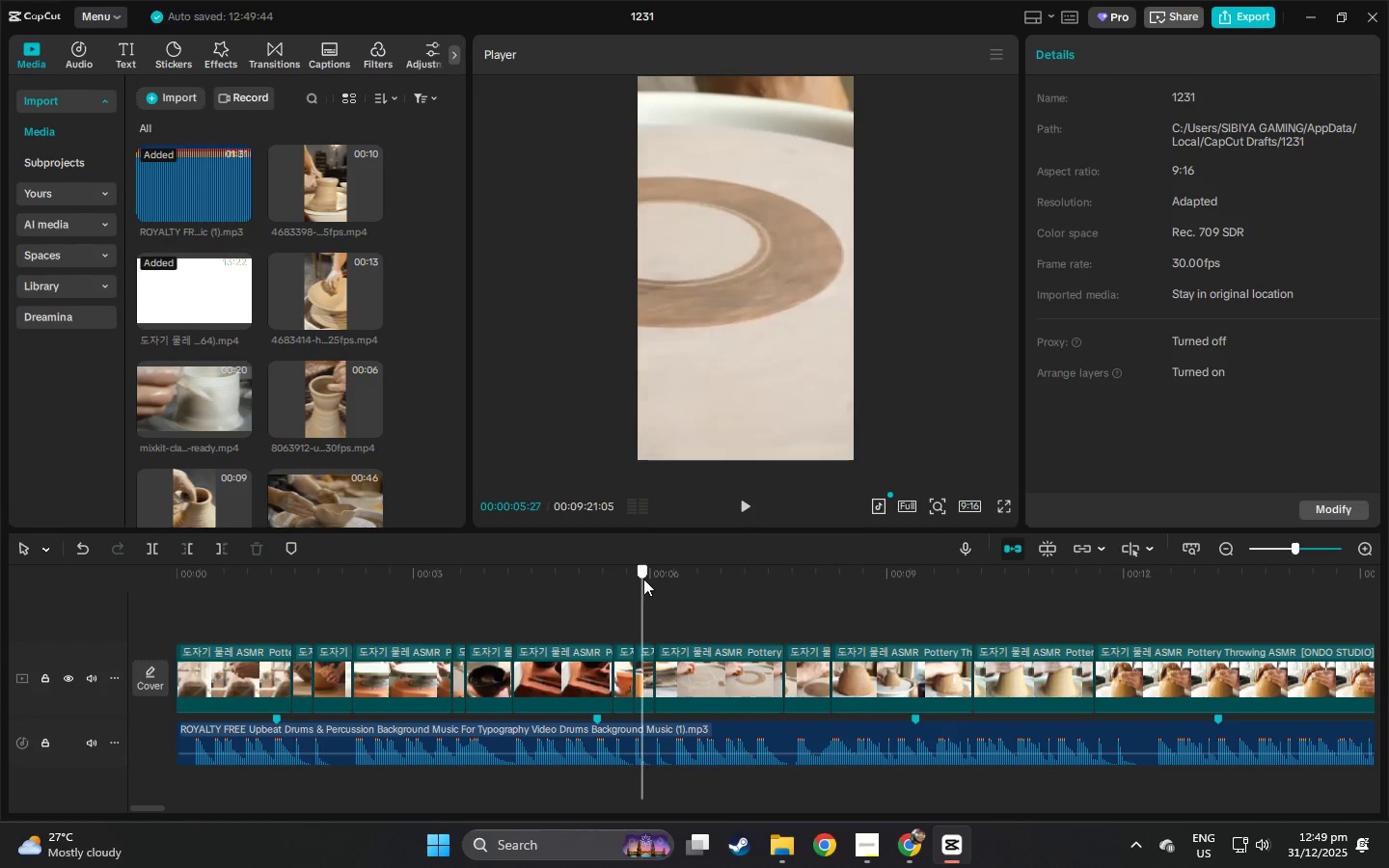 
triple_click([643, 579])
 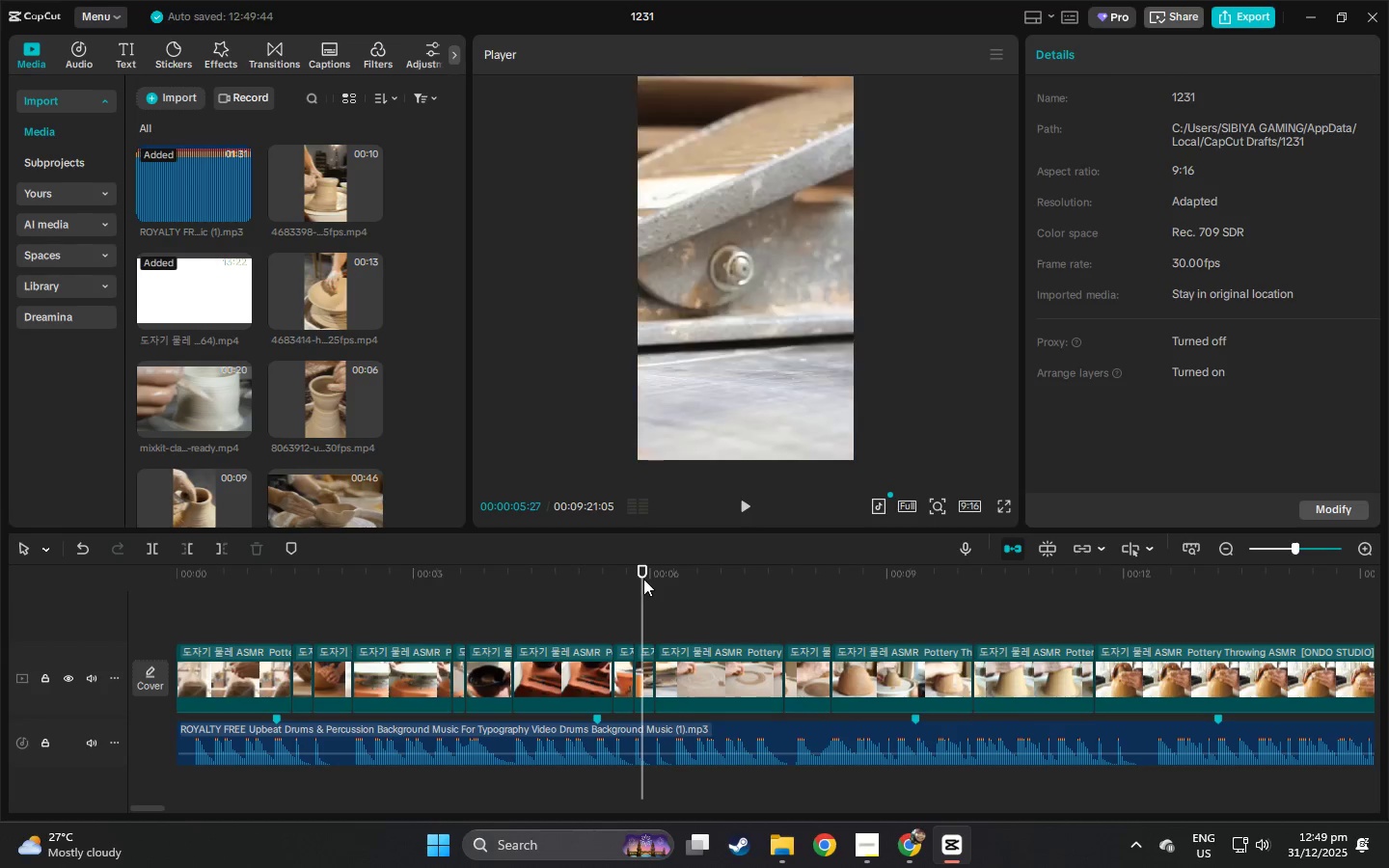 
key(Space)
 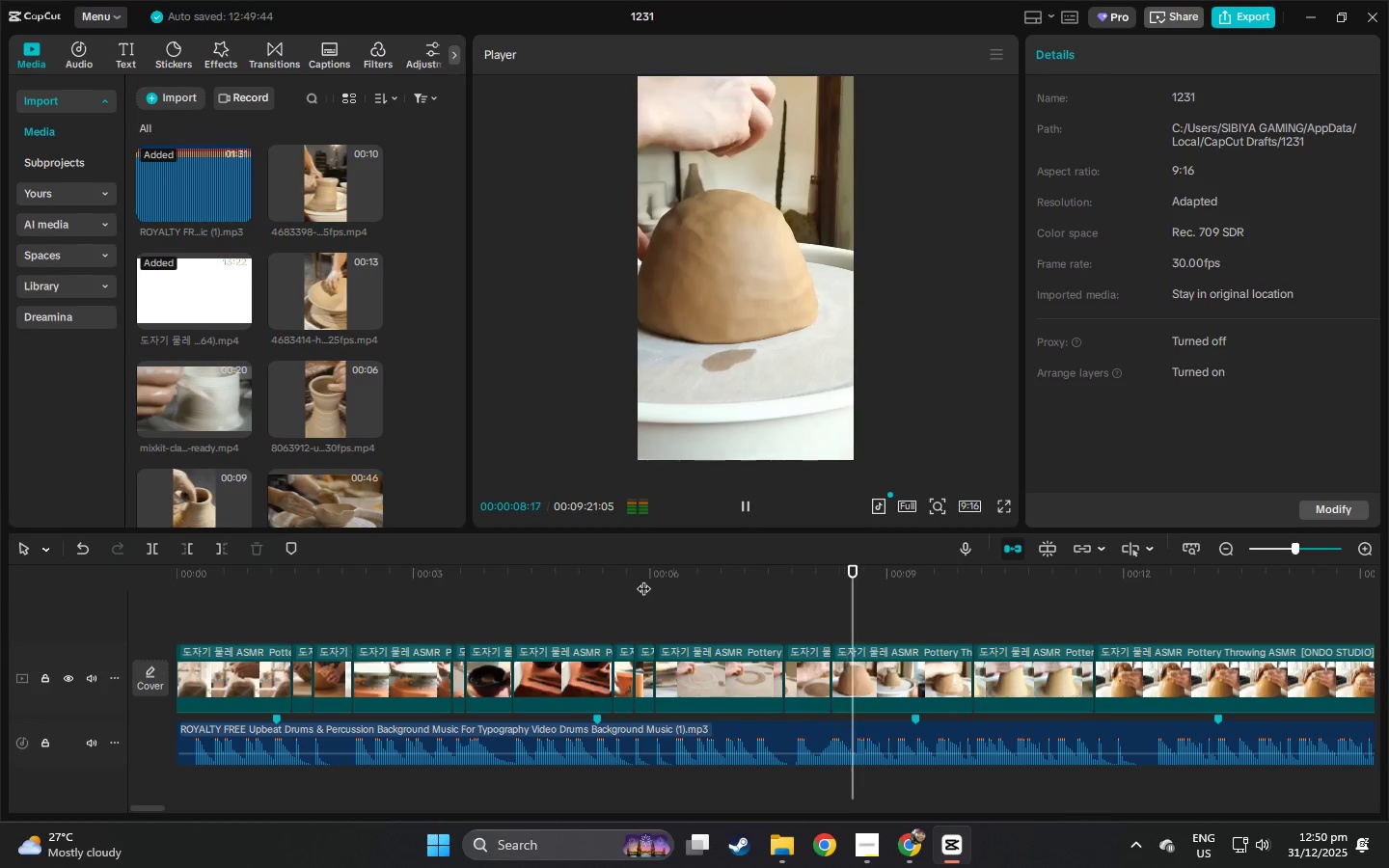 
key(Space)
 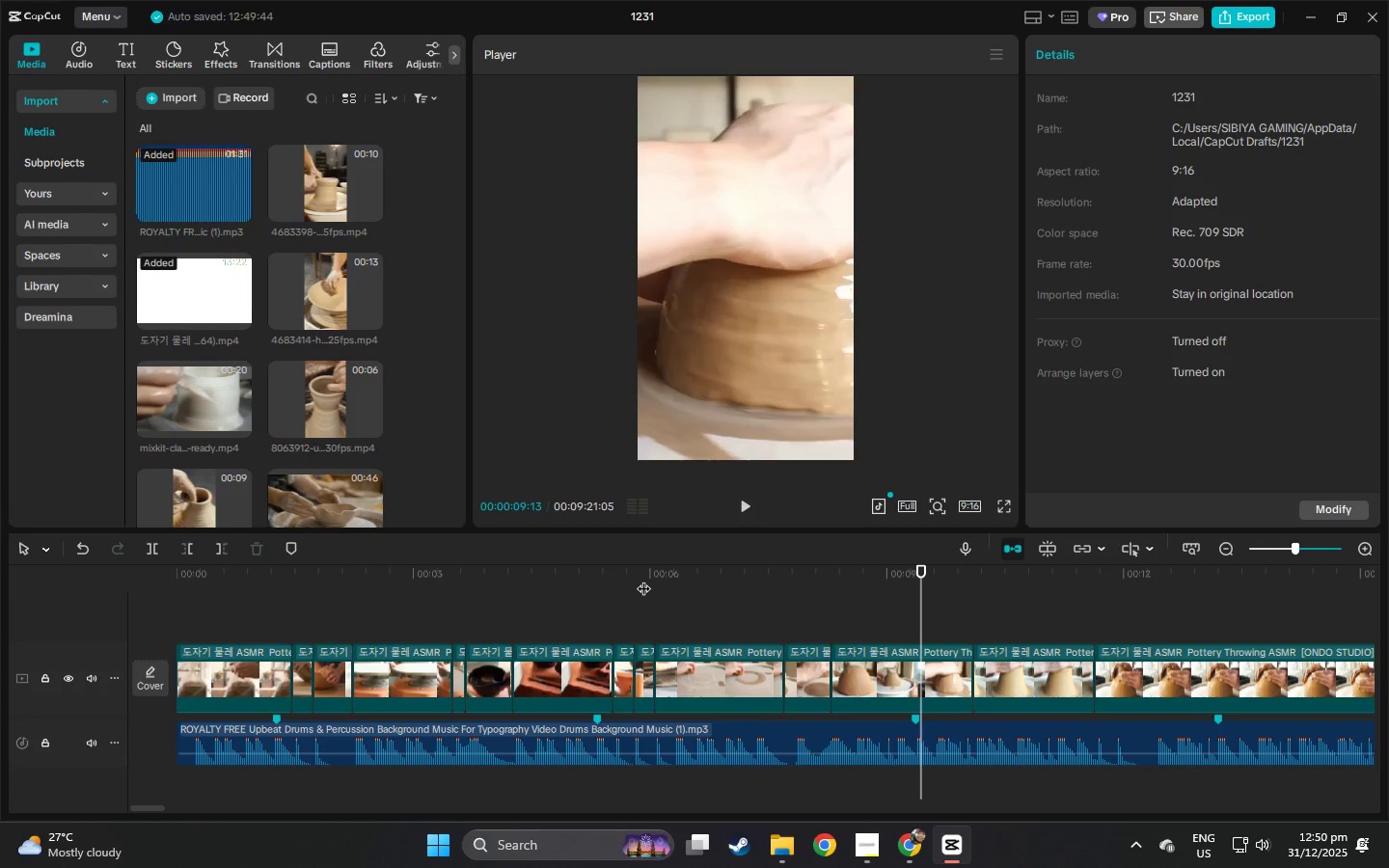 
key(Space)
 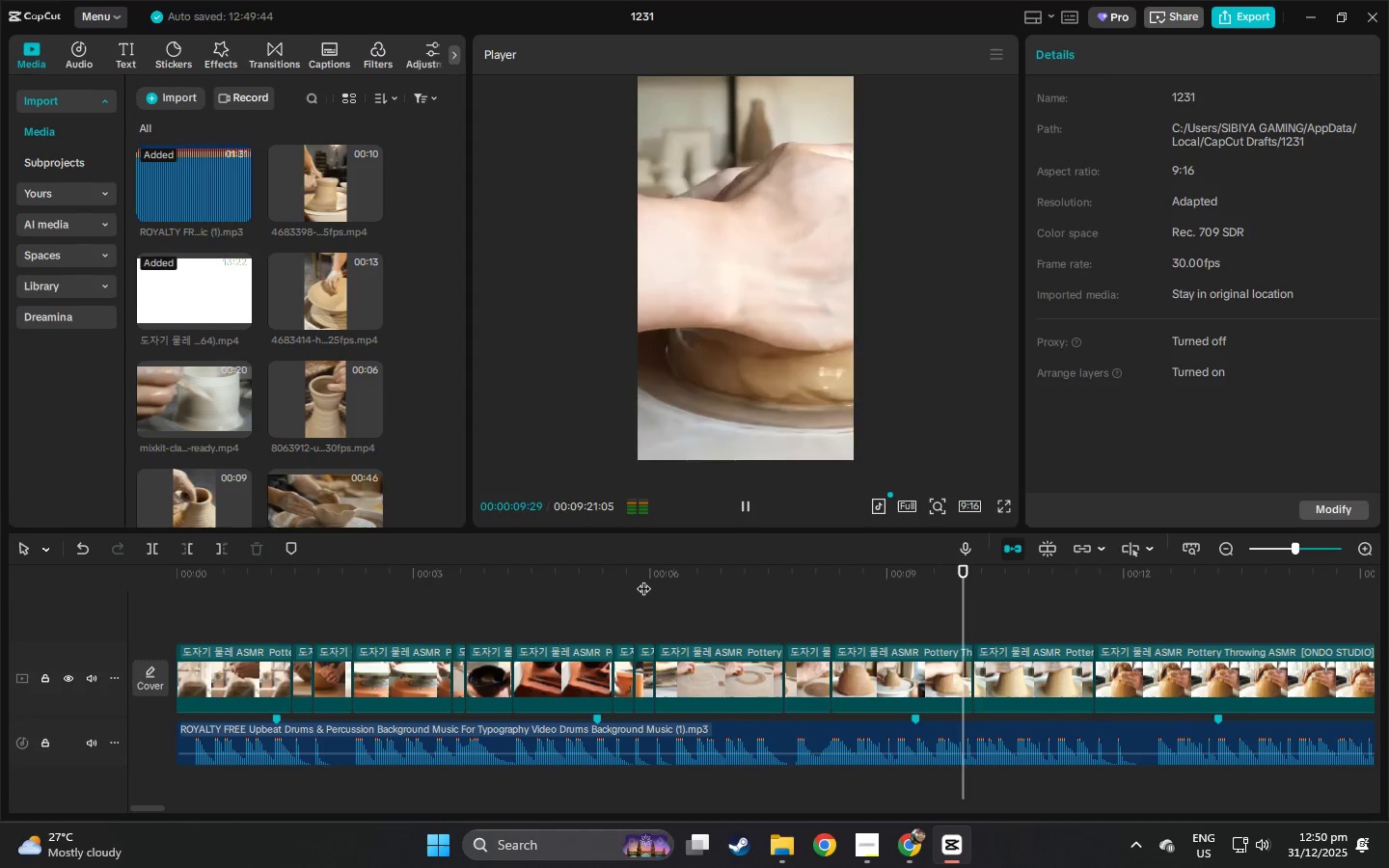 
key(Space)
 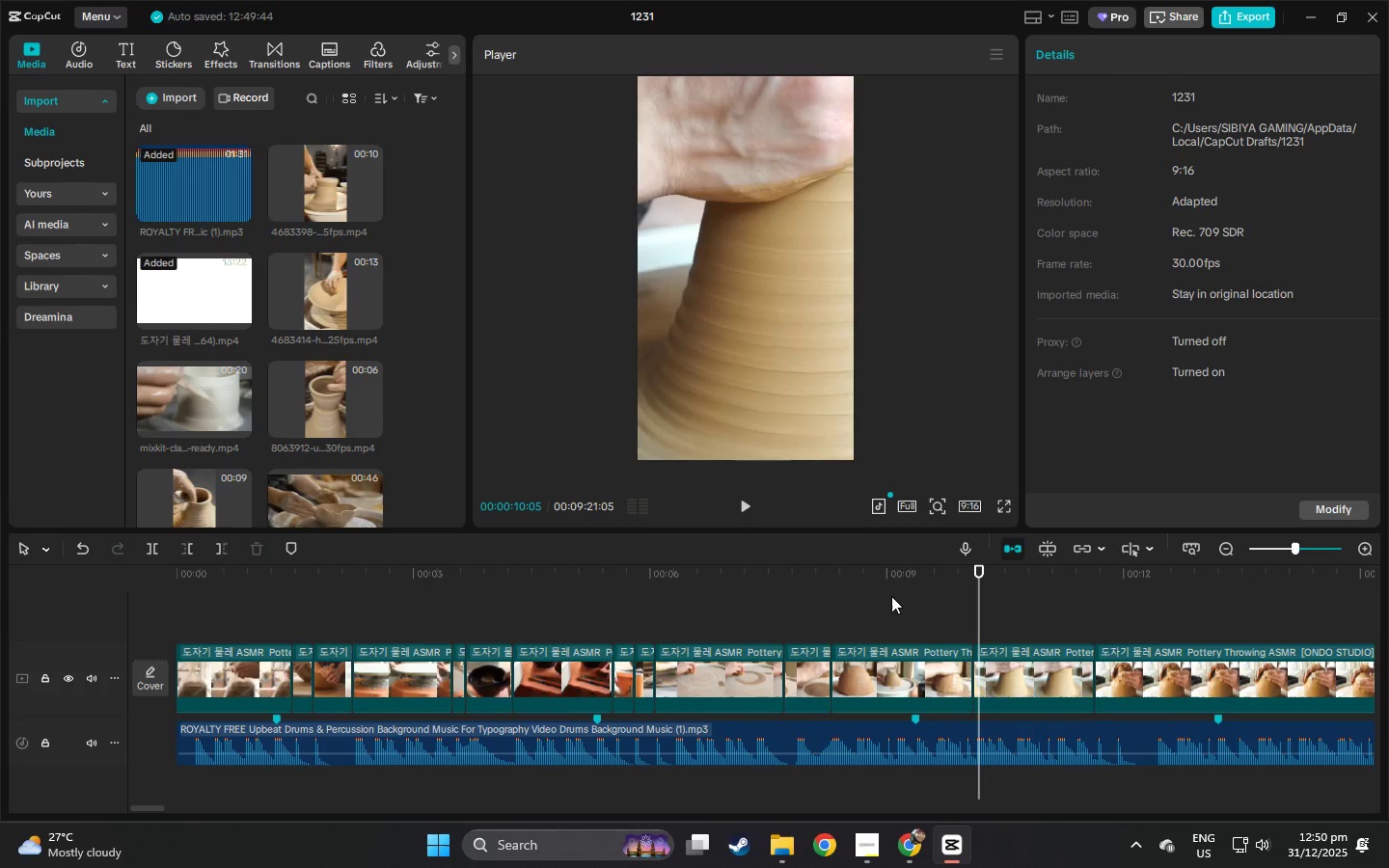 
left_click([884, 582])
 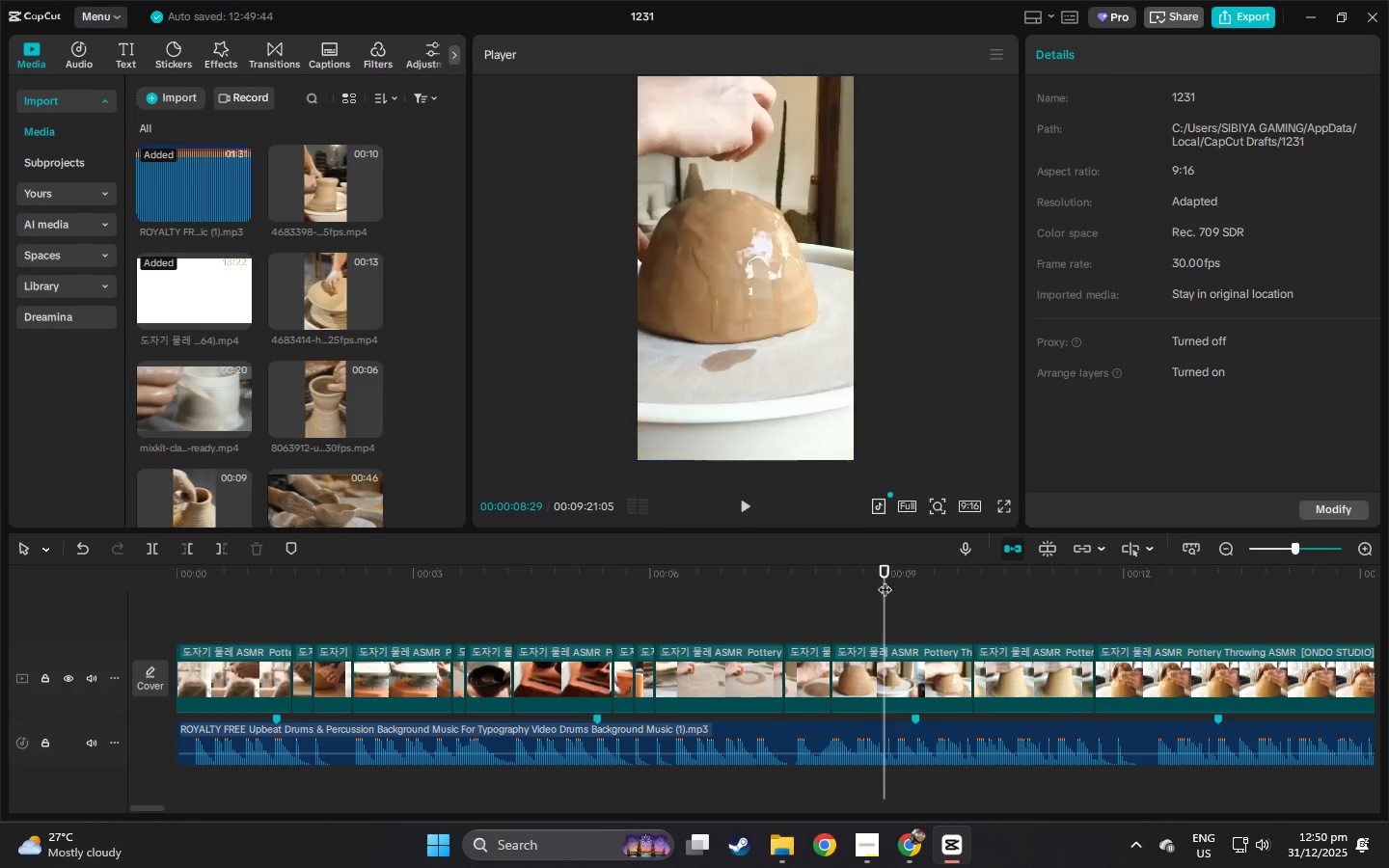 
key(Space)
 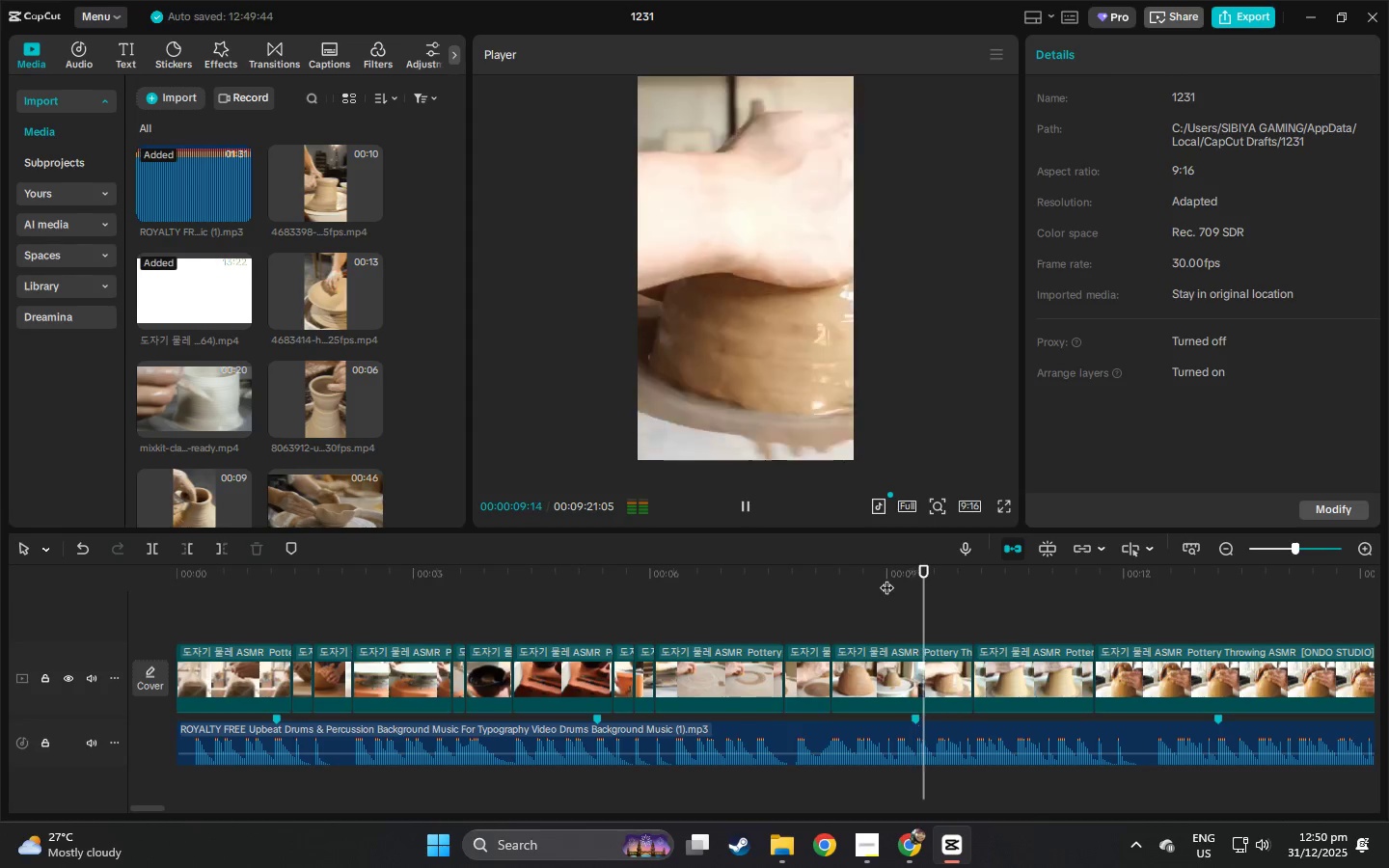 
left_click([886, 578])
 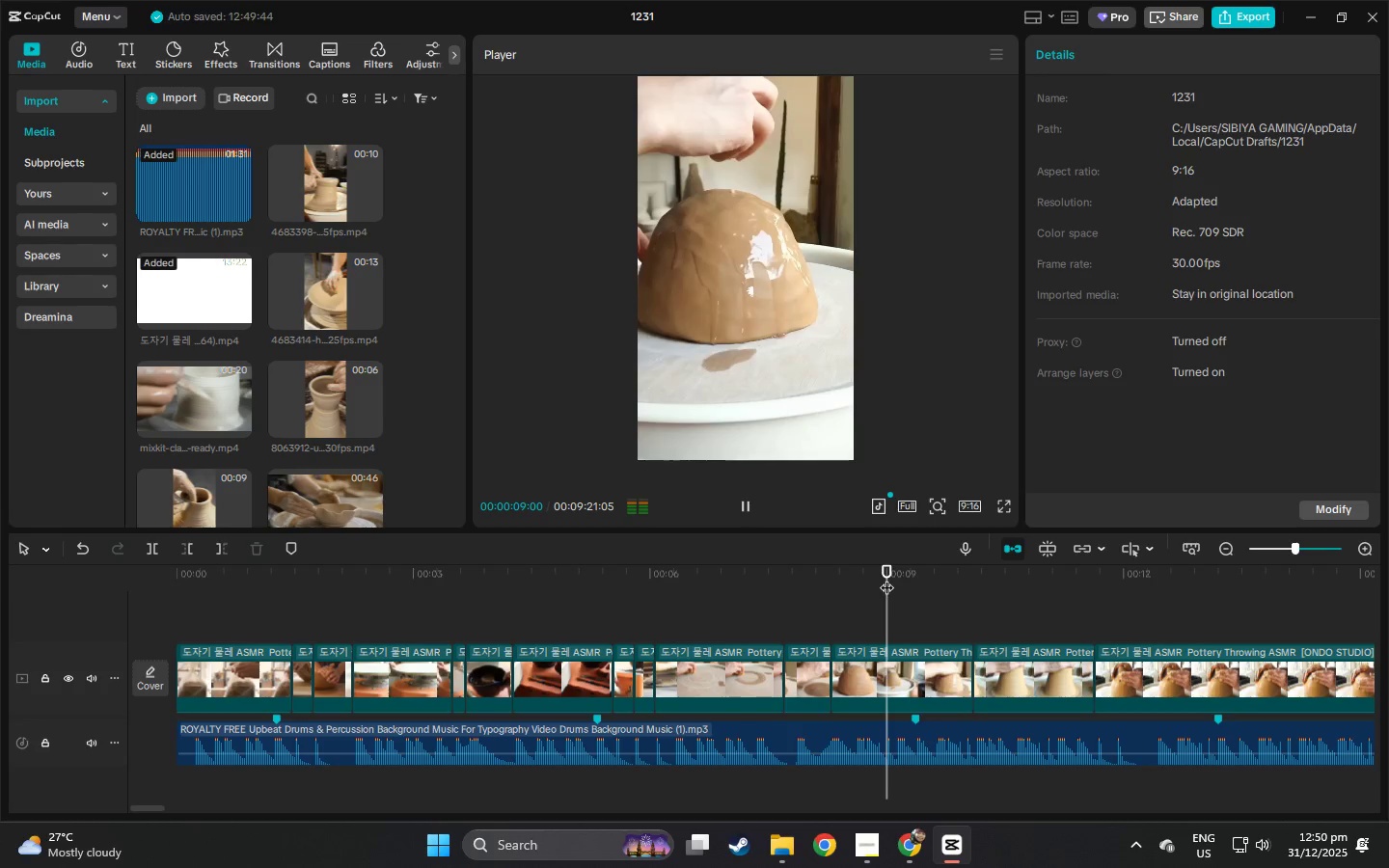 
key(Space)
 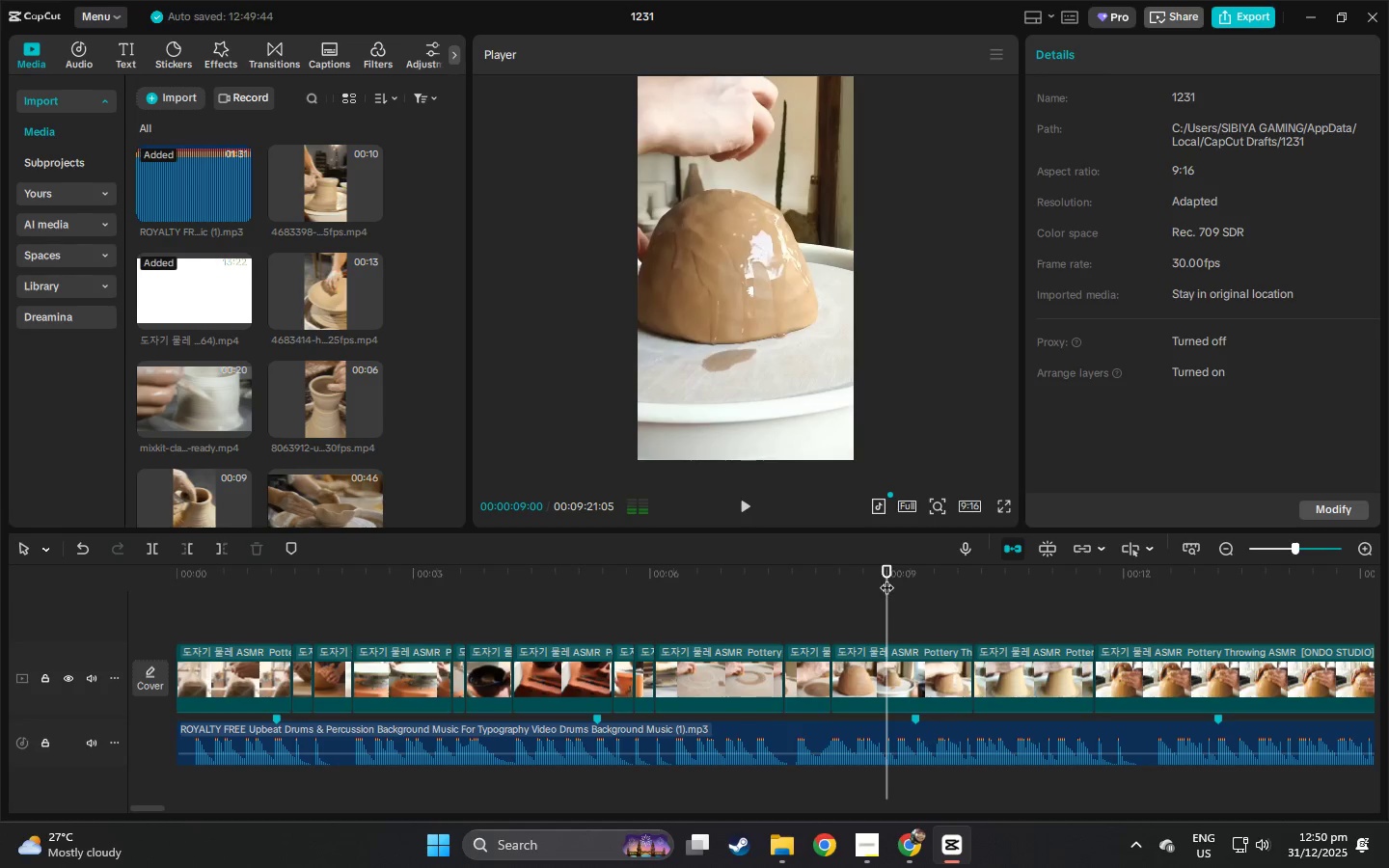 
key(Space)
 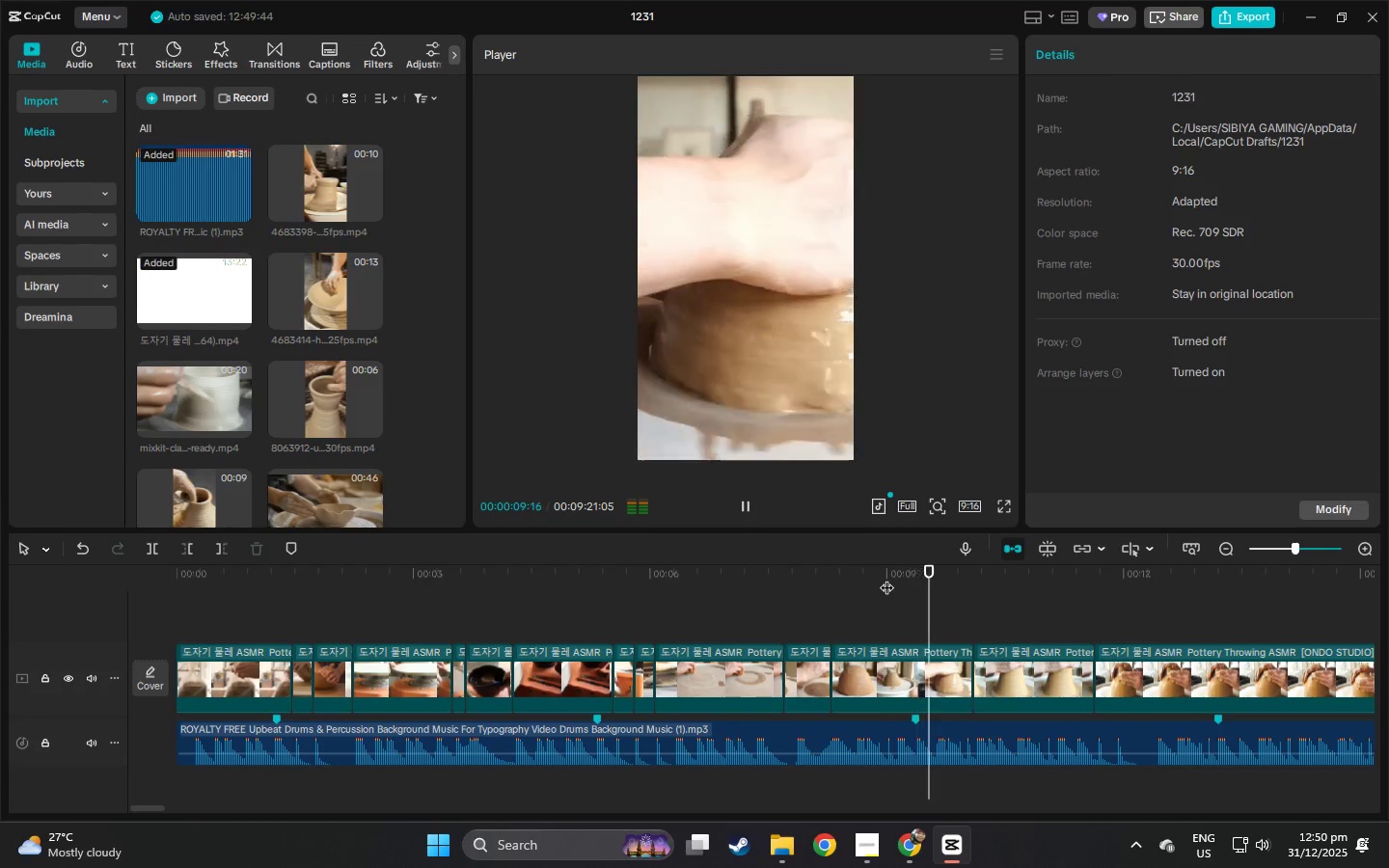 
left_click([886, 578])
 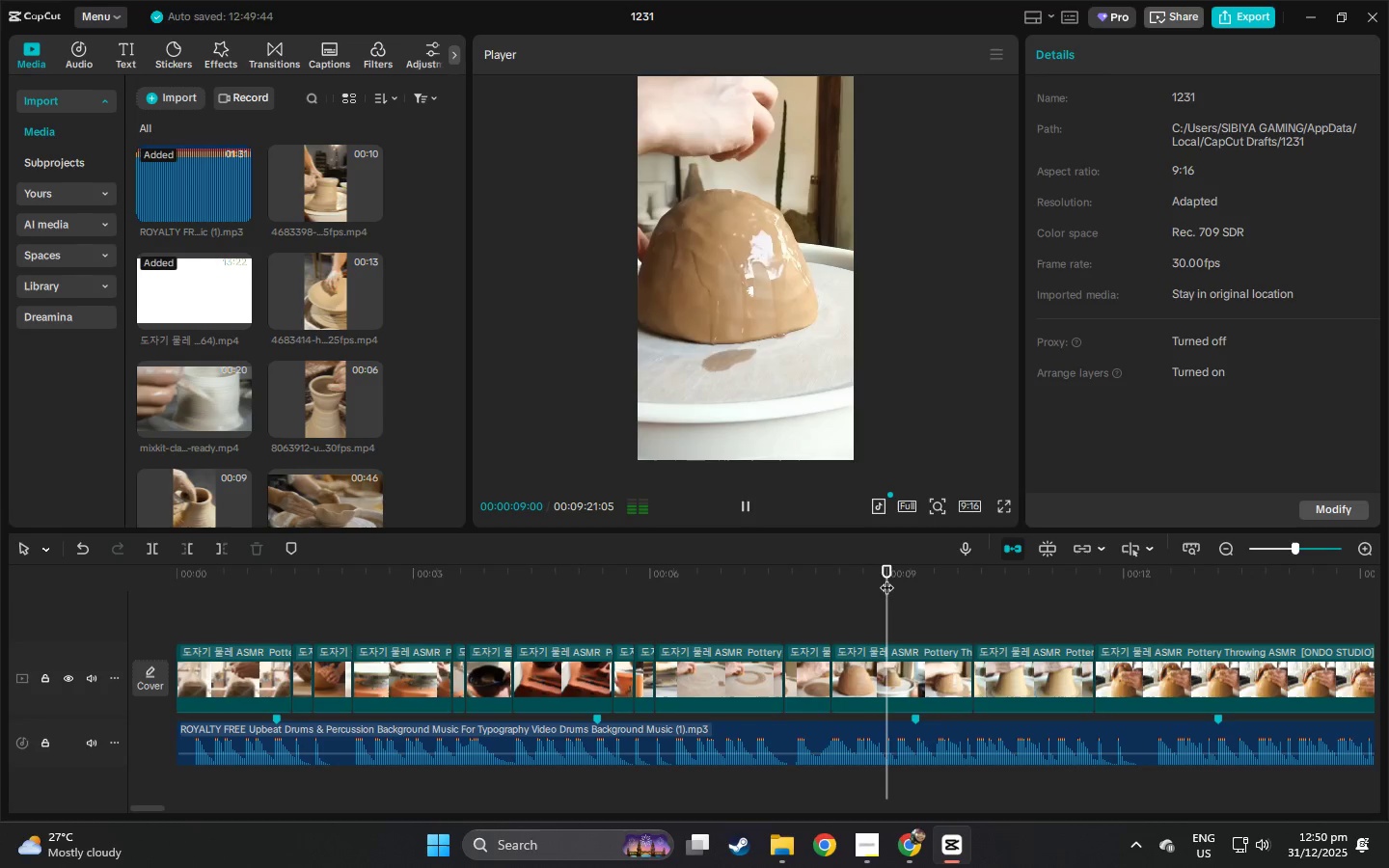 
key(Space)
 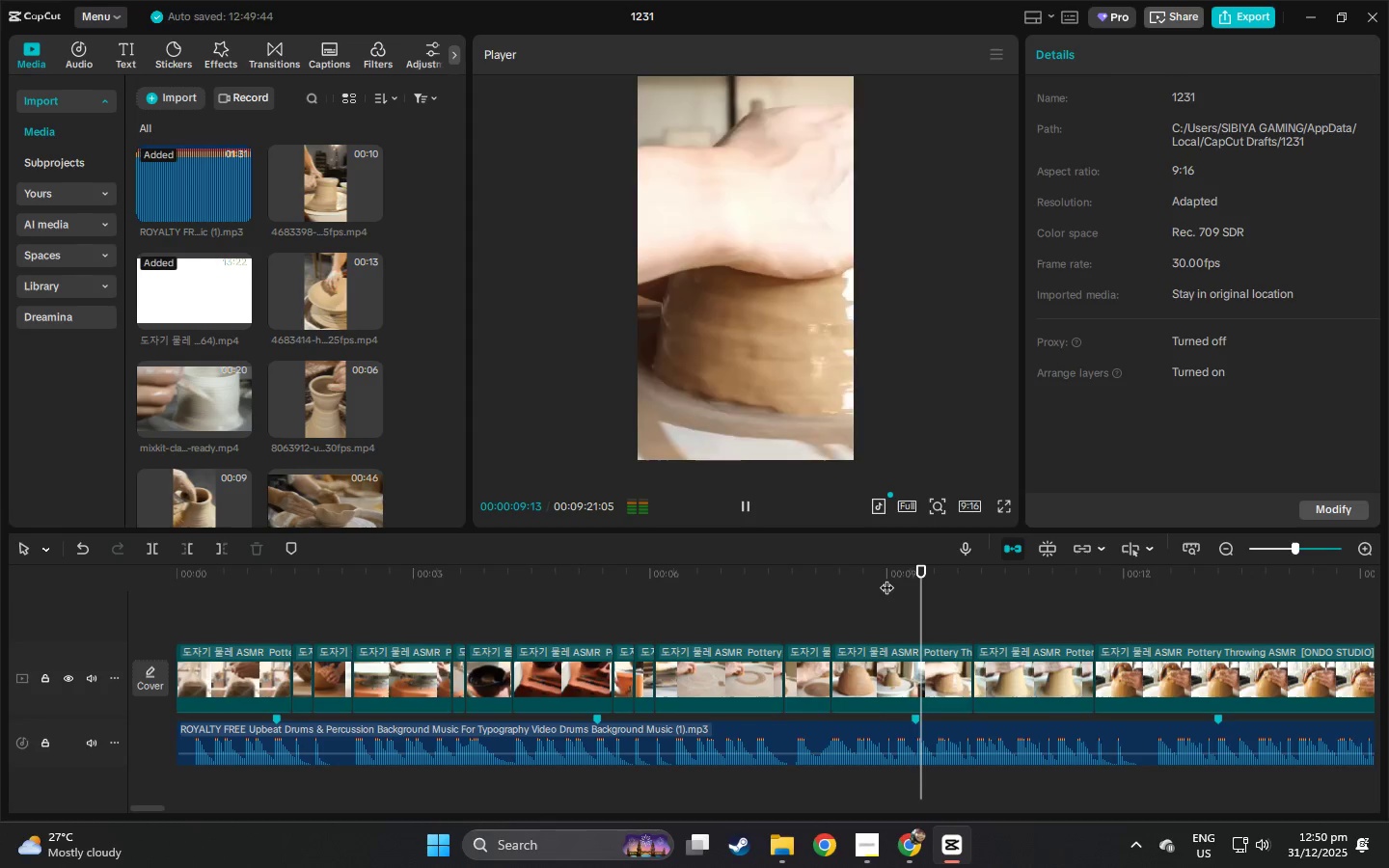 
key(Space)
 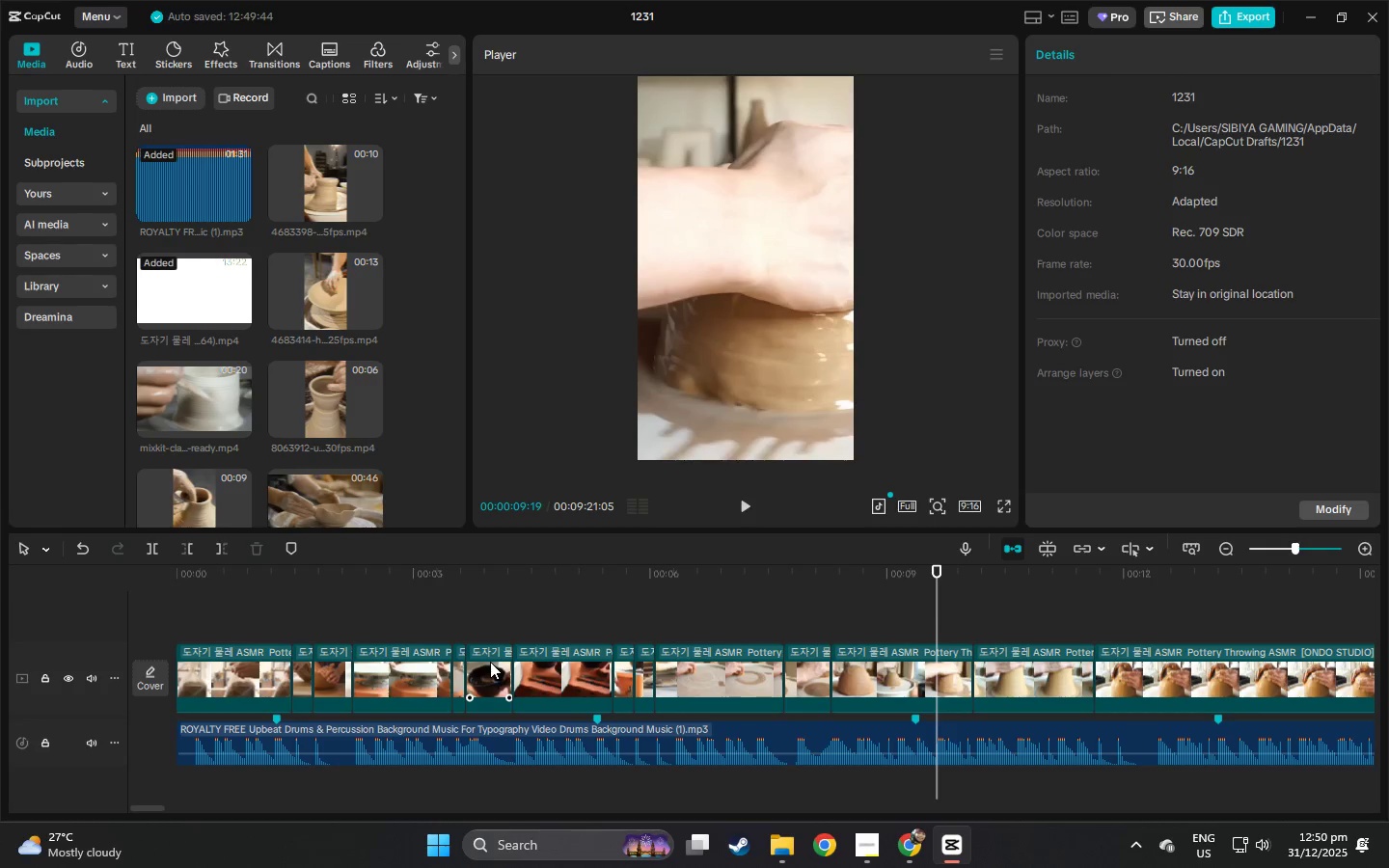 
wait(19.39)
 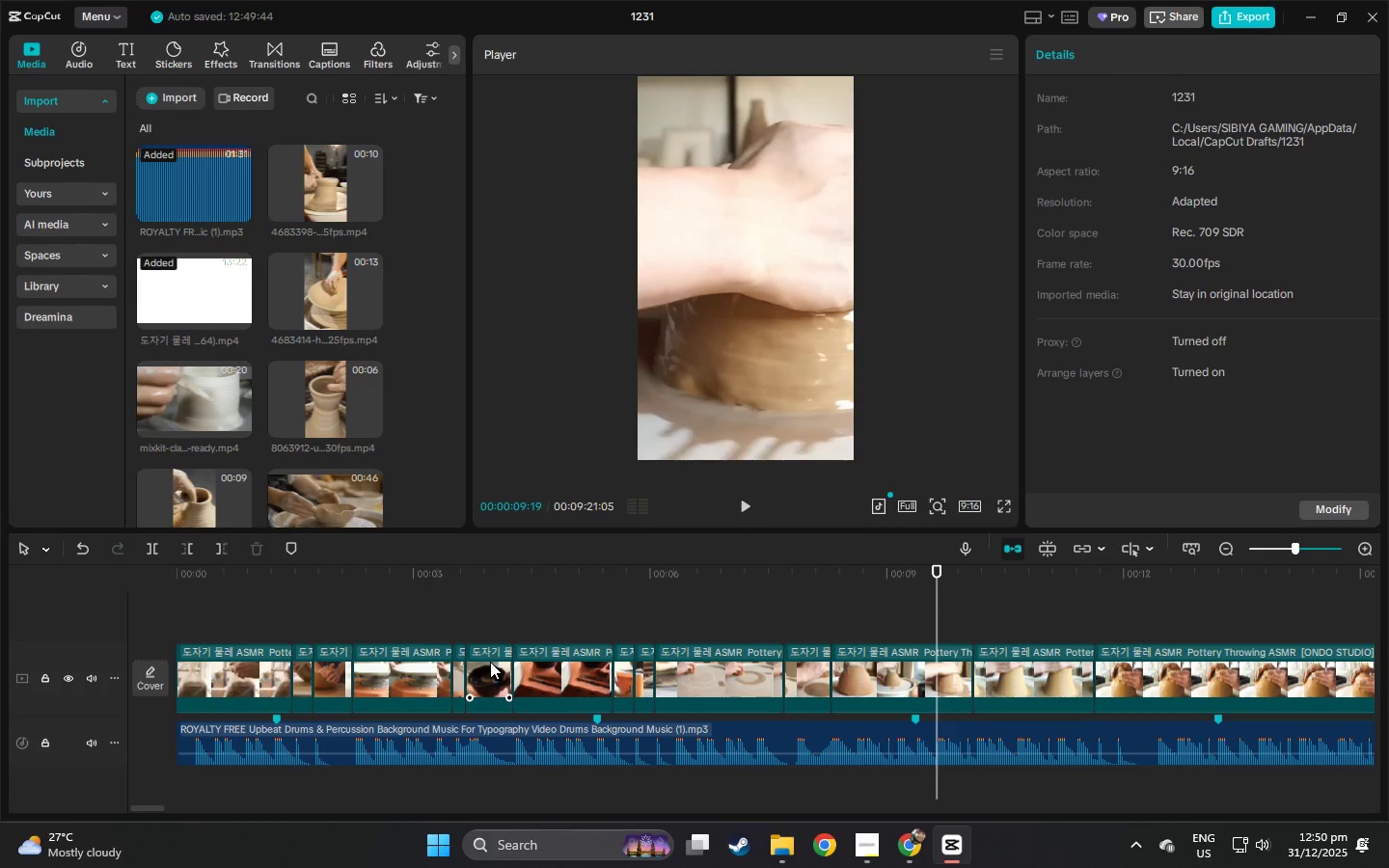 
left_click_drag(start_coordinate=[199, 565], to_coordinate=[103, 567])
 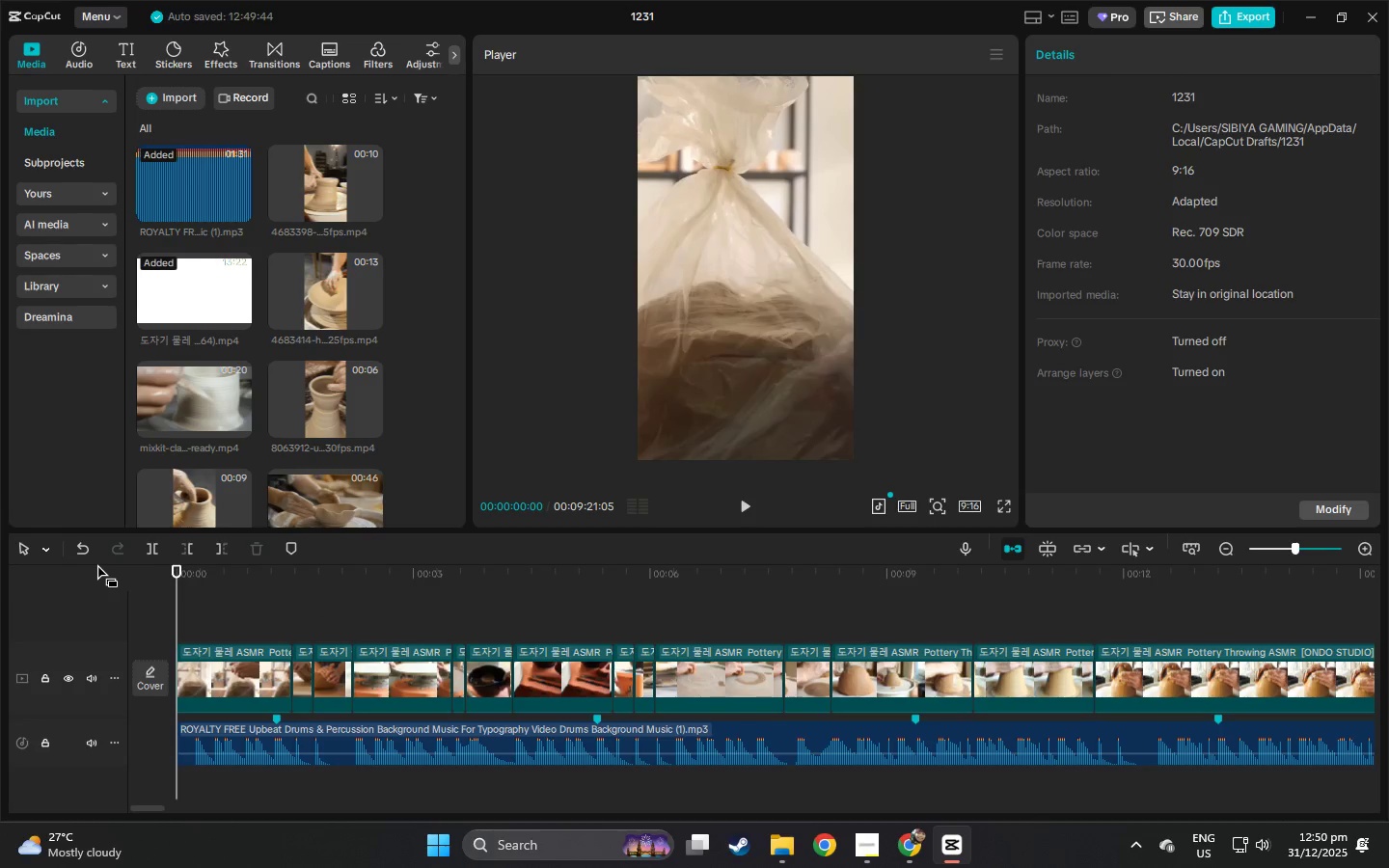 
key(Space)
 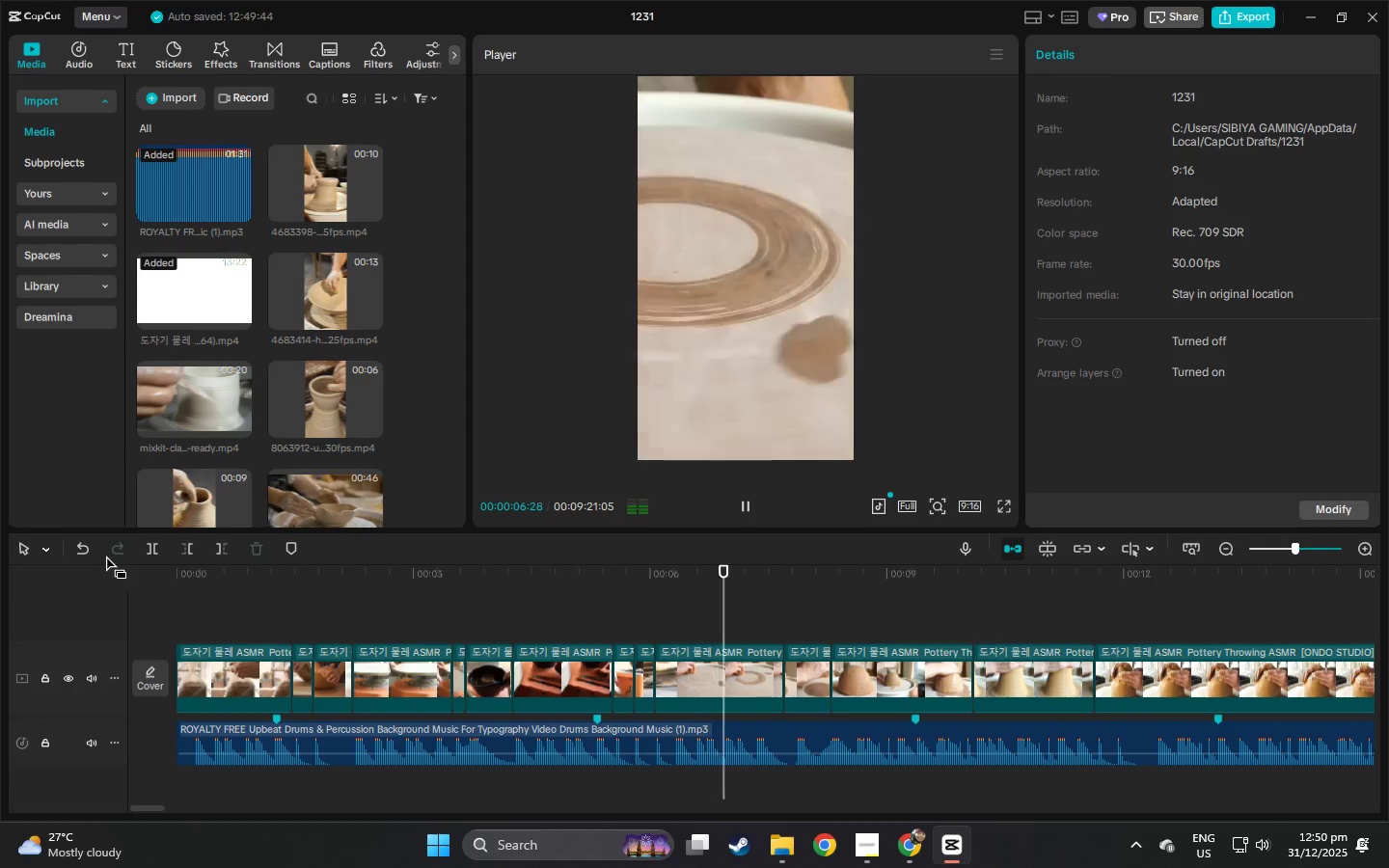 
wait(11.92)
 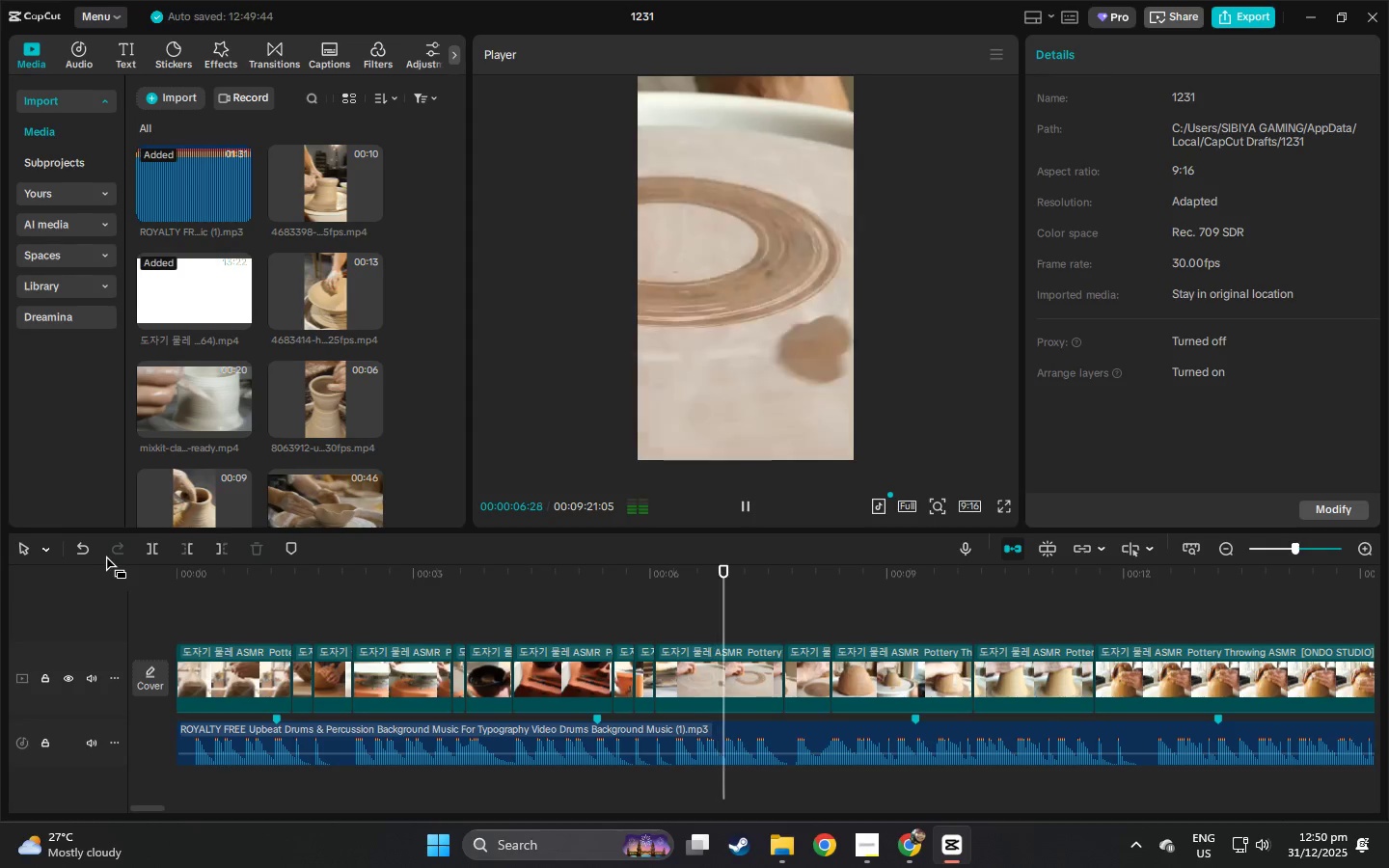 
key(Space)
 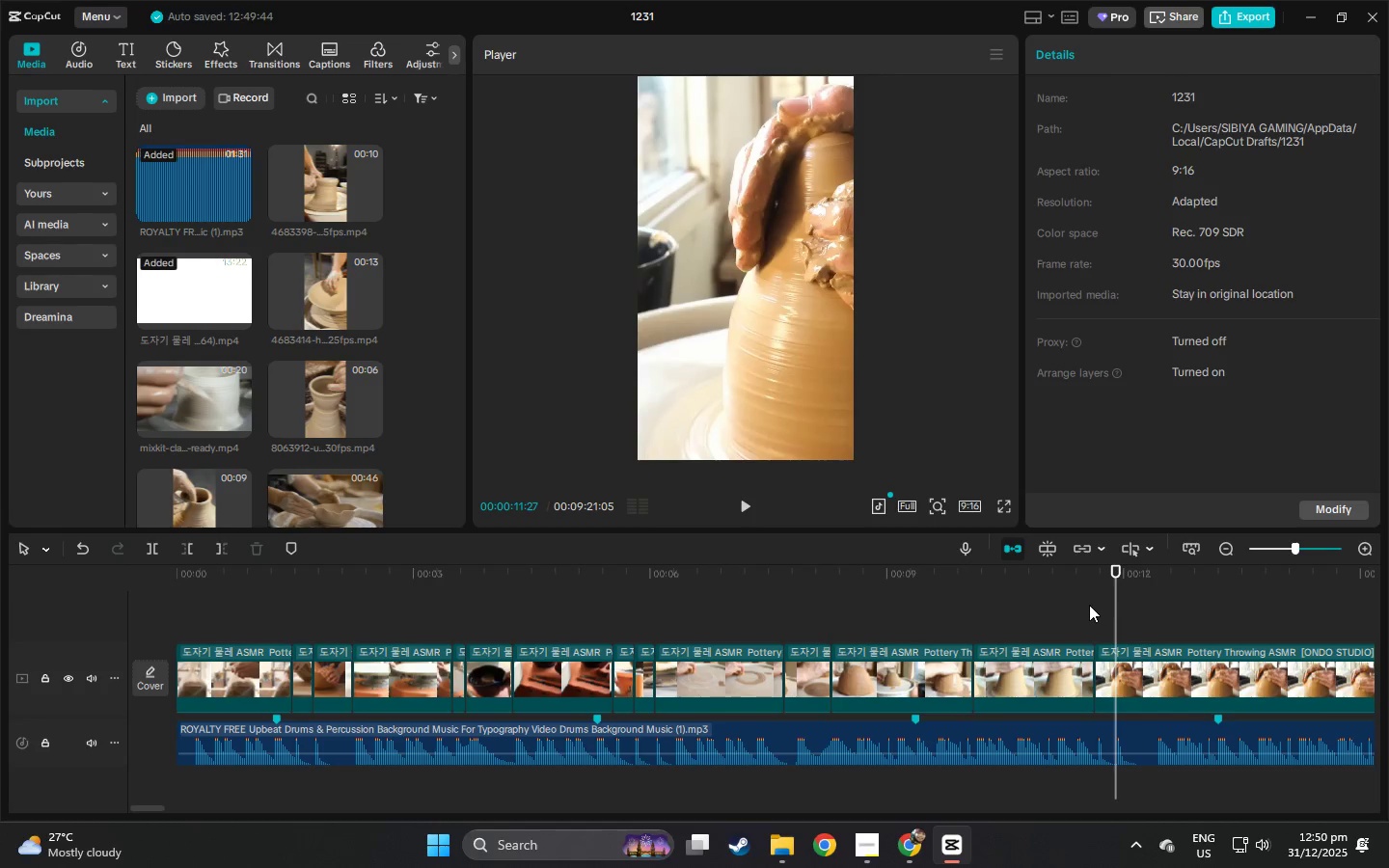 
left_click_drag(start_coordinate=[1110, 583], to_coordinate=[1079, 578])
 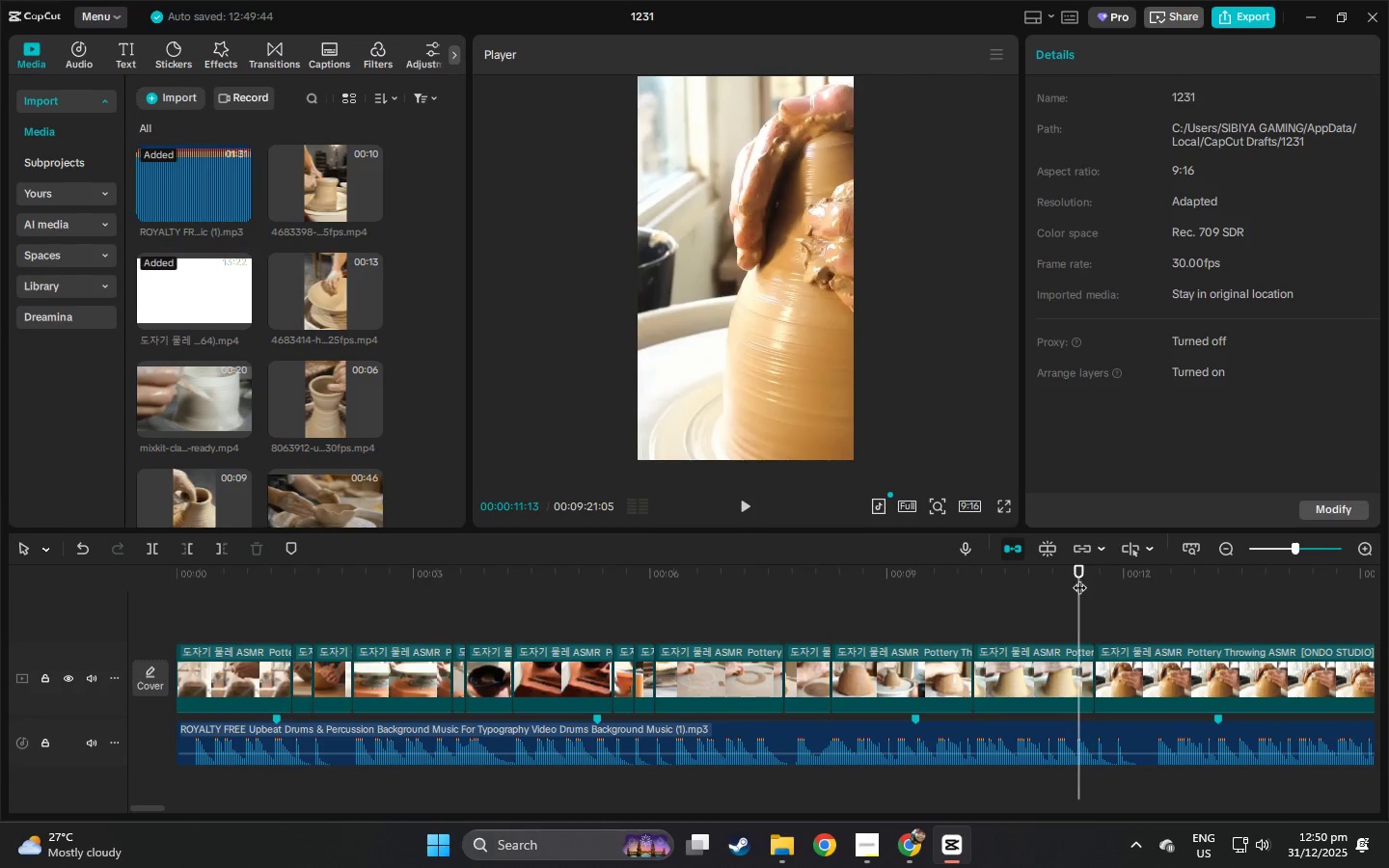 
key(Space)
 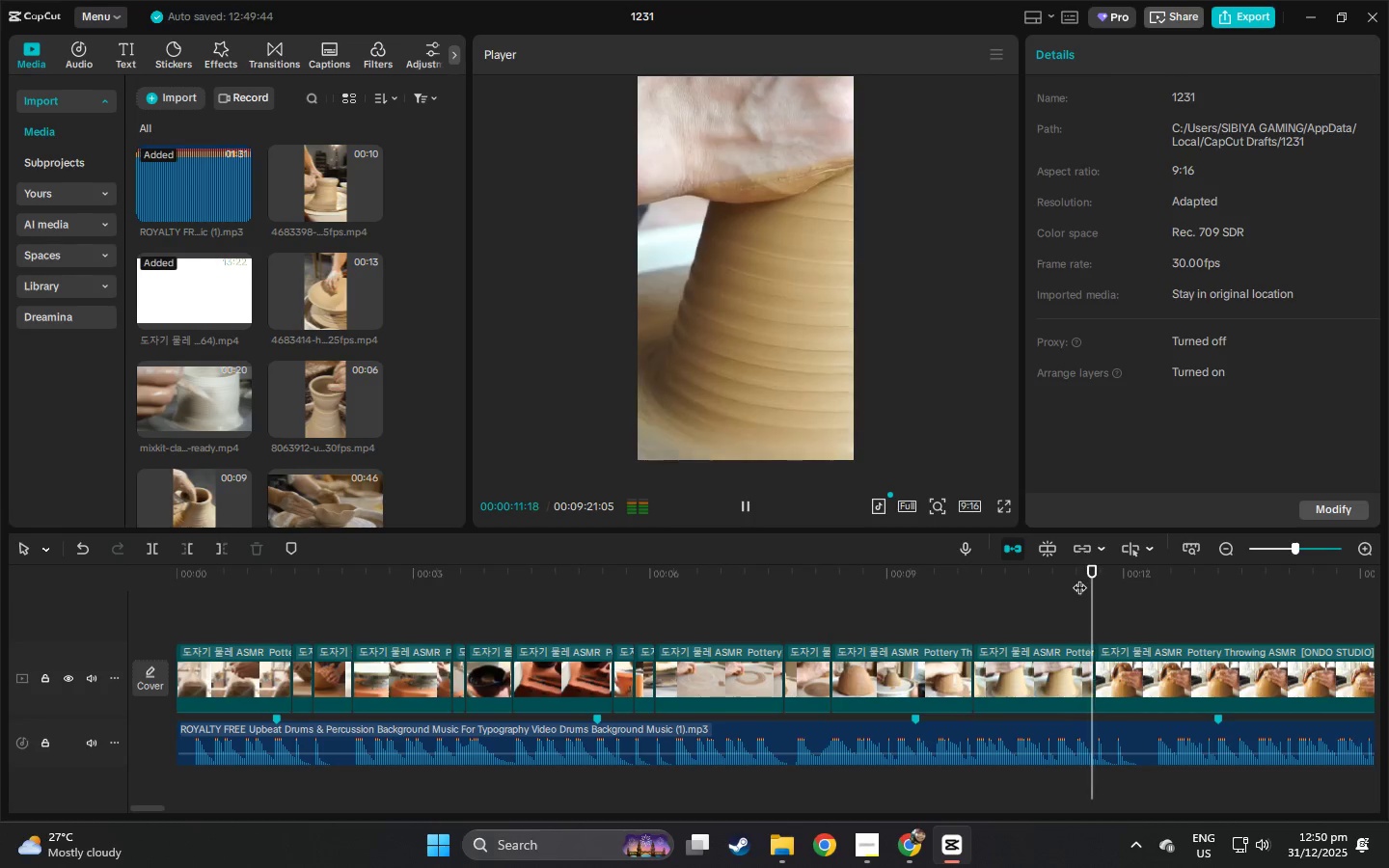 
key(Space)
 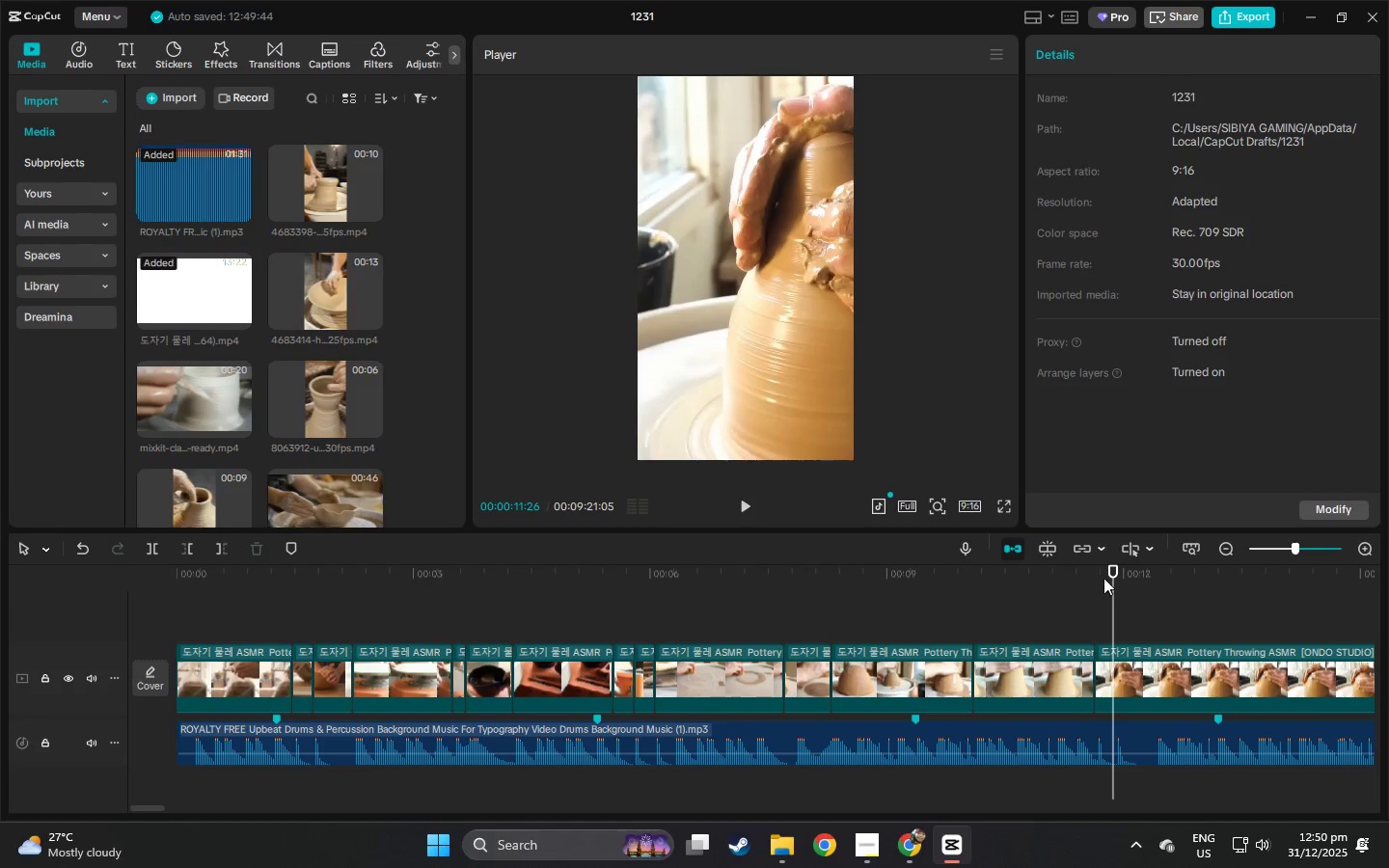 
left_click_drag(start_coordinate=[1099, 577], to_coordinate=[1075, 577])
 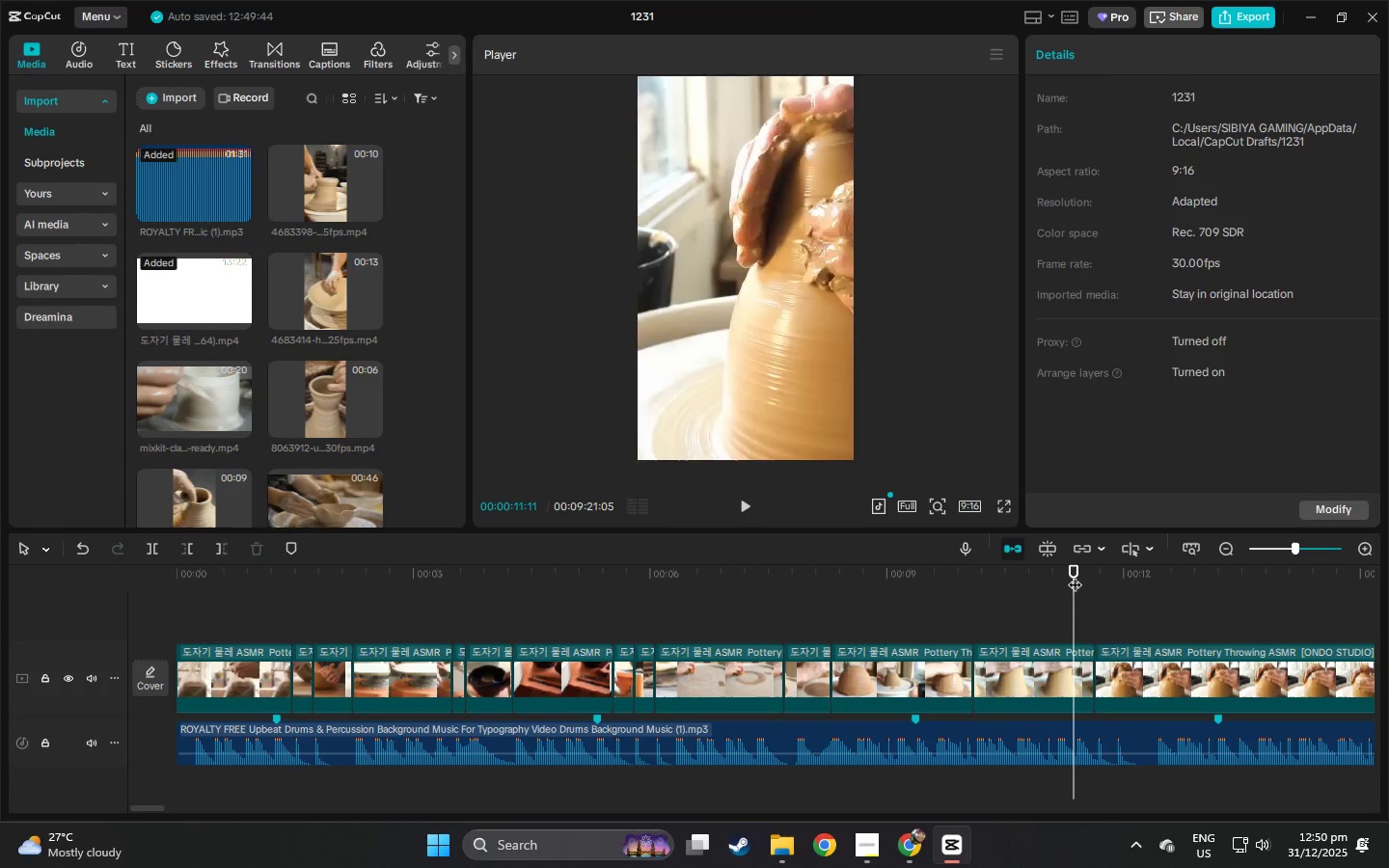 
key(Space)
 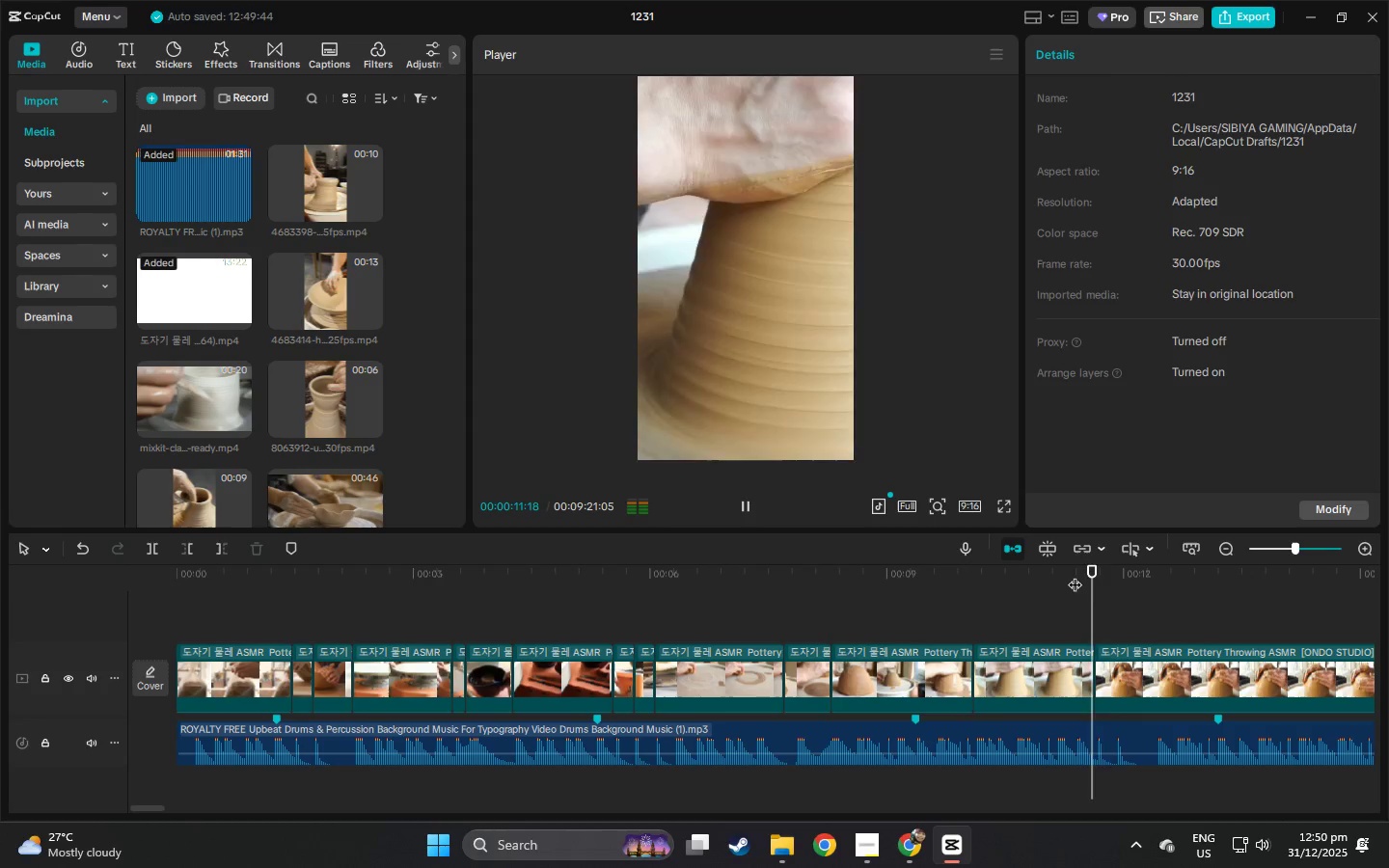 
key(Space)
 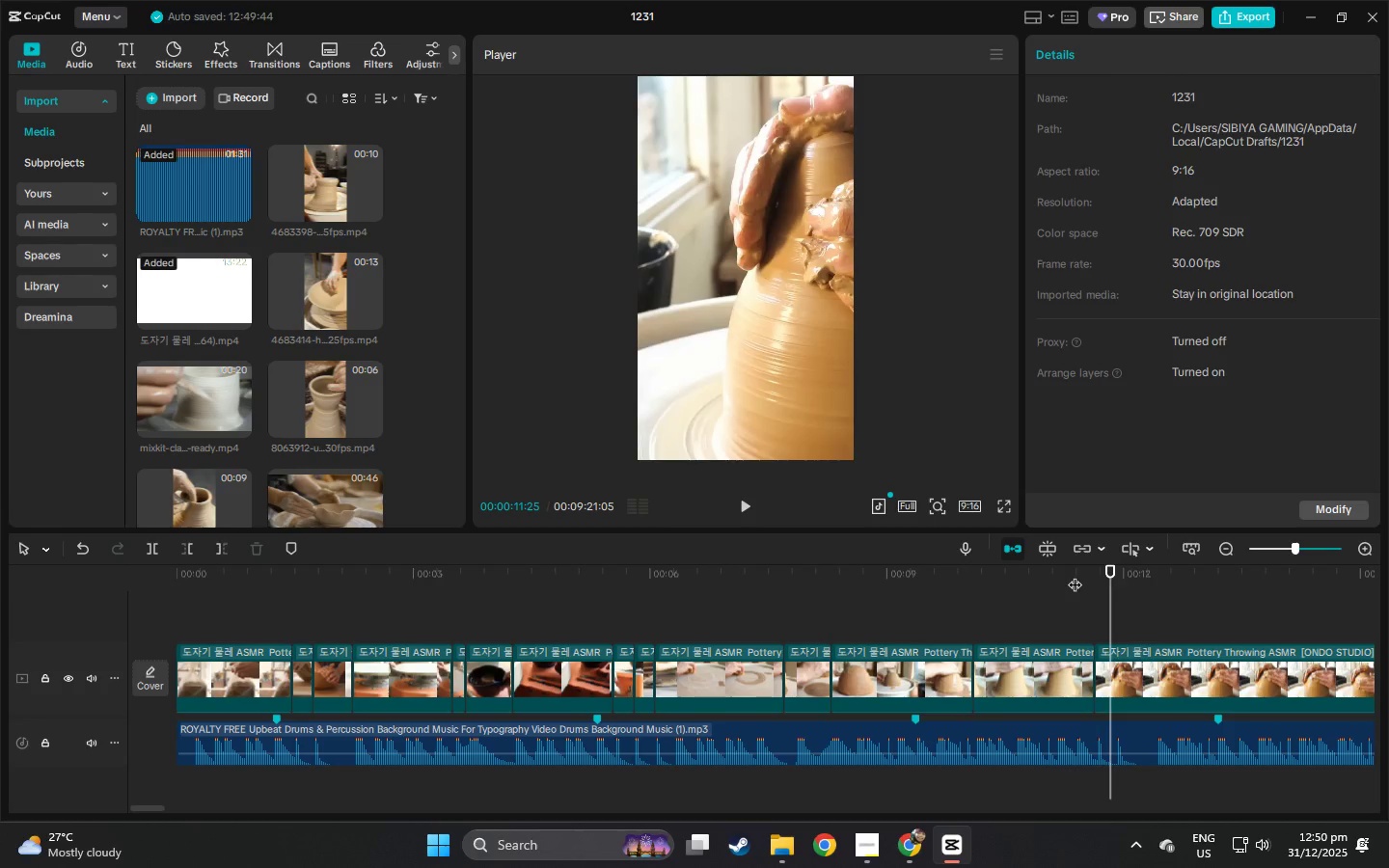 
left_click([1075, 575])
 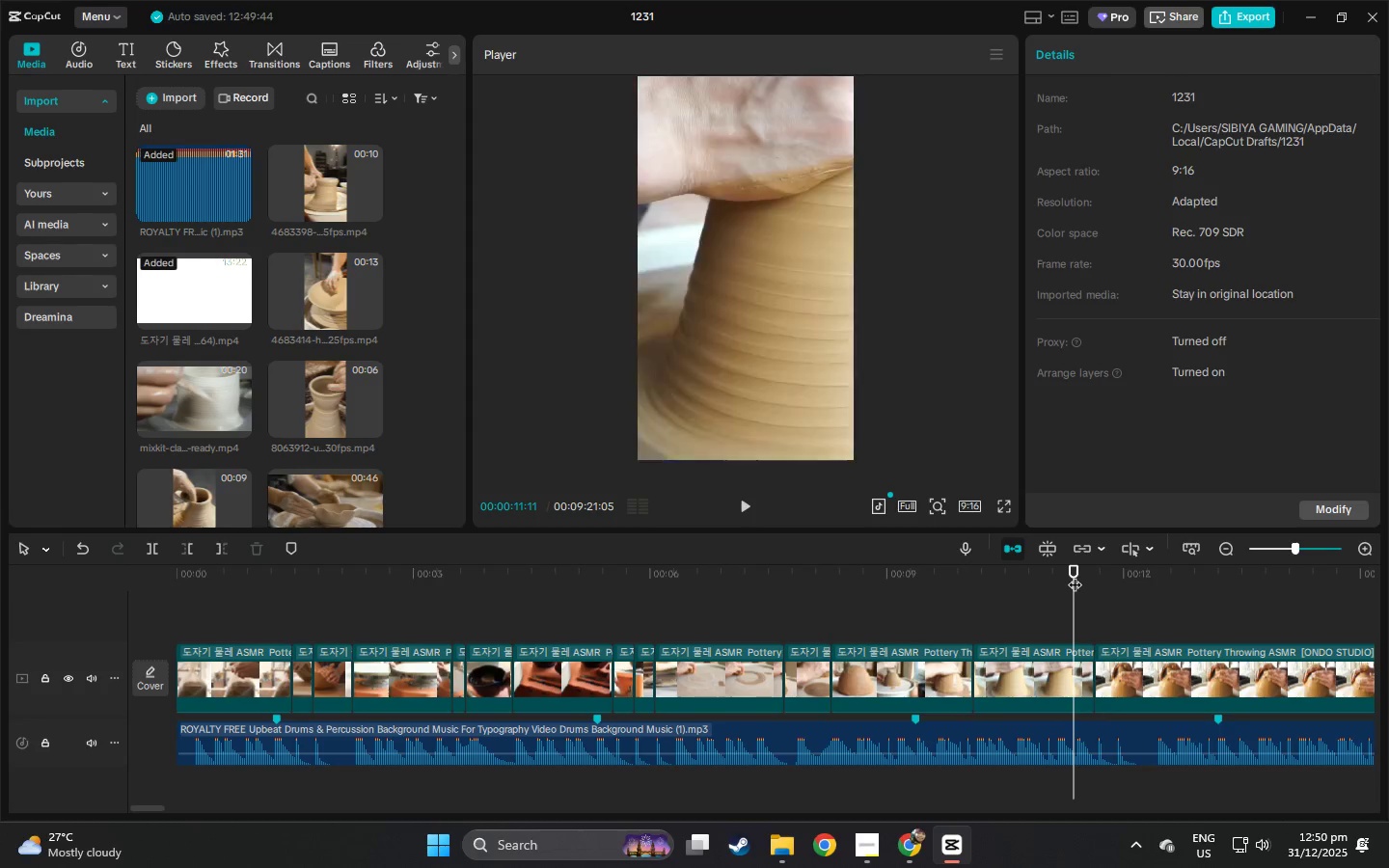 
key(Space)
 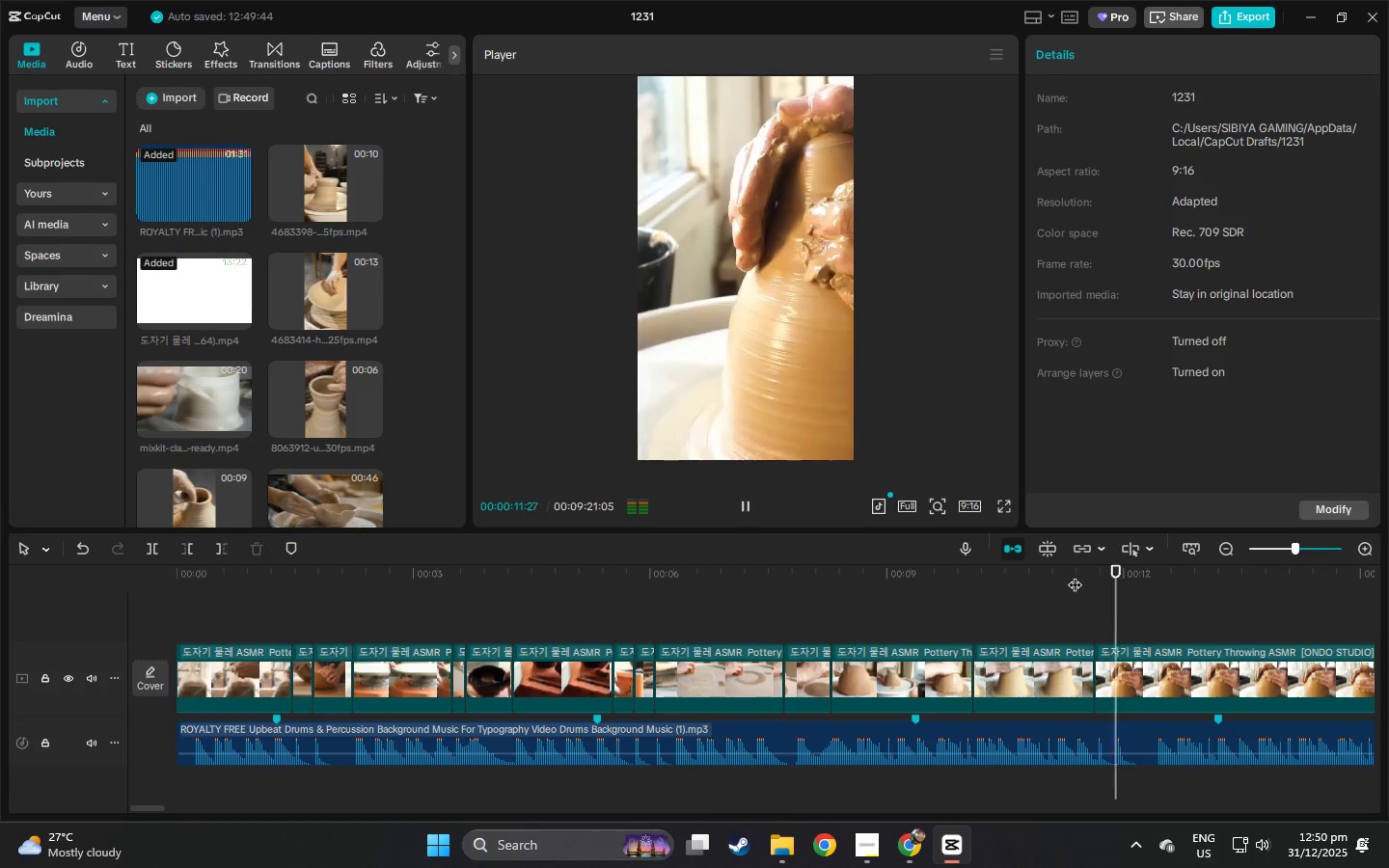 
key(Space)
 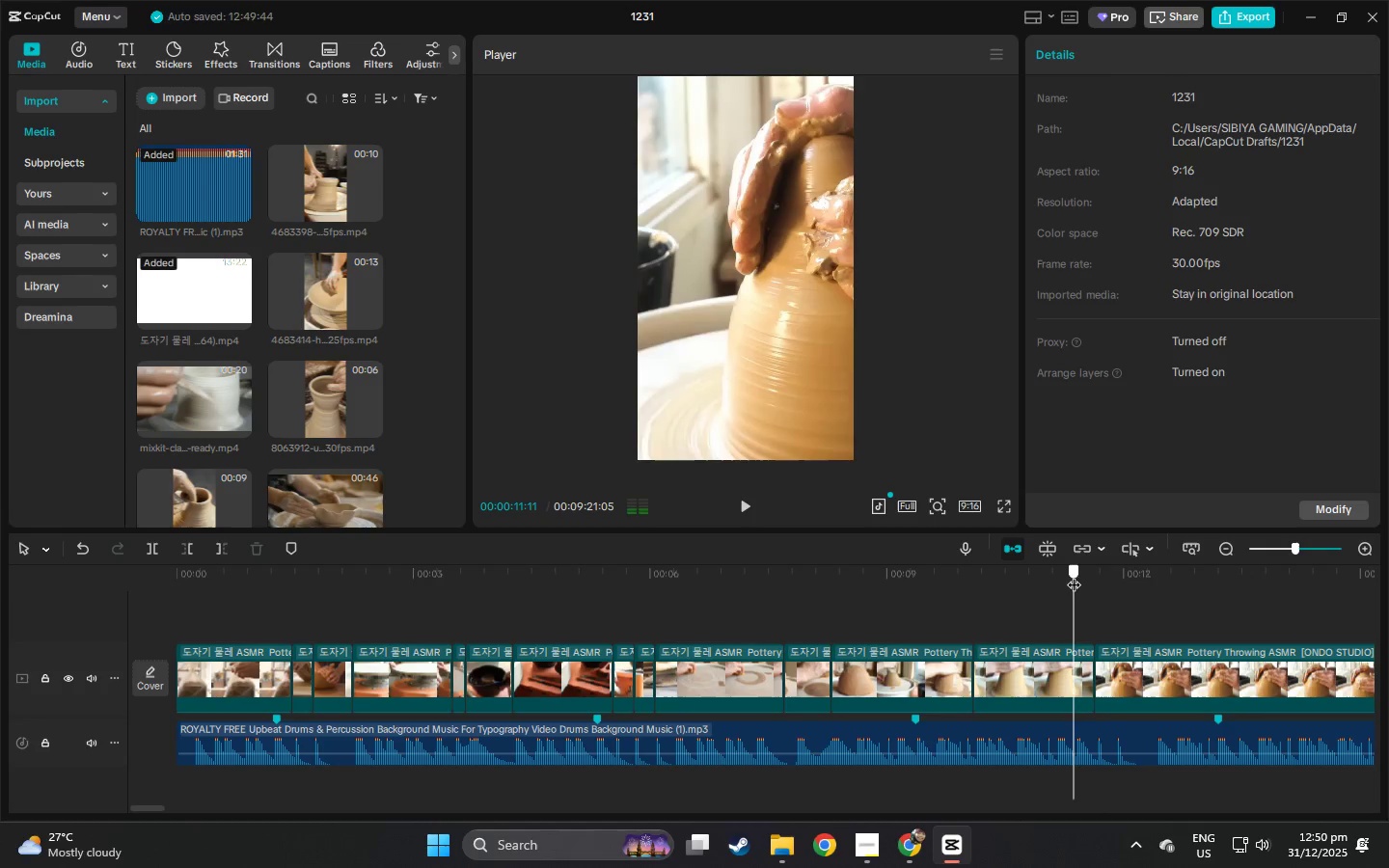 
left_click_drag(start_coordinate=[1075, 575], to_coordinate=[1069, 575])
 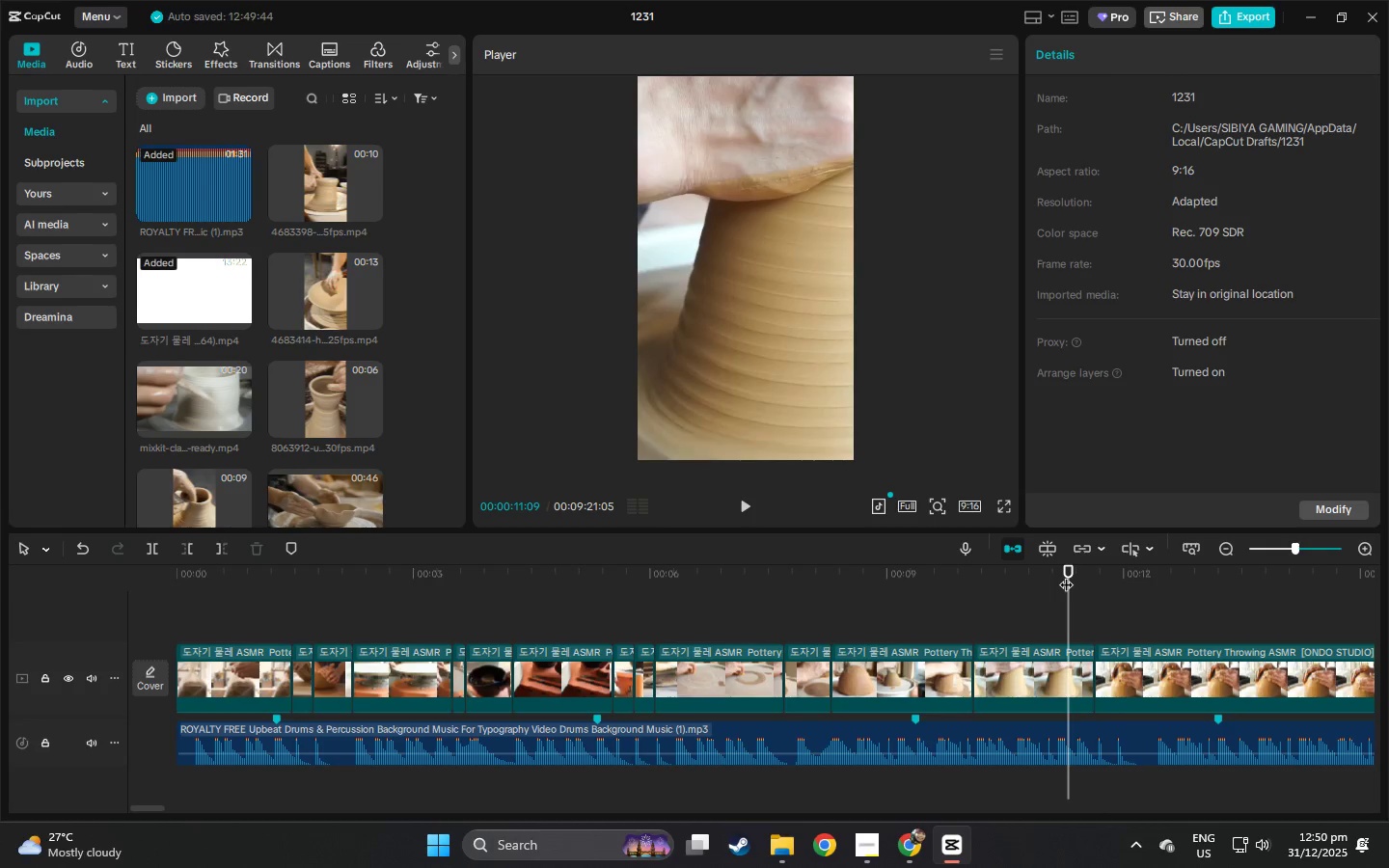 
key(Space)
 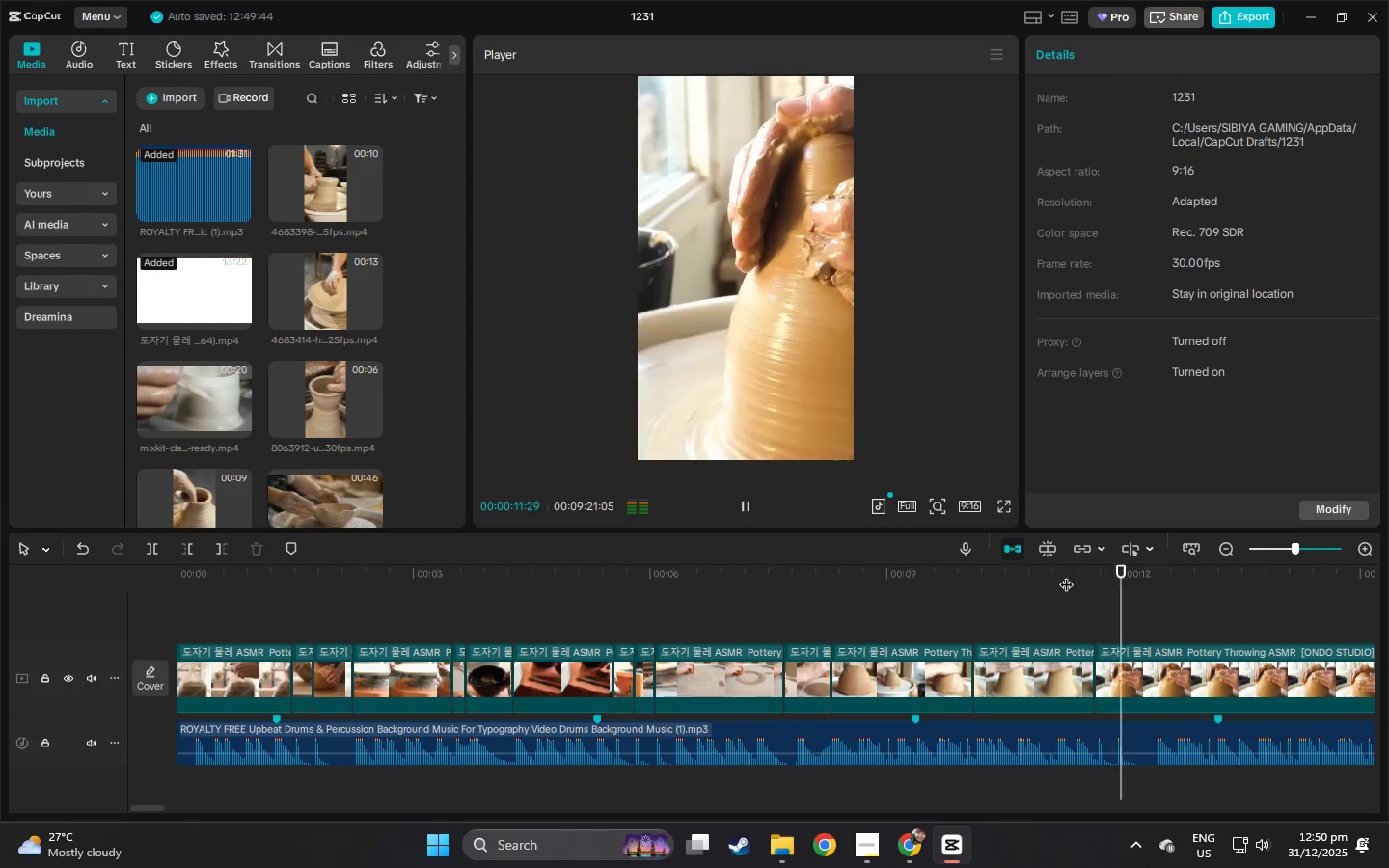 
left_click([1066, 575])
 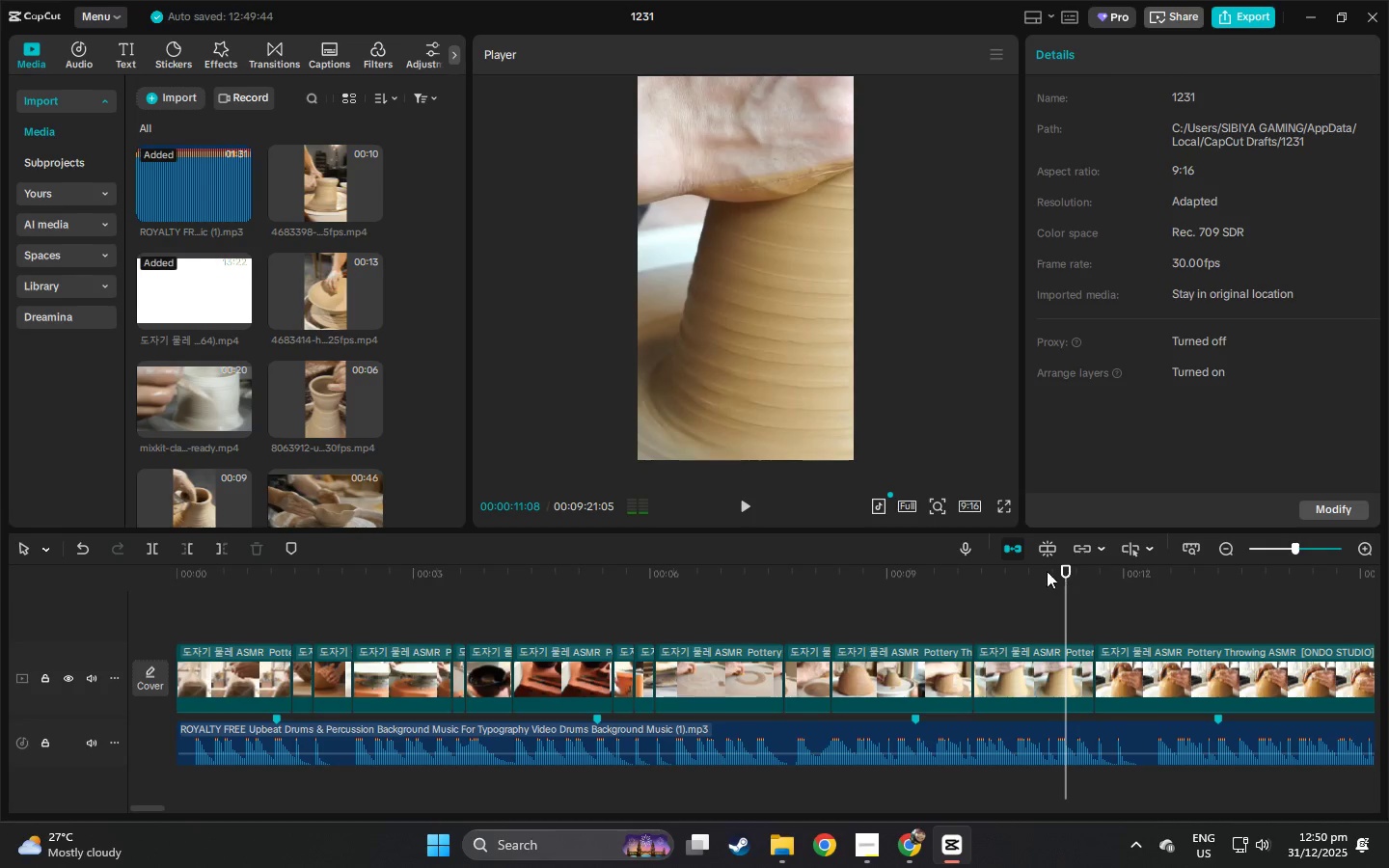 
left_click([947, 568])
 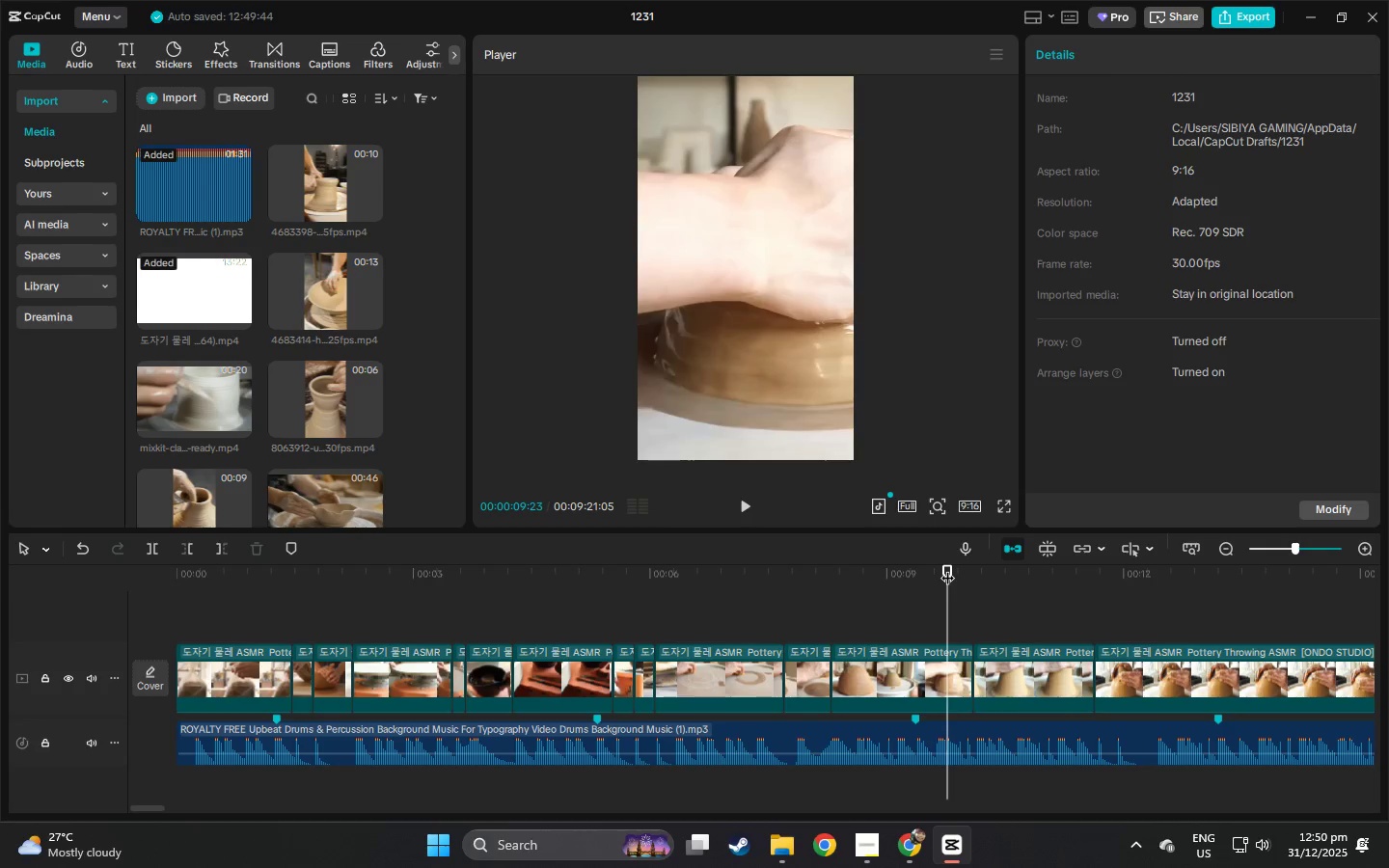 
key(Space)
 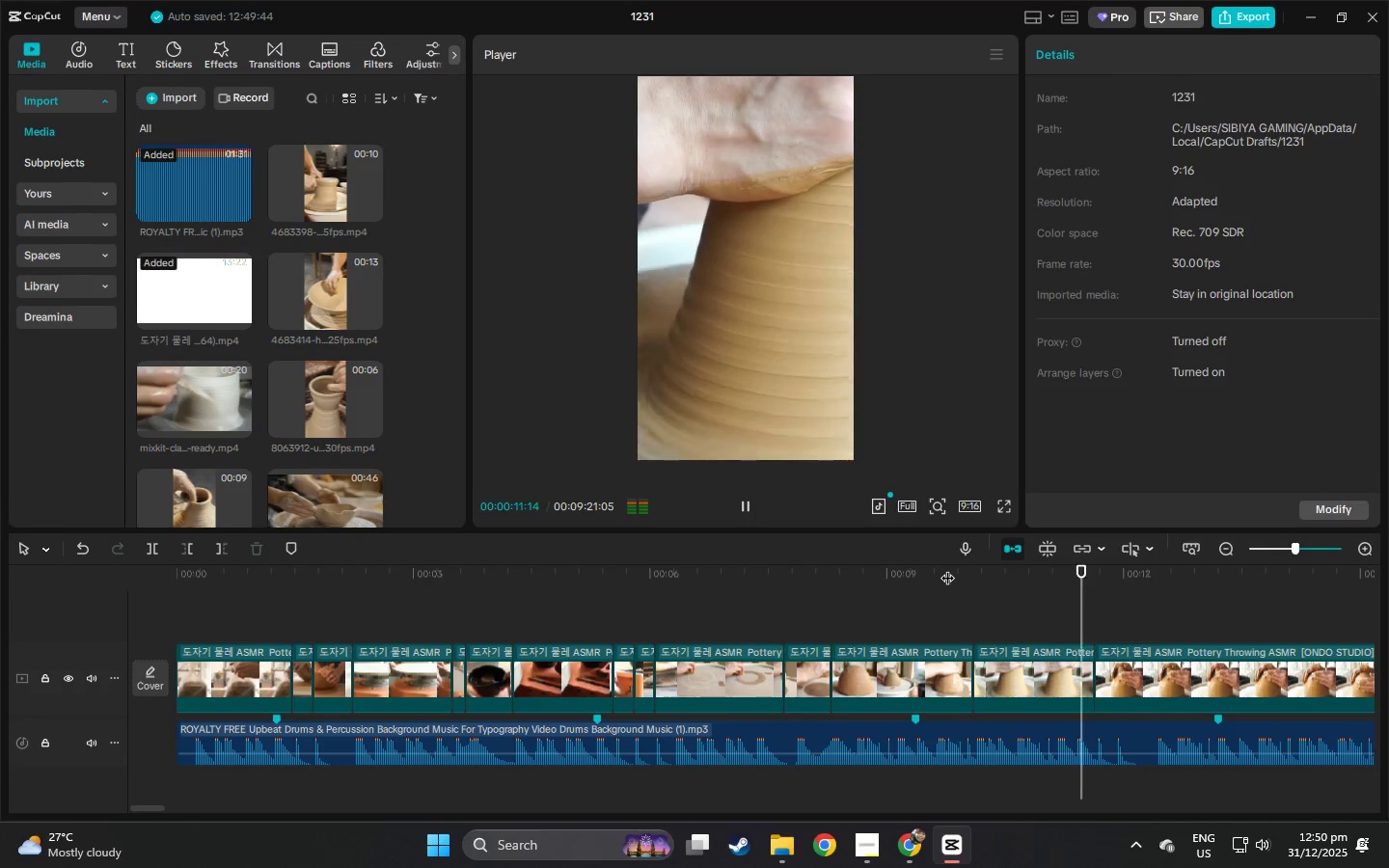 
key(Space)
 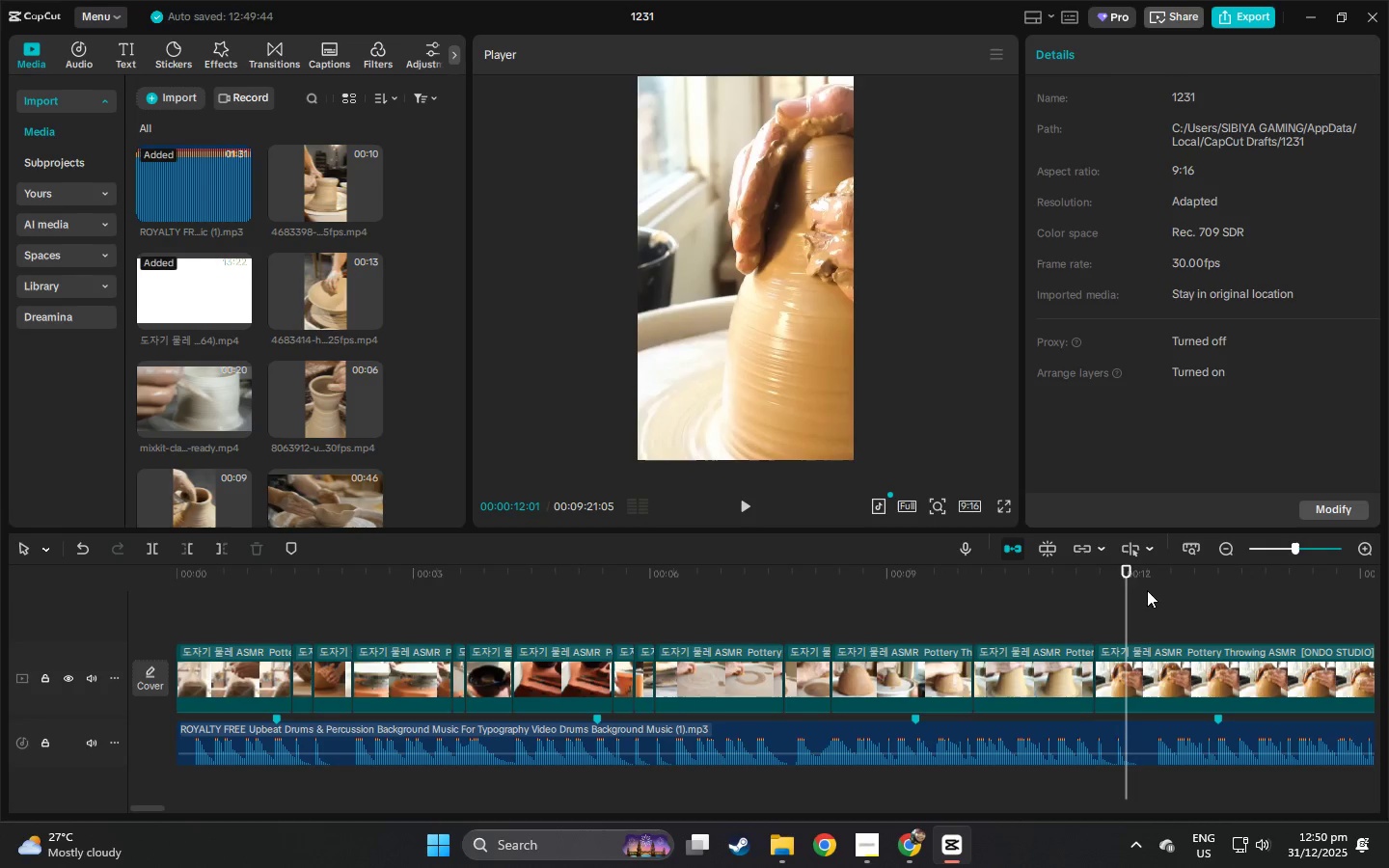 
left_click_drag(start_coordinate=[1108, 581], to_coordinate=[1078, 579])
 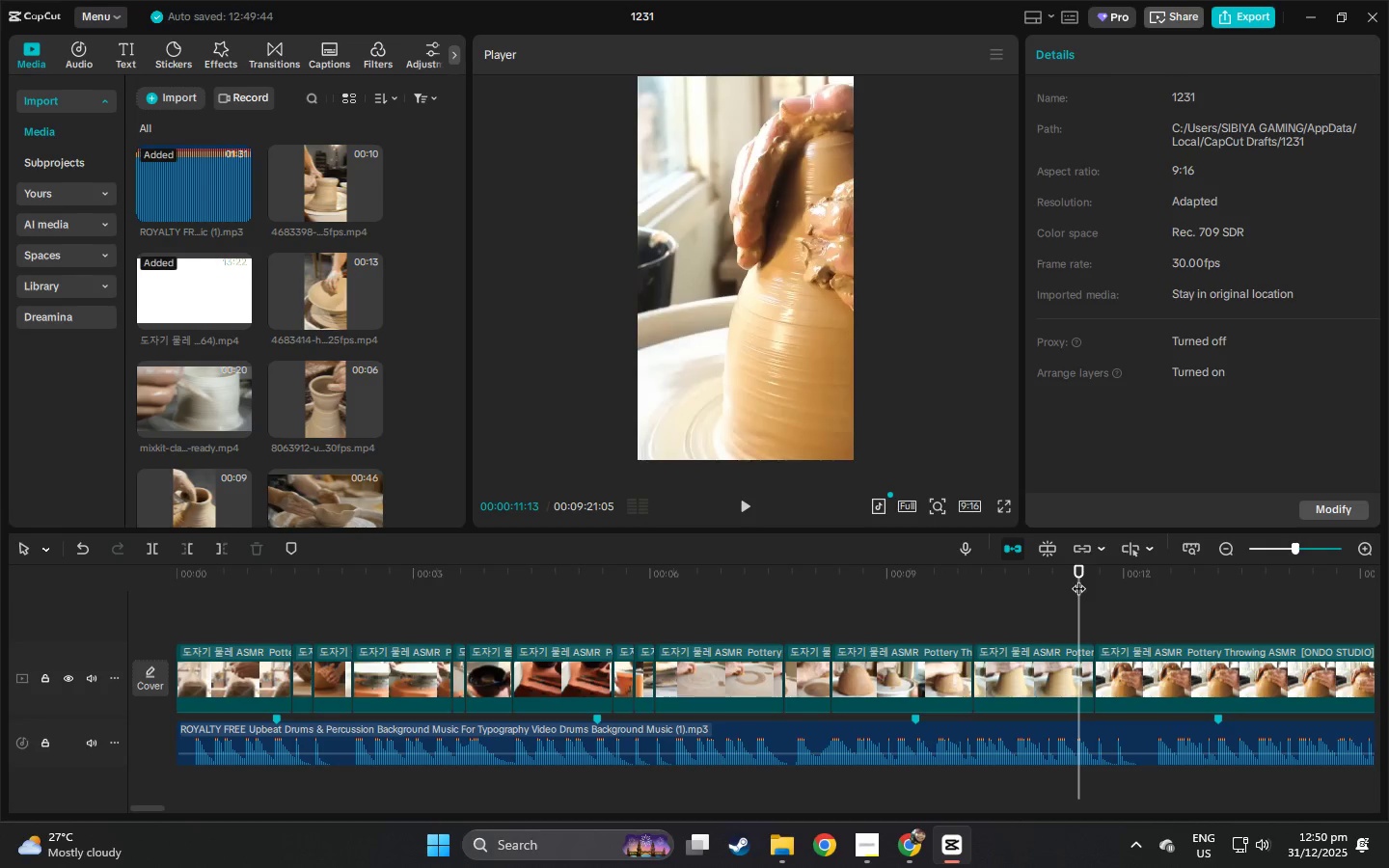 
key(Space)
 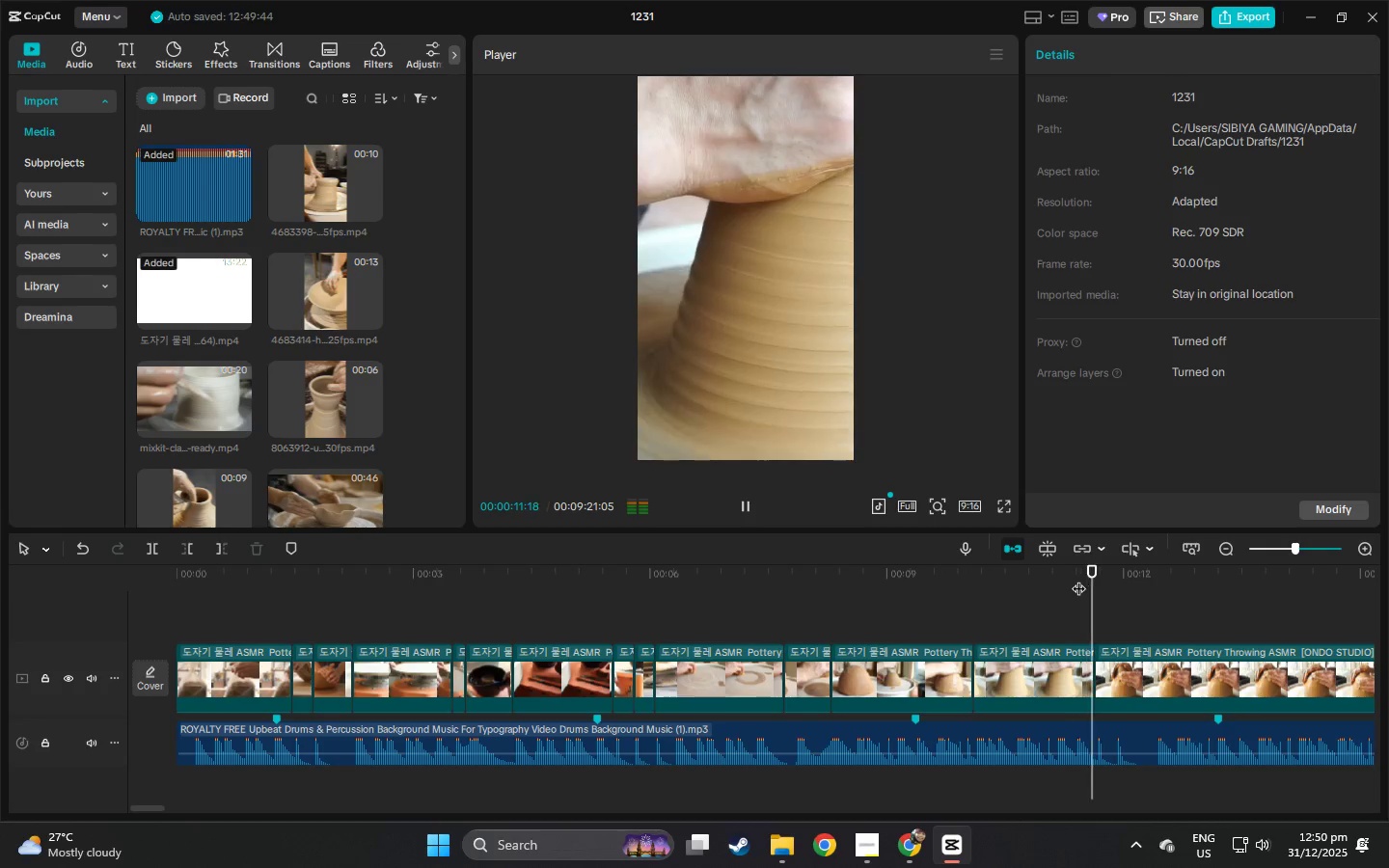 
key(Space)
 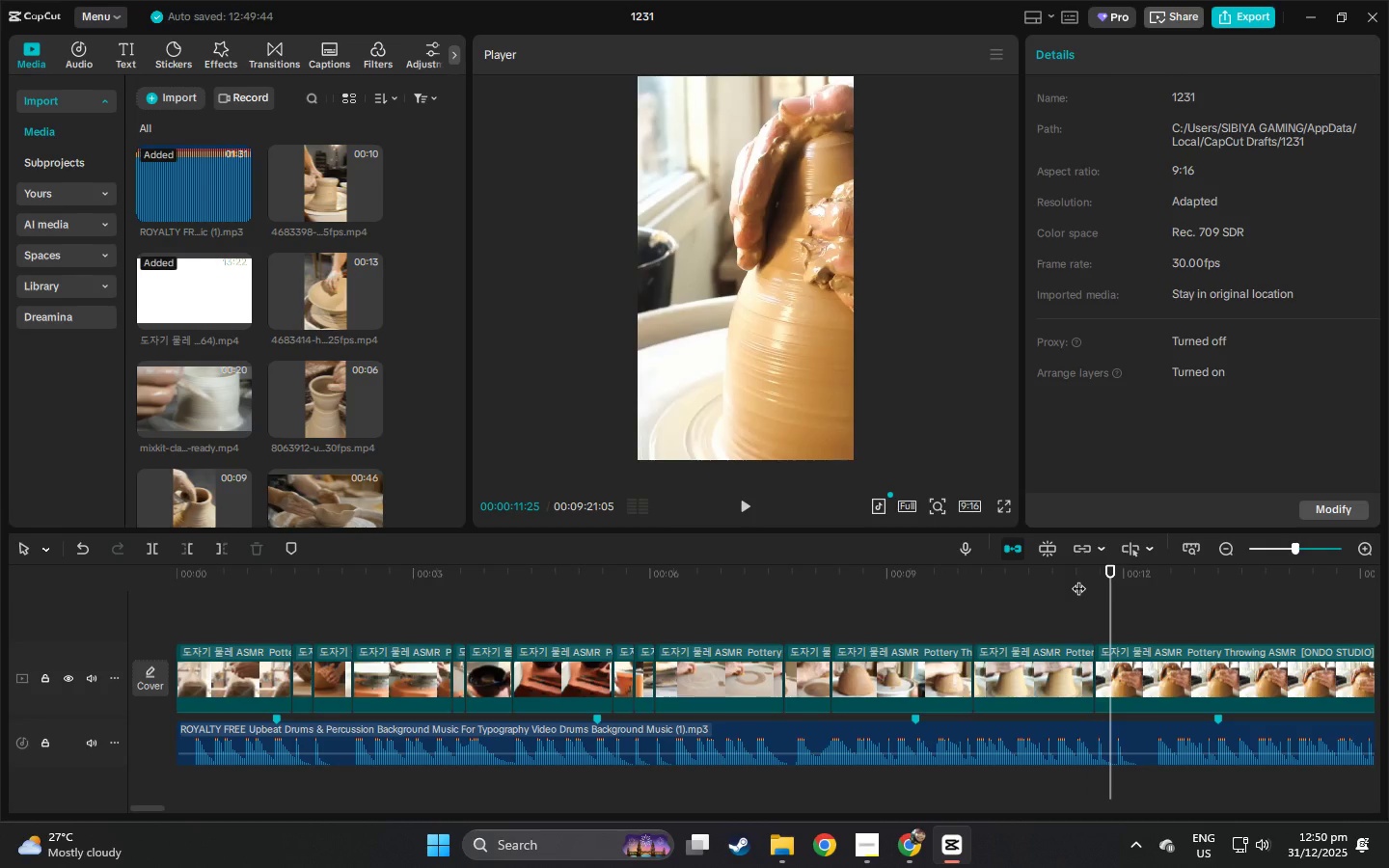 
left_click([1078, 579])
 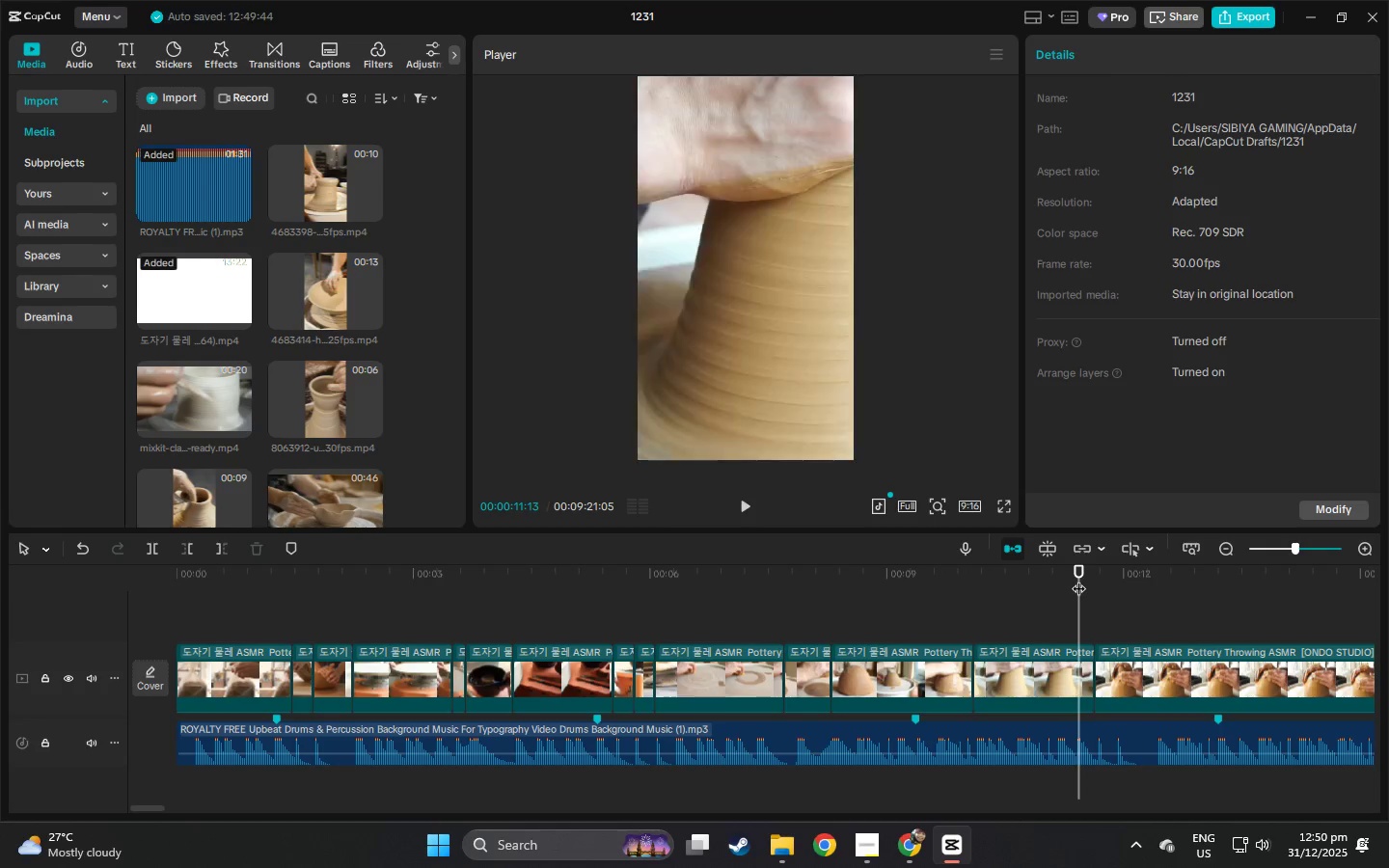 
key(Space)
 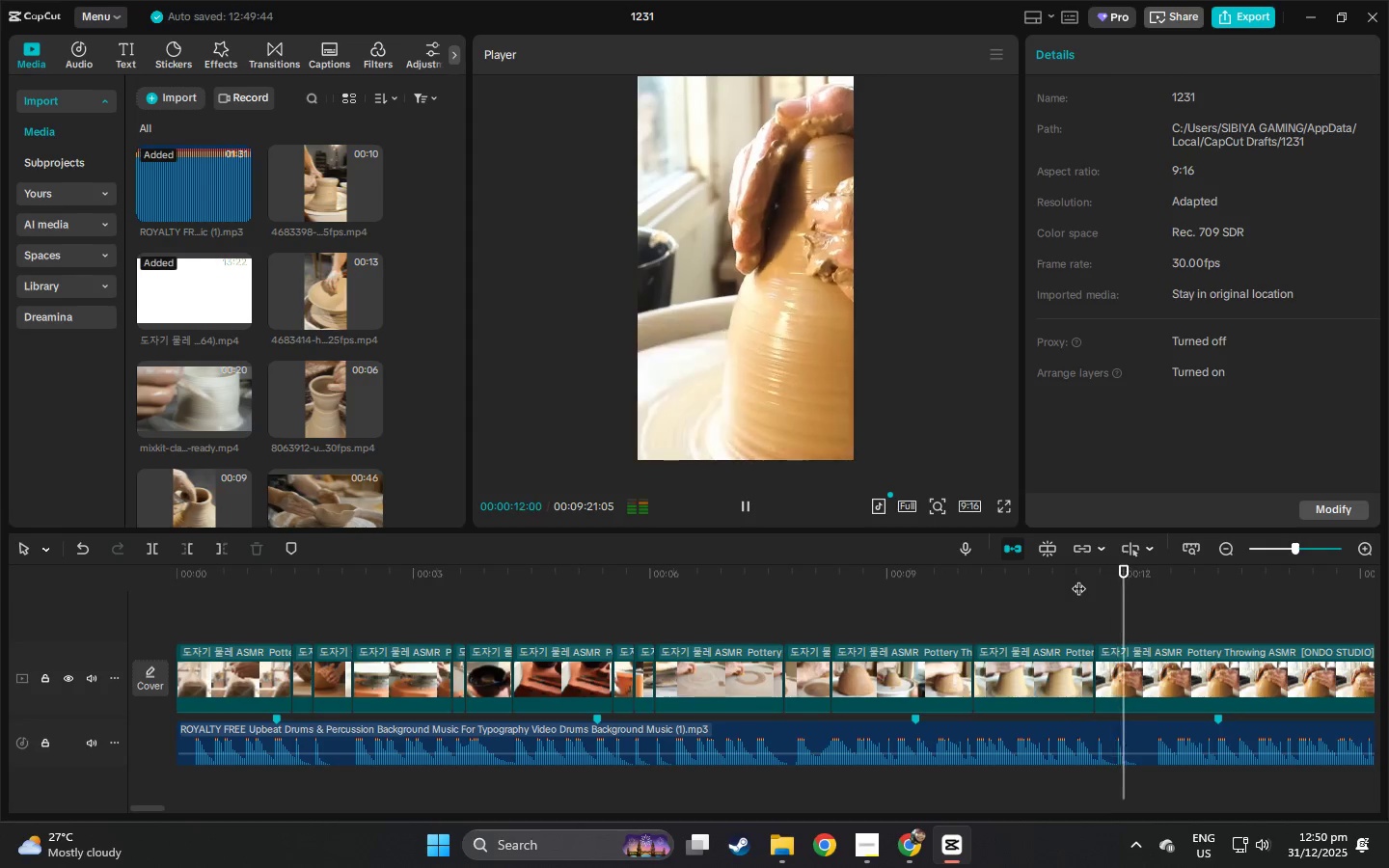 
key(Space)
 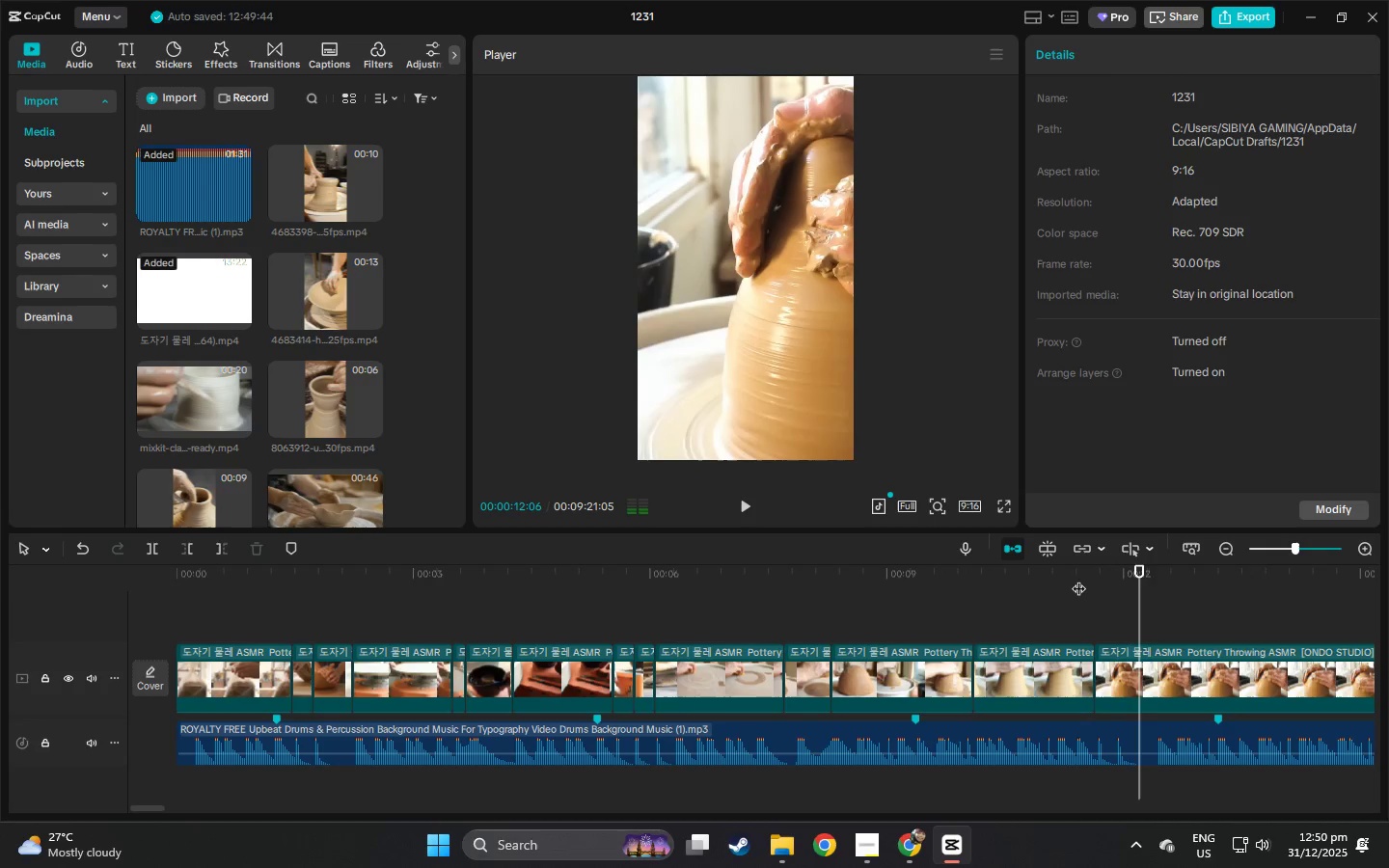 
left_click([1078, 579])
 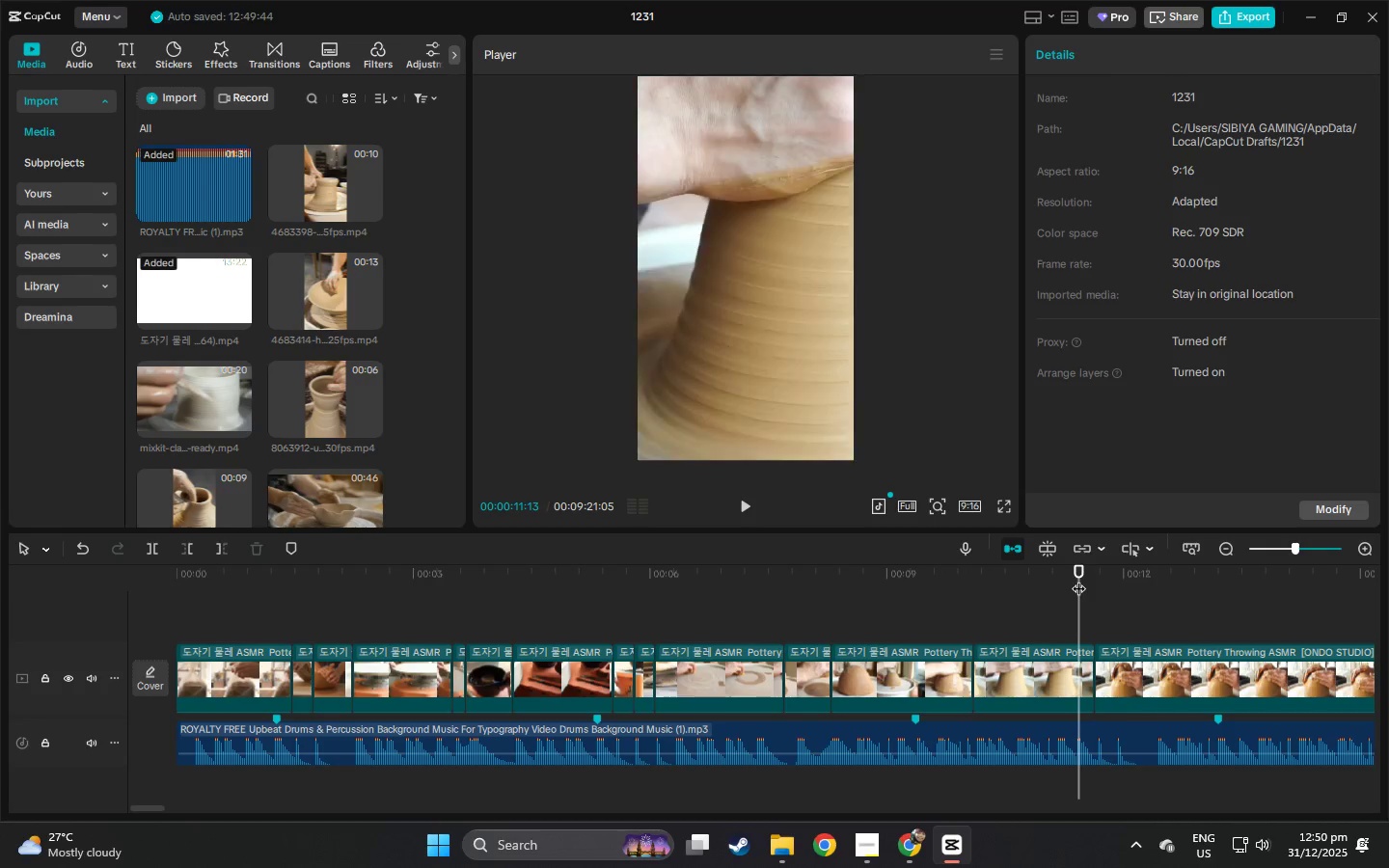 
key(Space)
 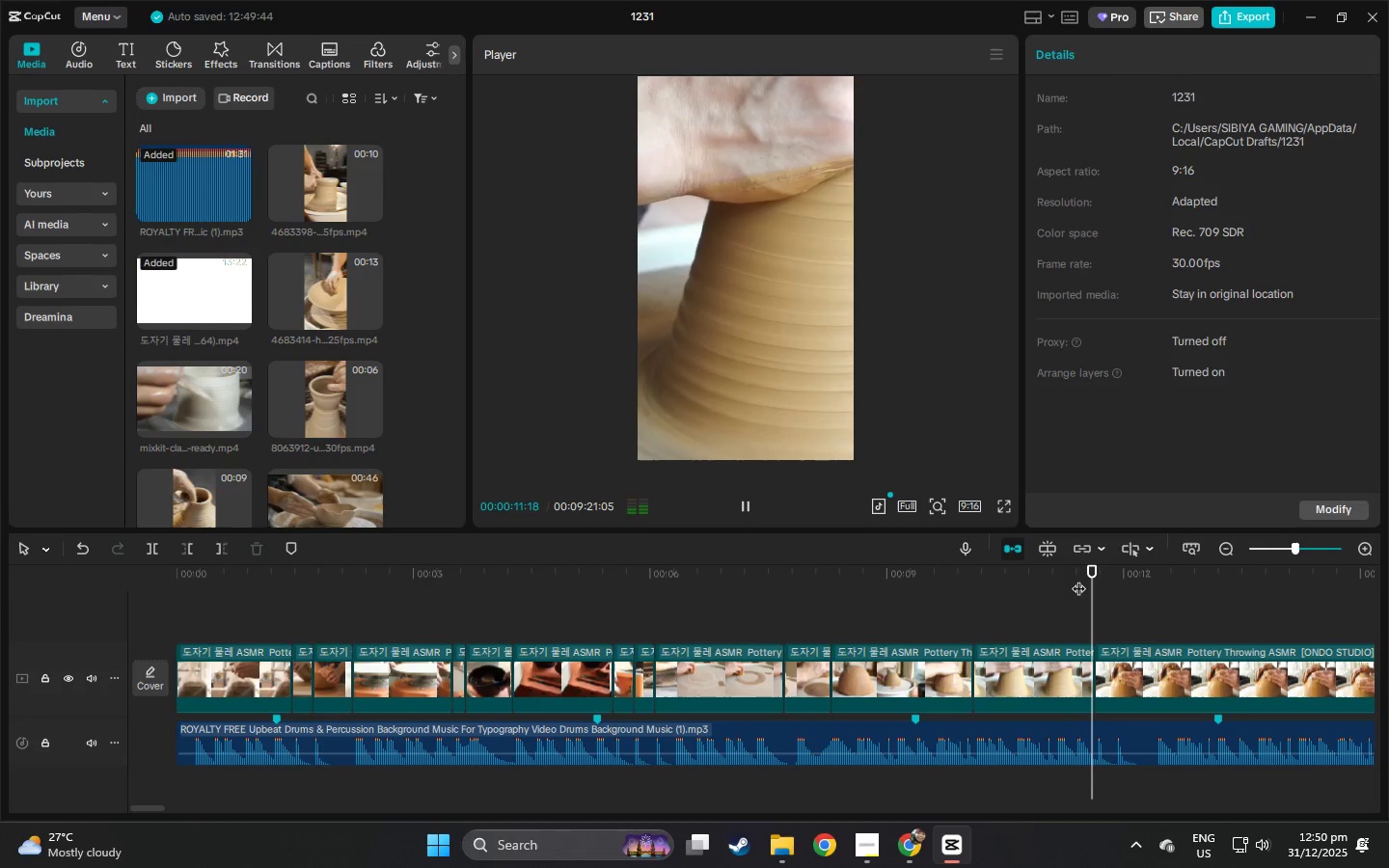 
key(Space)
 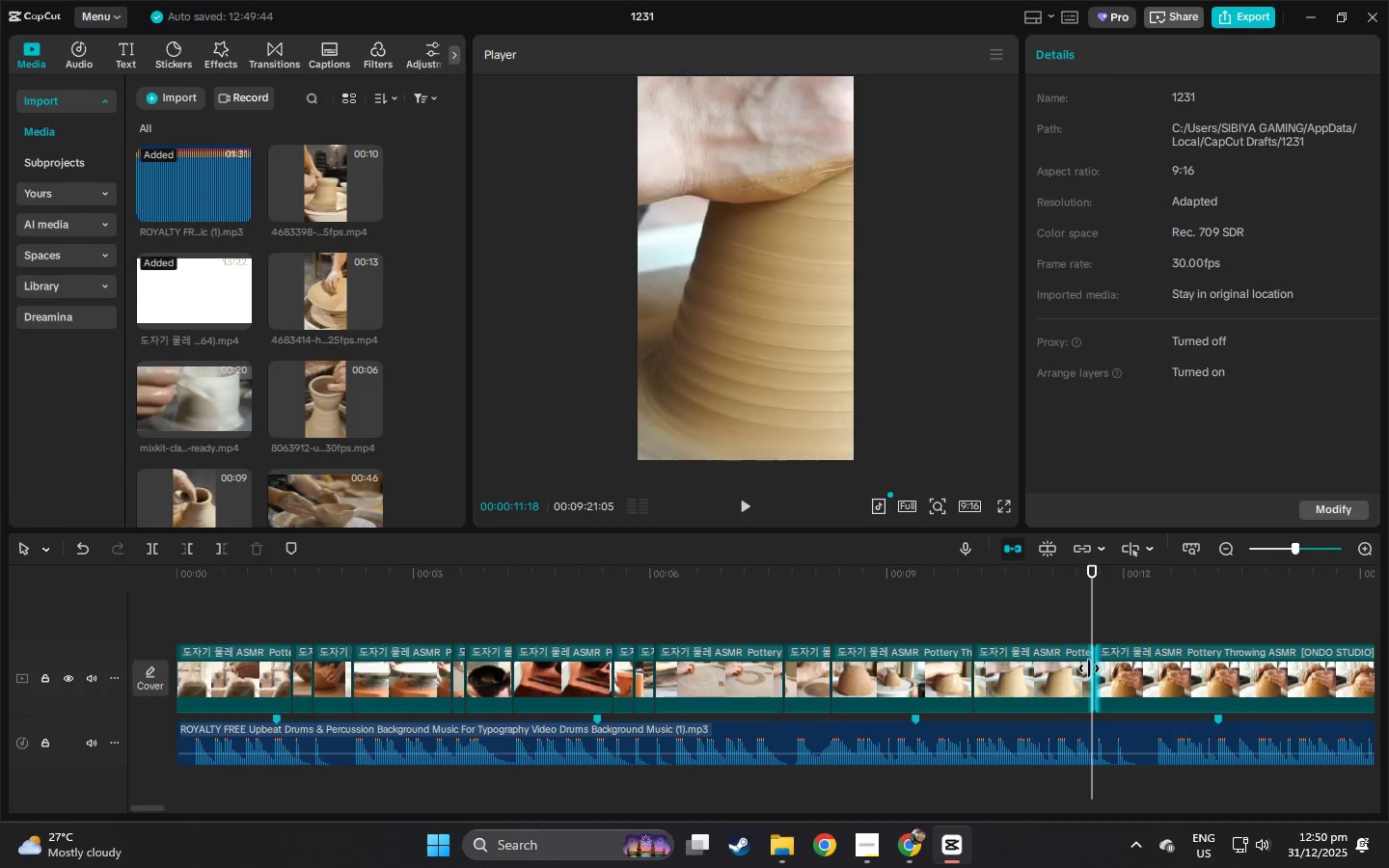 
left_click([1086, 668])
 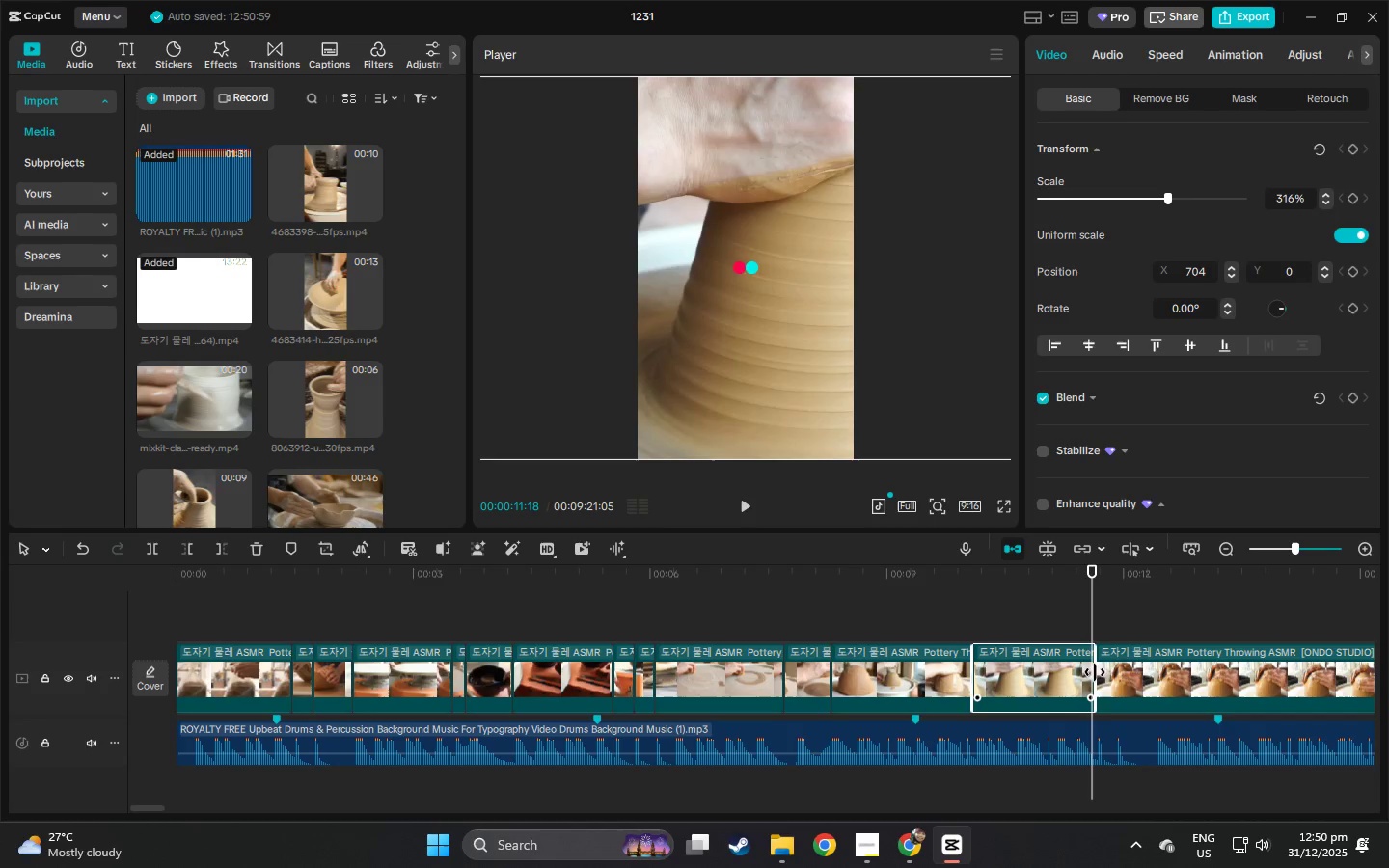 
left_click_drag(start_coordinate=[1095, 672], to_coordinate=[1089, 674])
 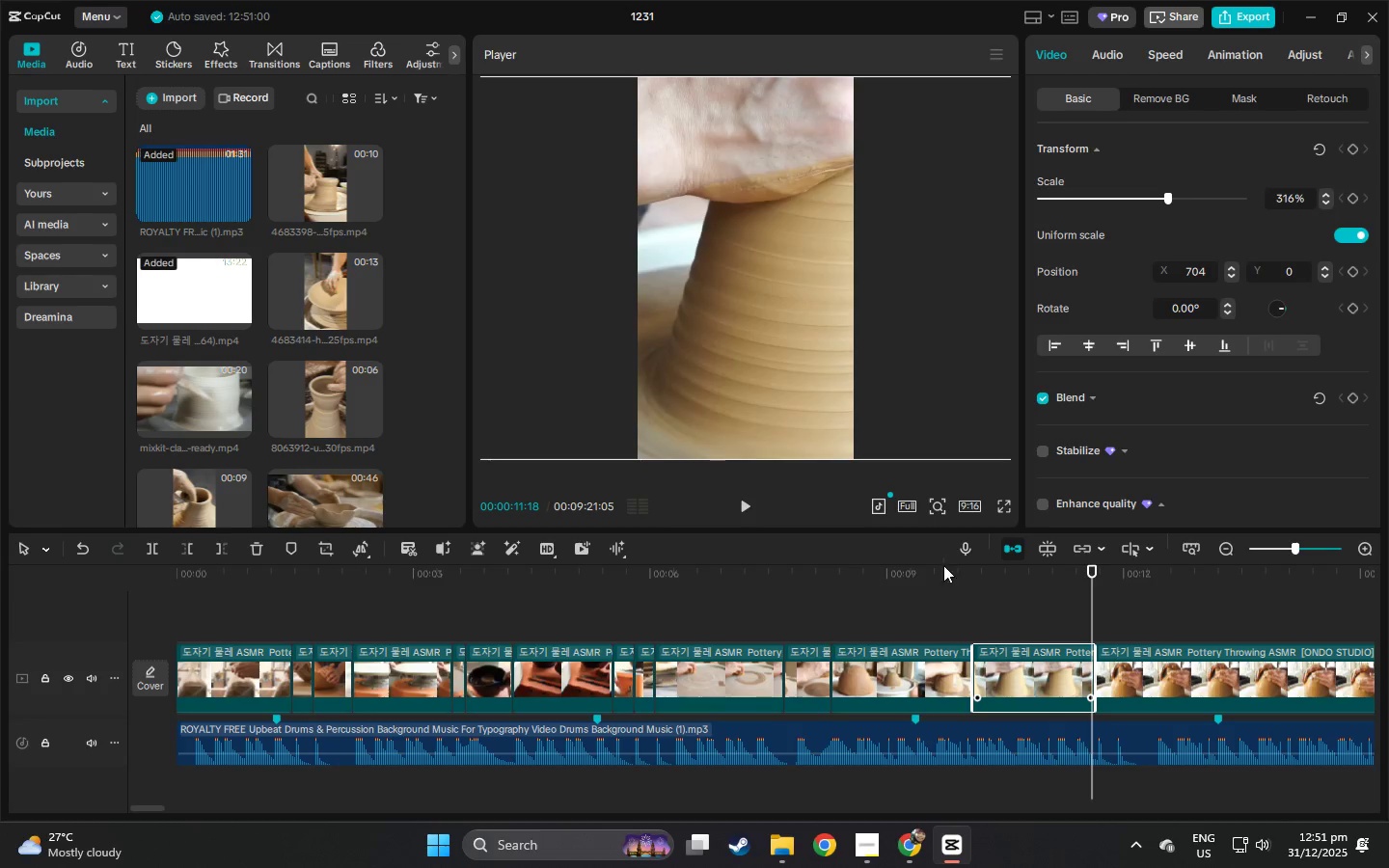 
double_click([955, 575])
 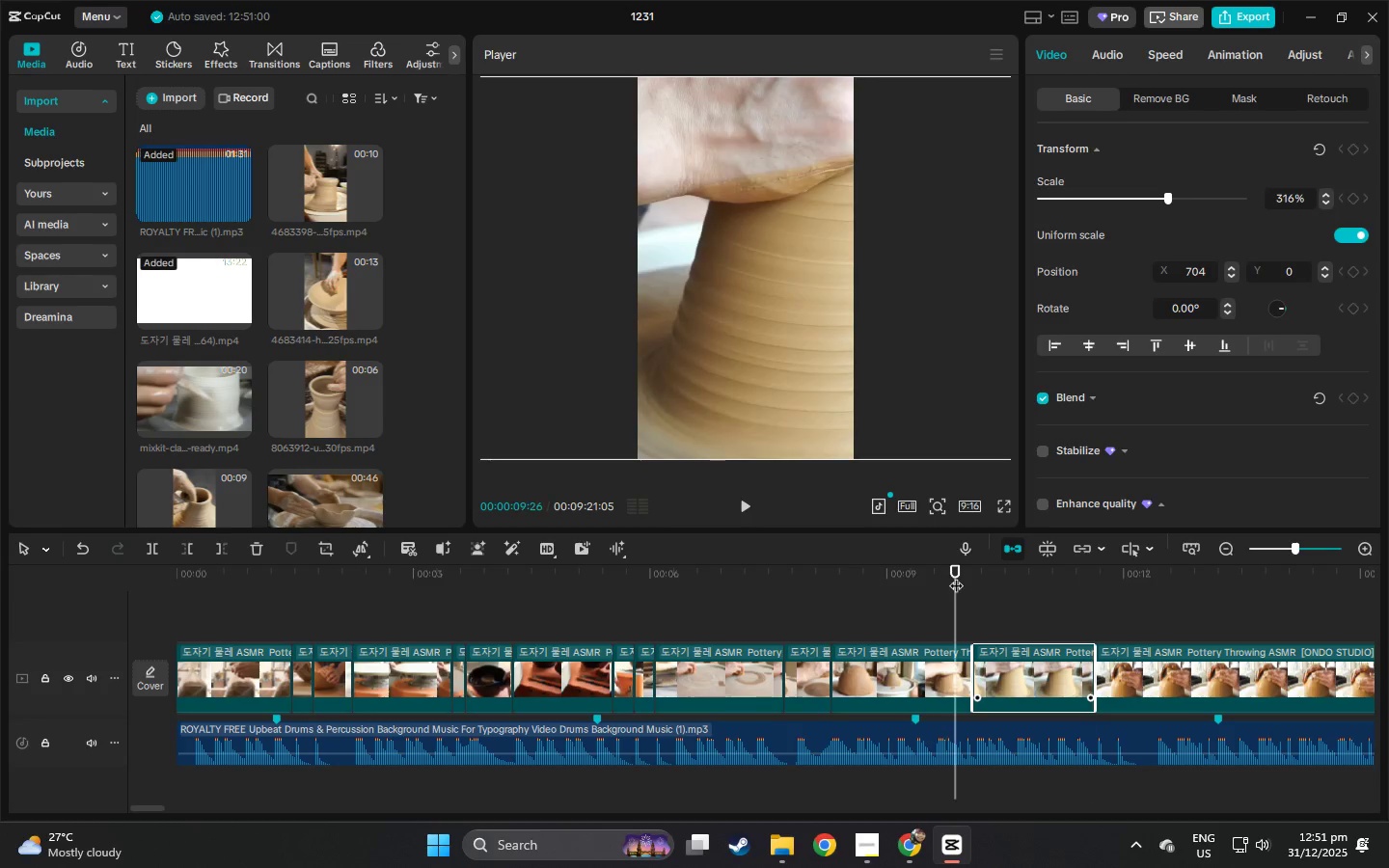 
key(Space)
 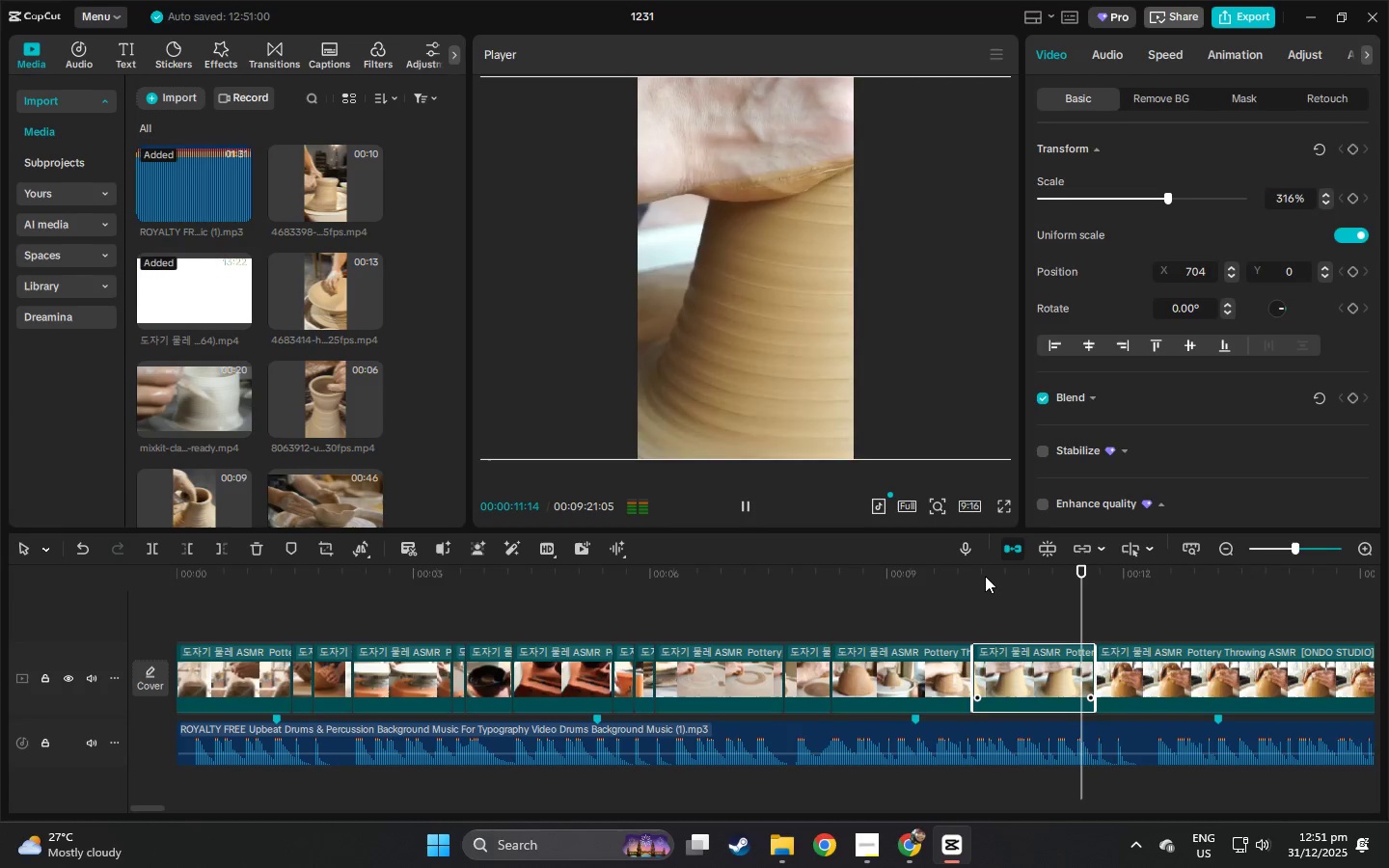 
key(Space)
 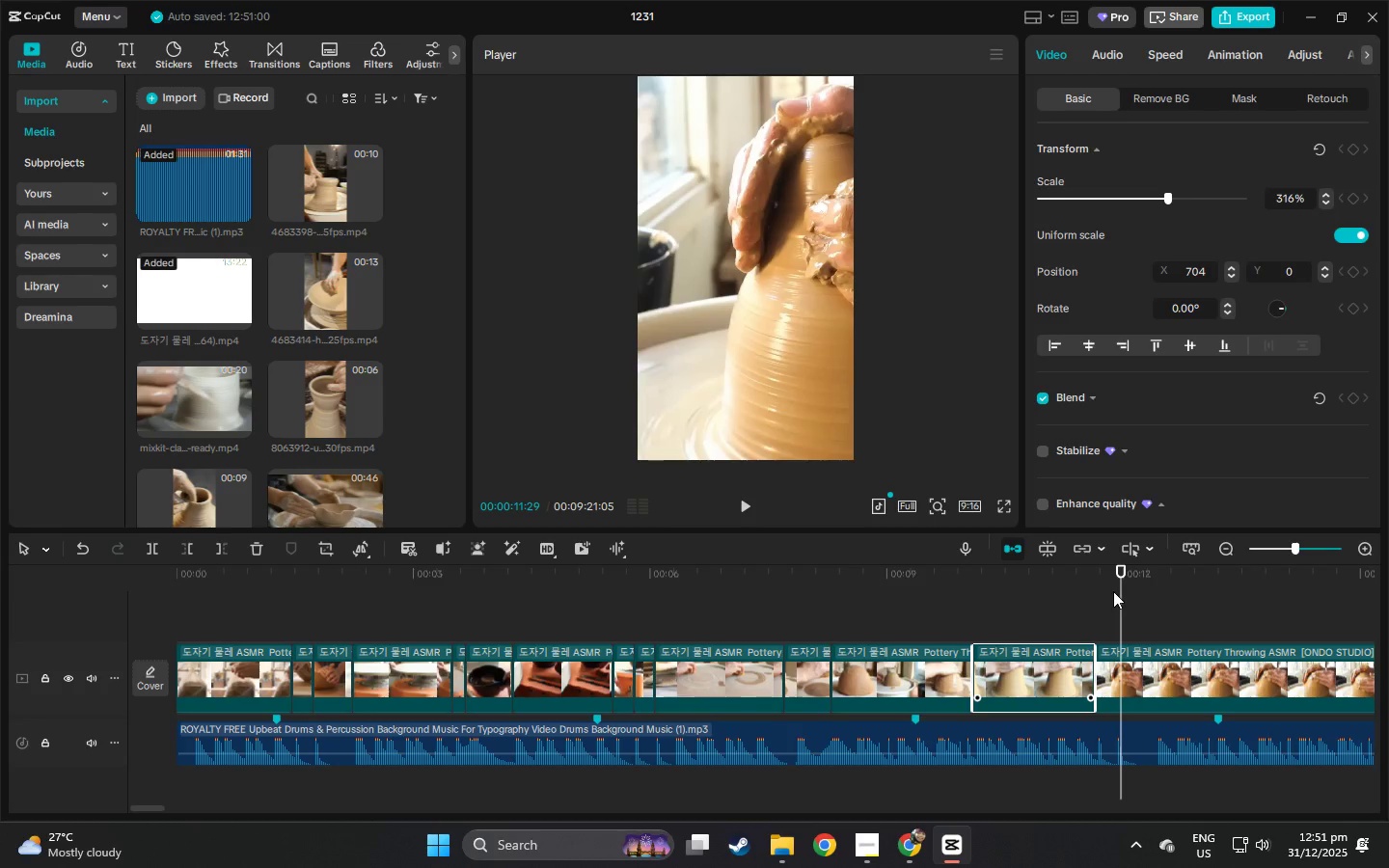 
left_click_drag(start_coordinate=[1152, 570], to_coordinate=[596, 642])
 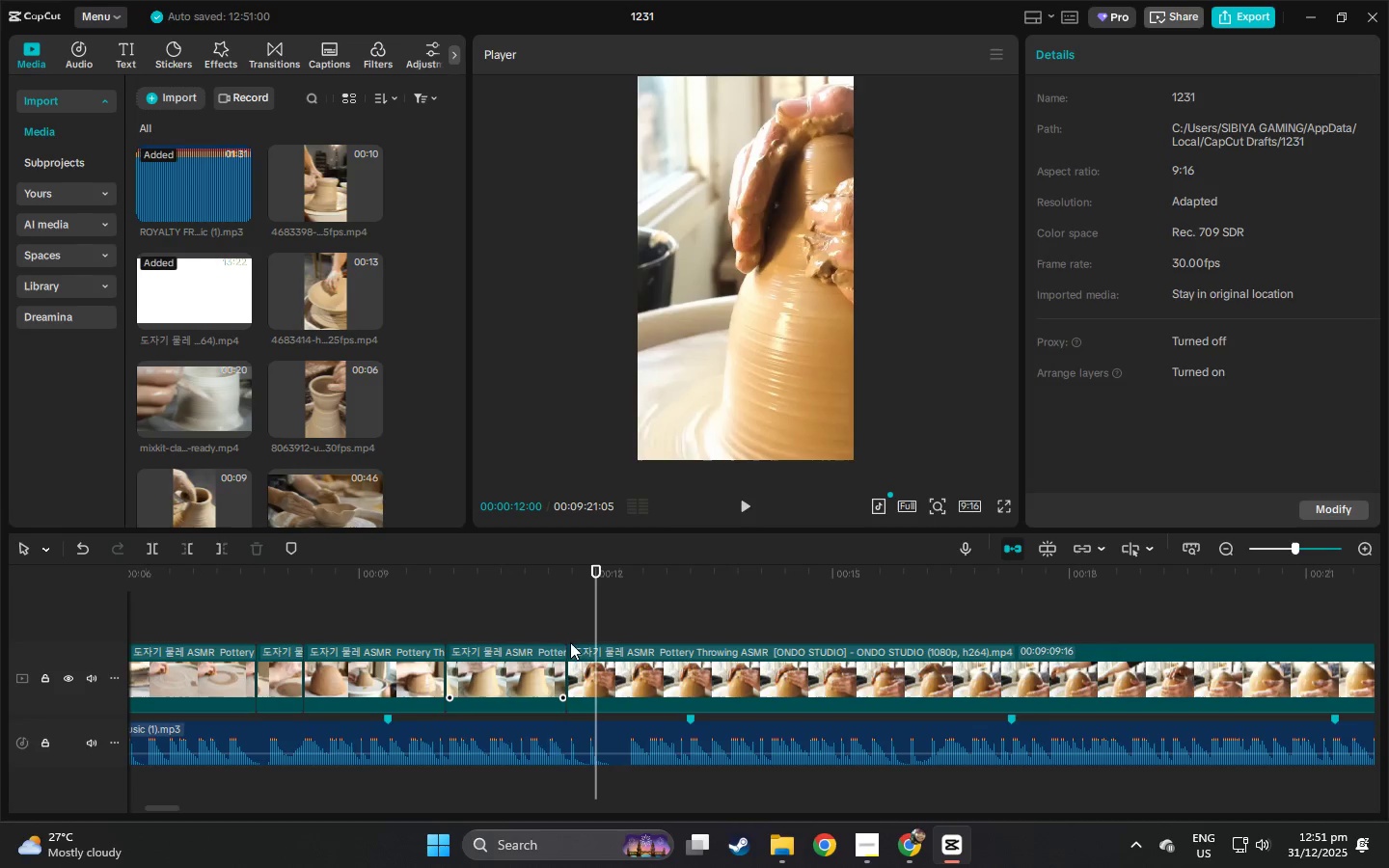 
left_click_drag(start_coordinate=[585, 642], to_coordinate=[556, 641])
 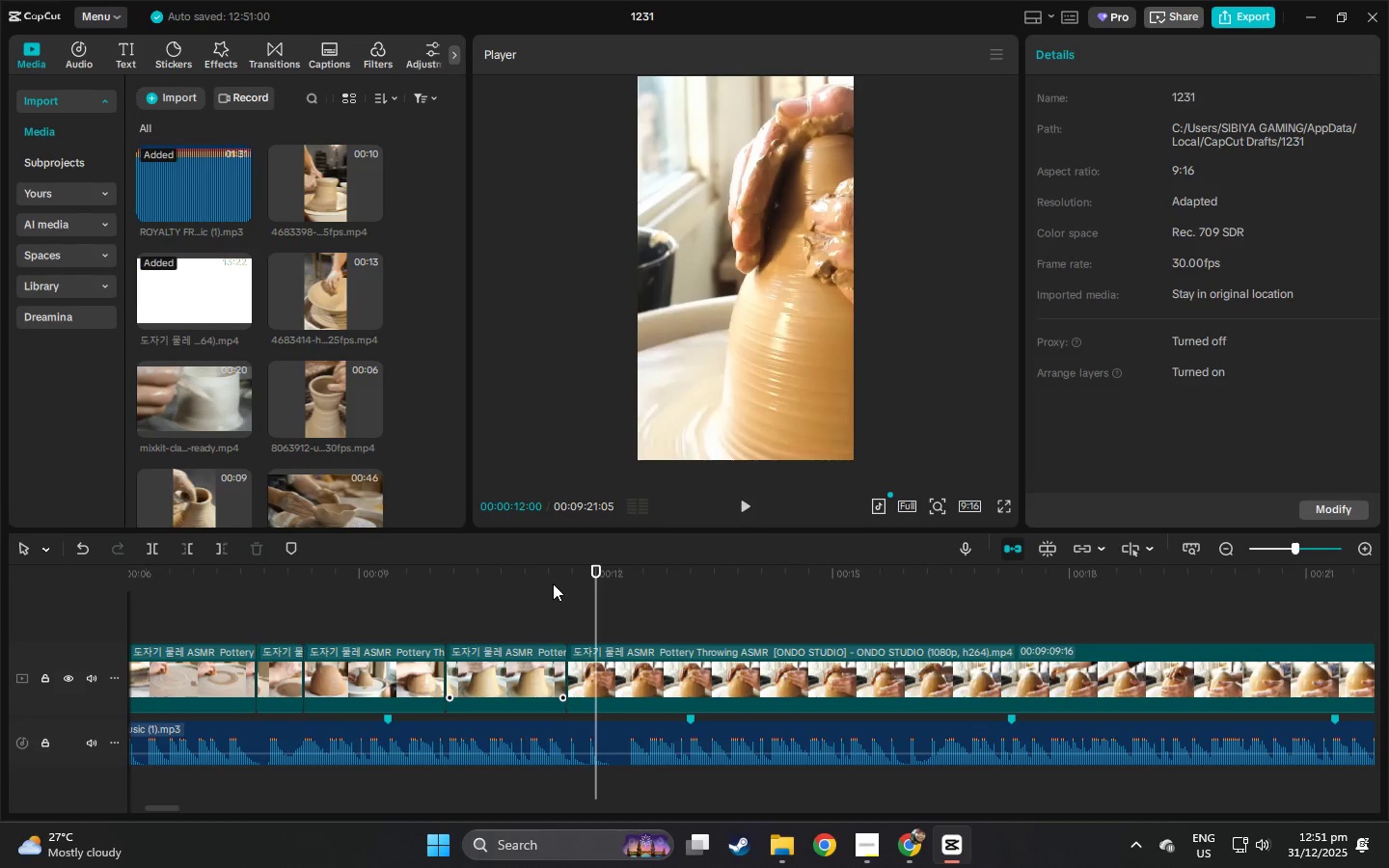 
left_click([552, 583])
 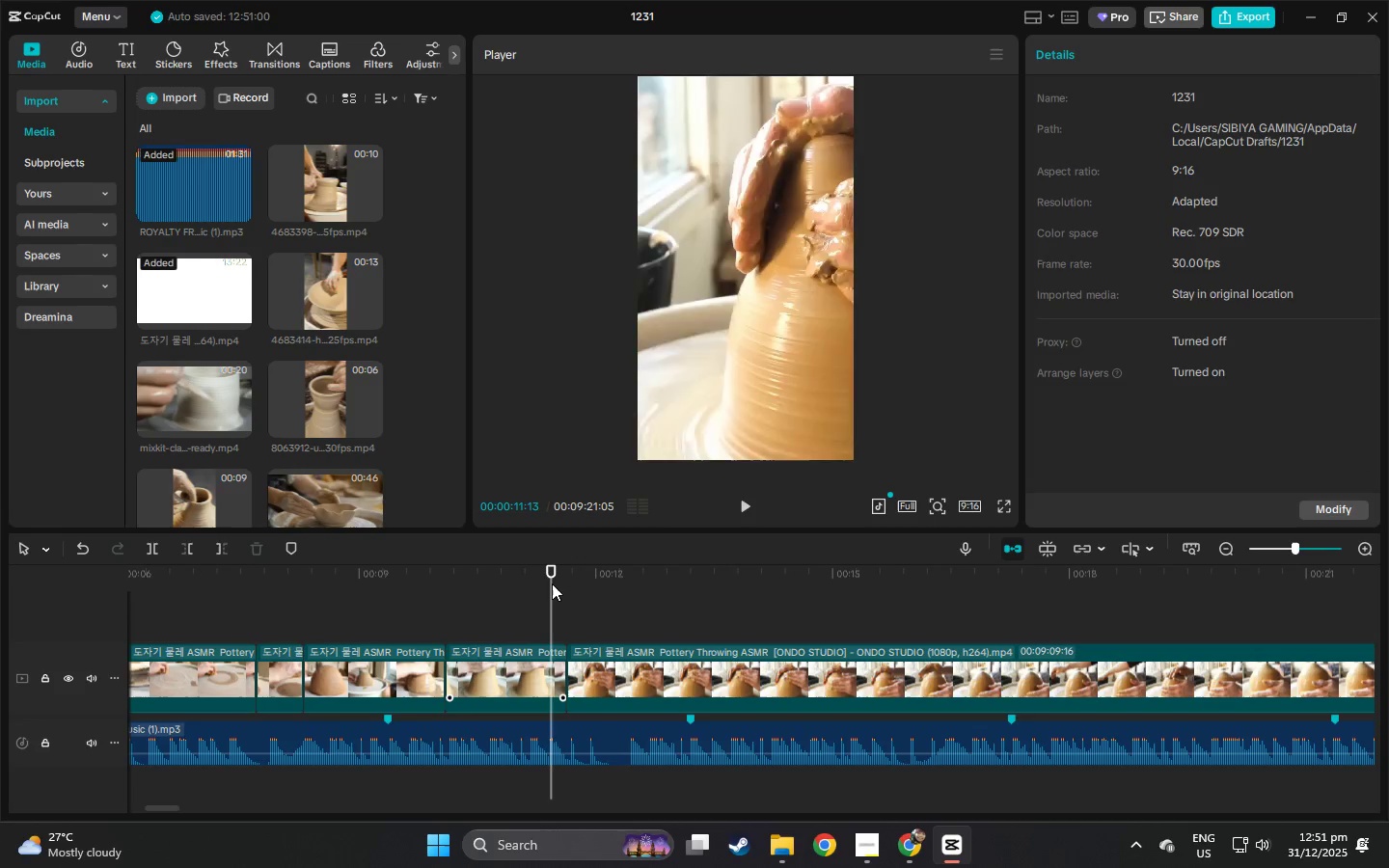 
key(Space)
 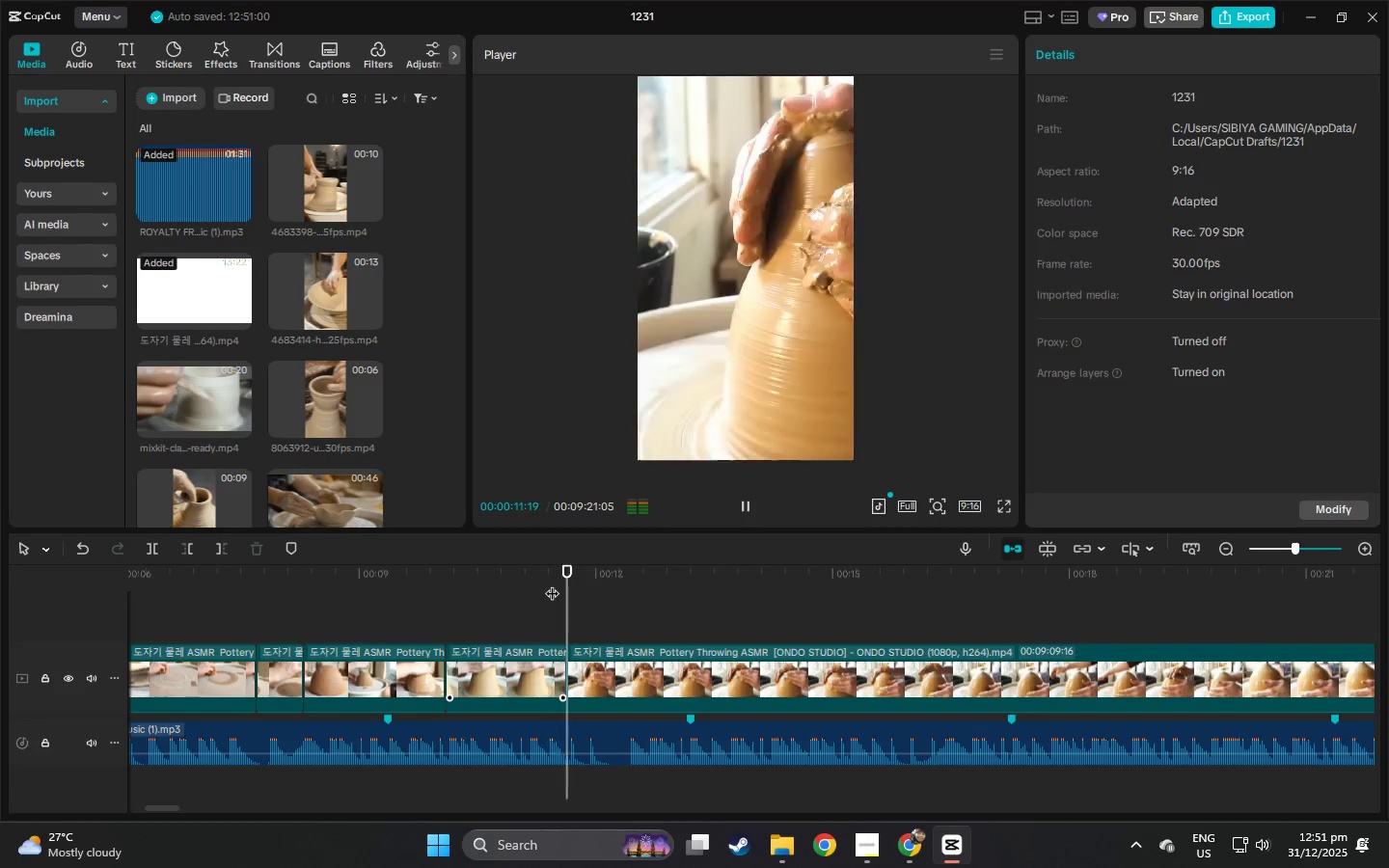 
key(Space)
 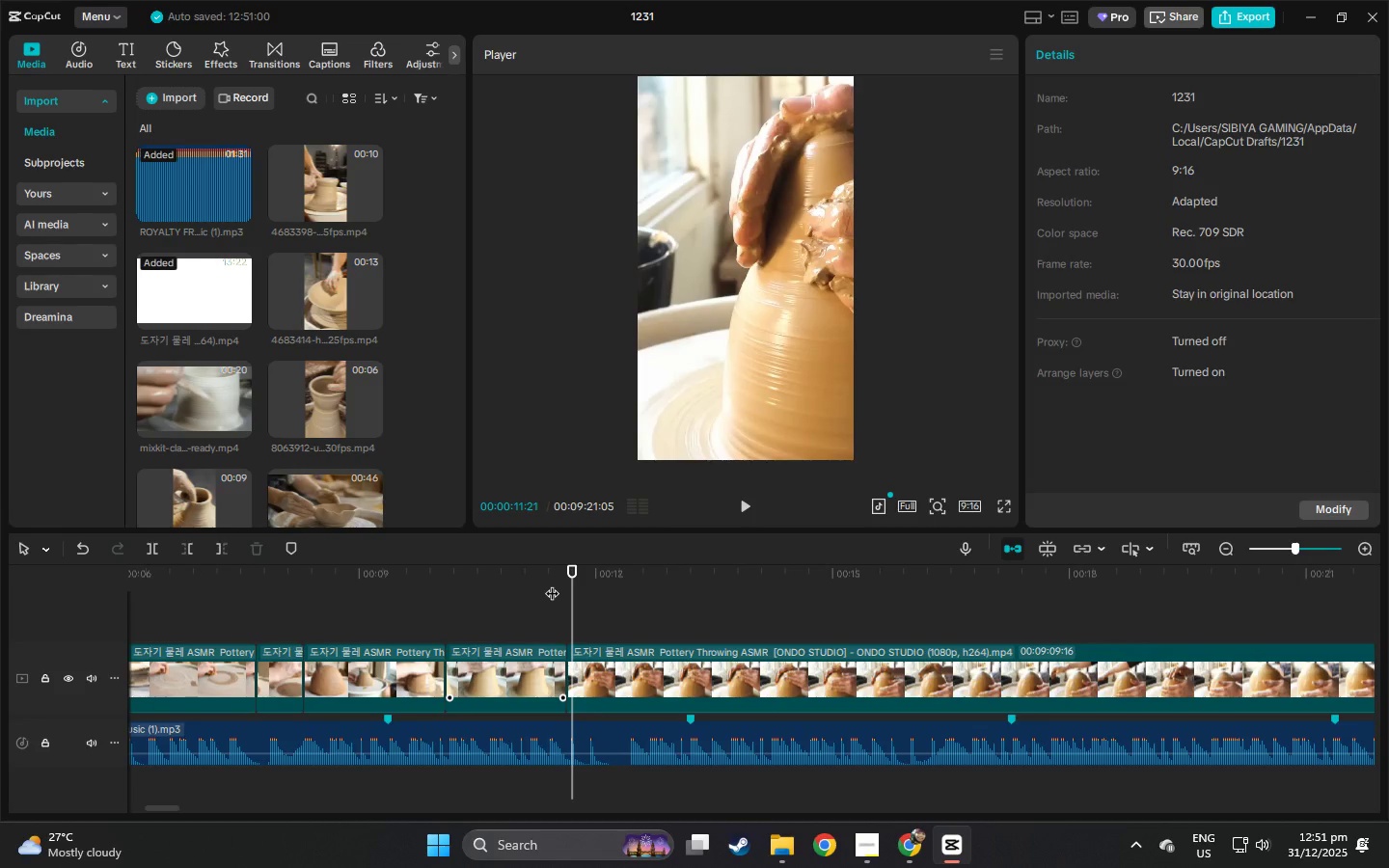 
key(Space)
 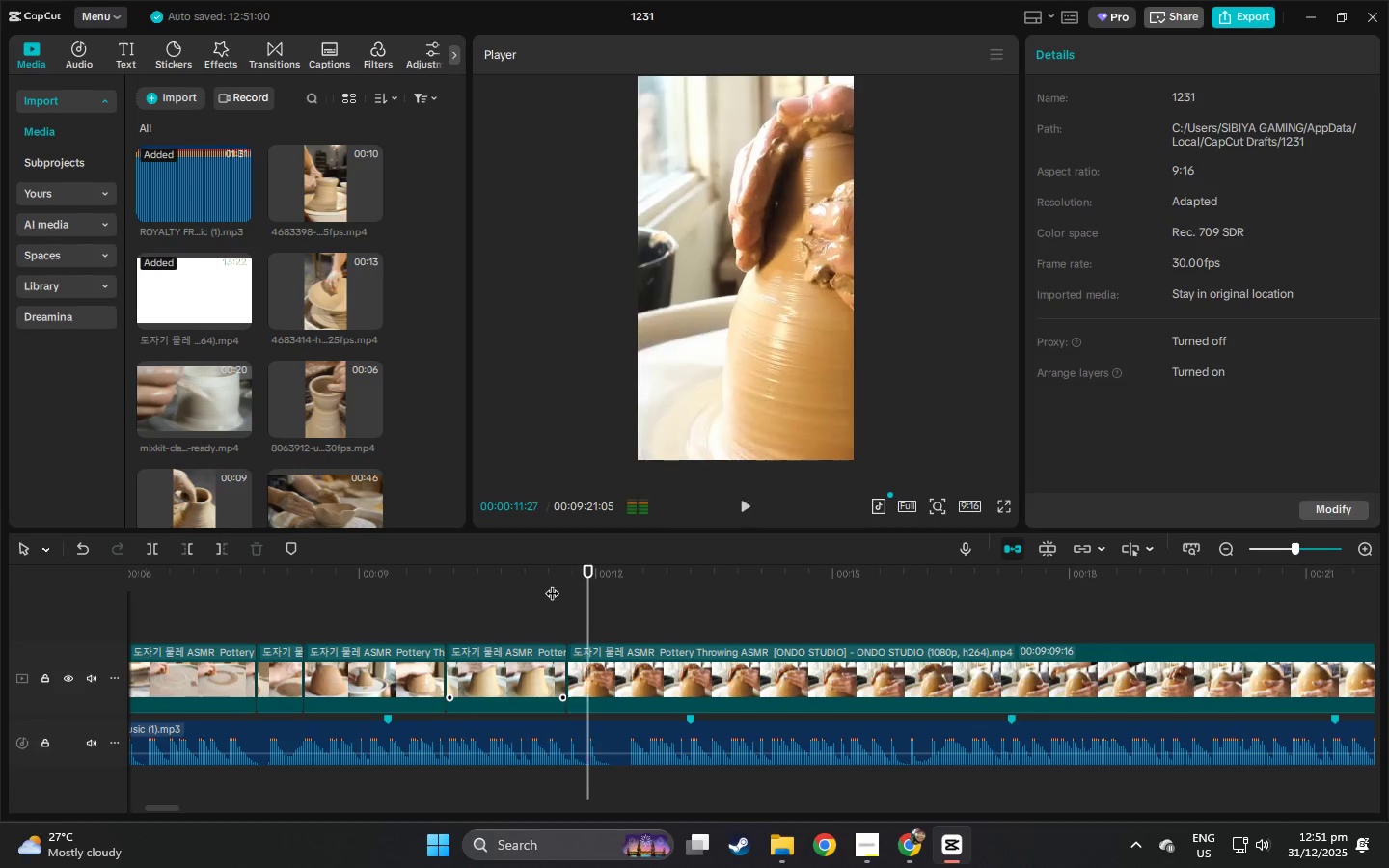 
key(Space)
 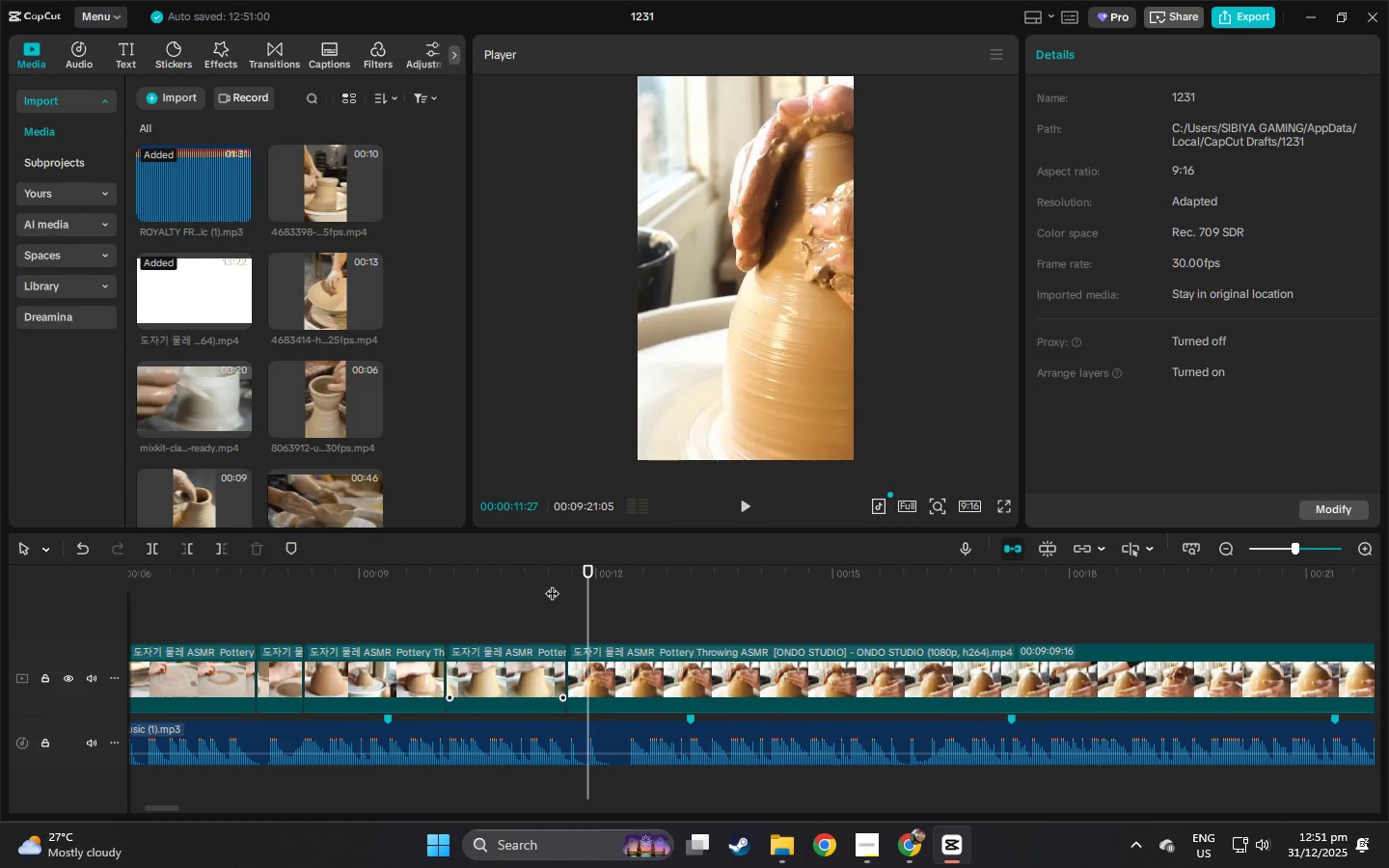 
left_click([552, 583])
 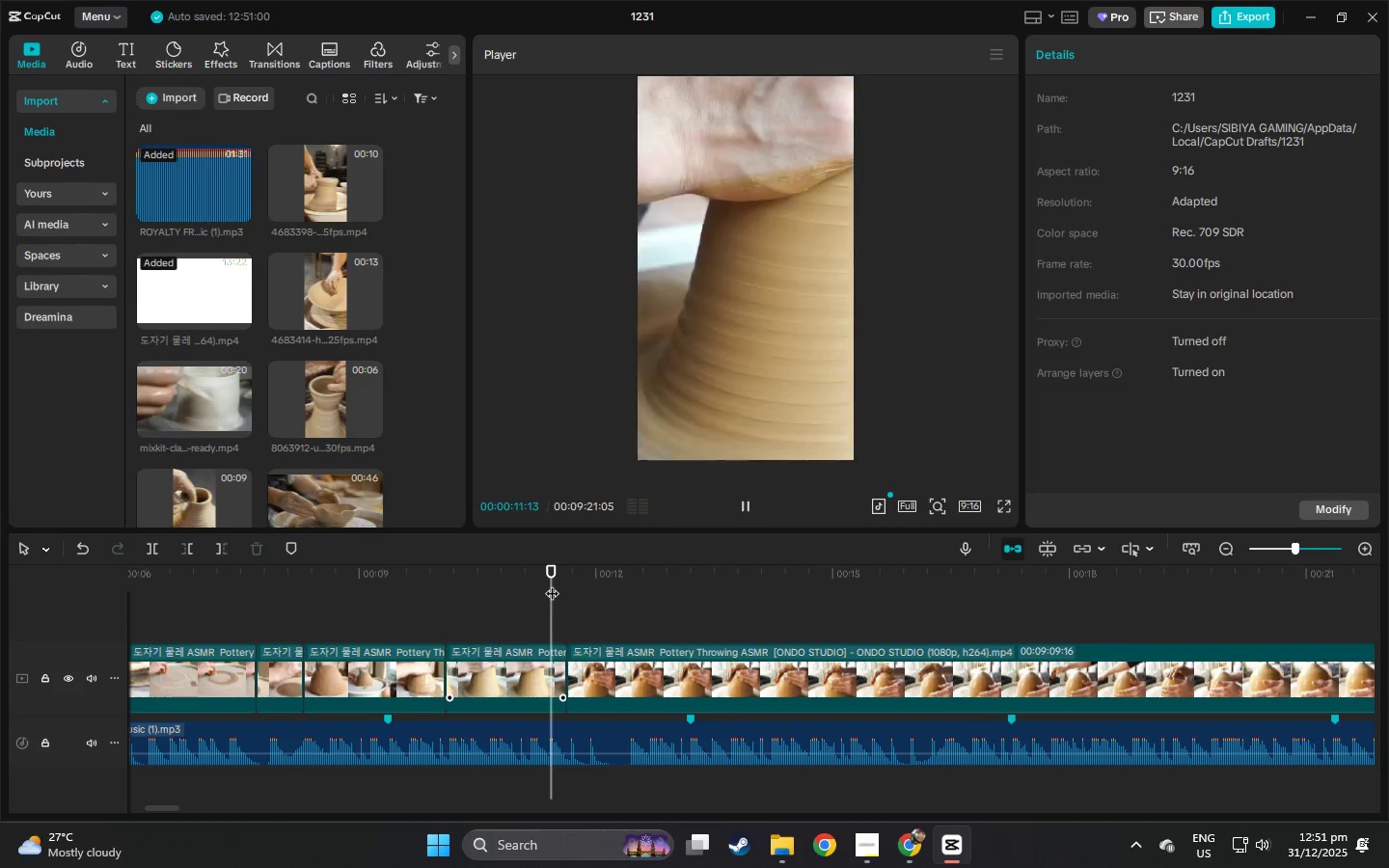 
key(Space)
 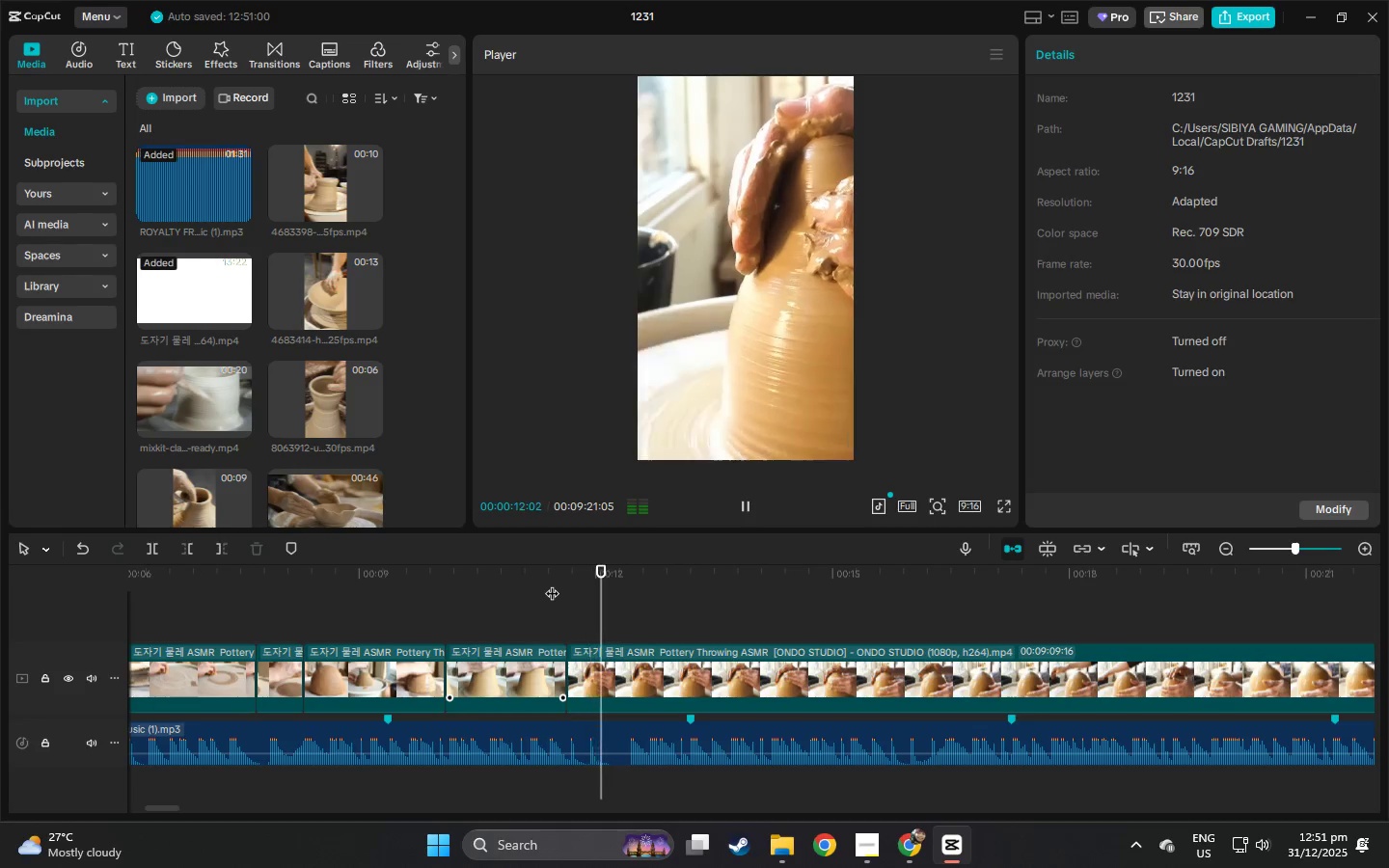 
key(Space)
 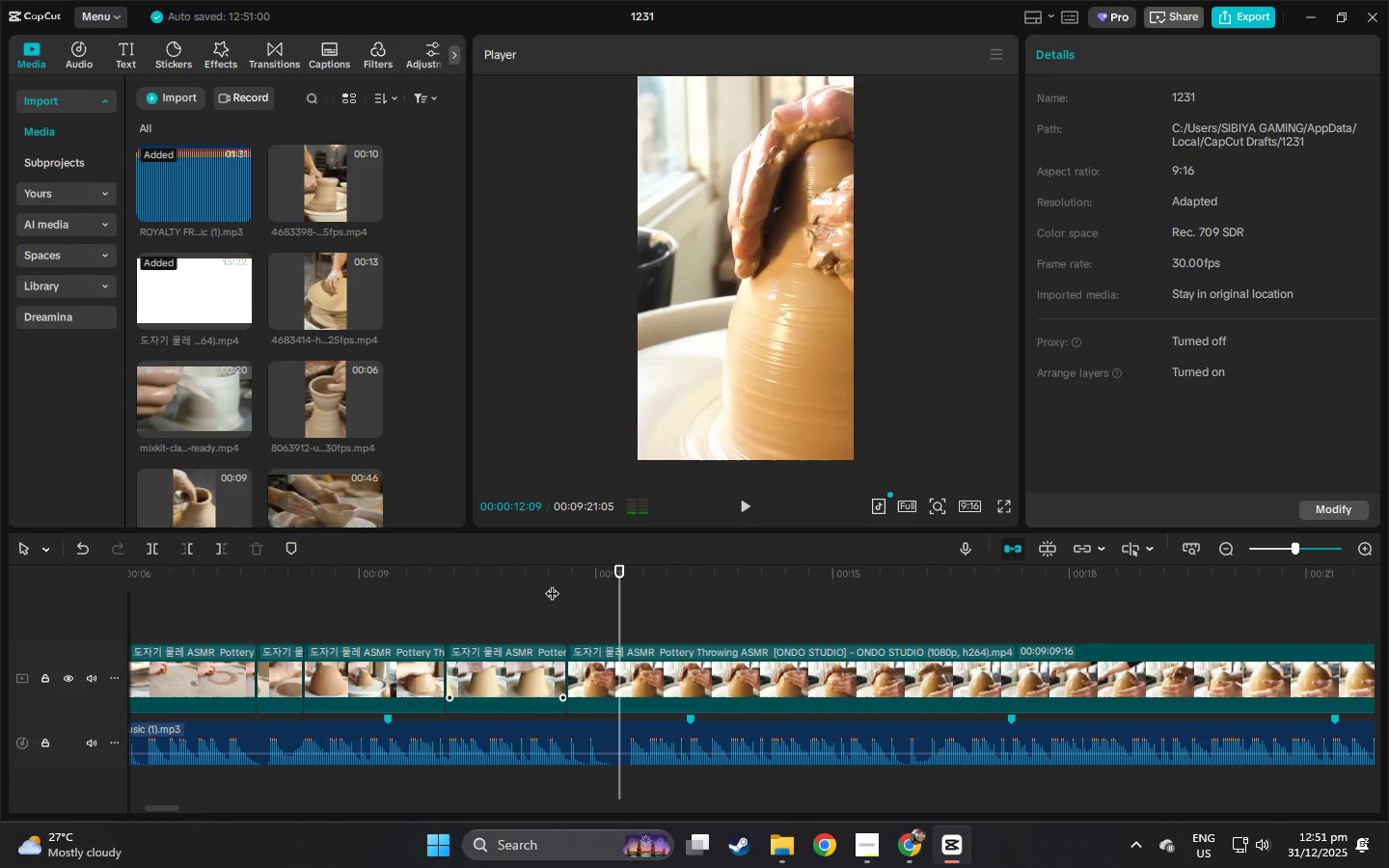 
left_click([552, 583])
 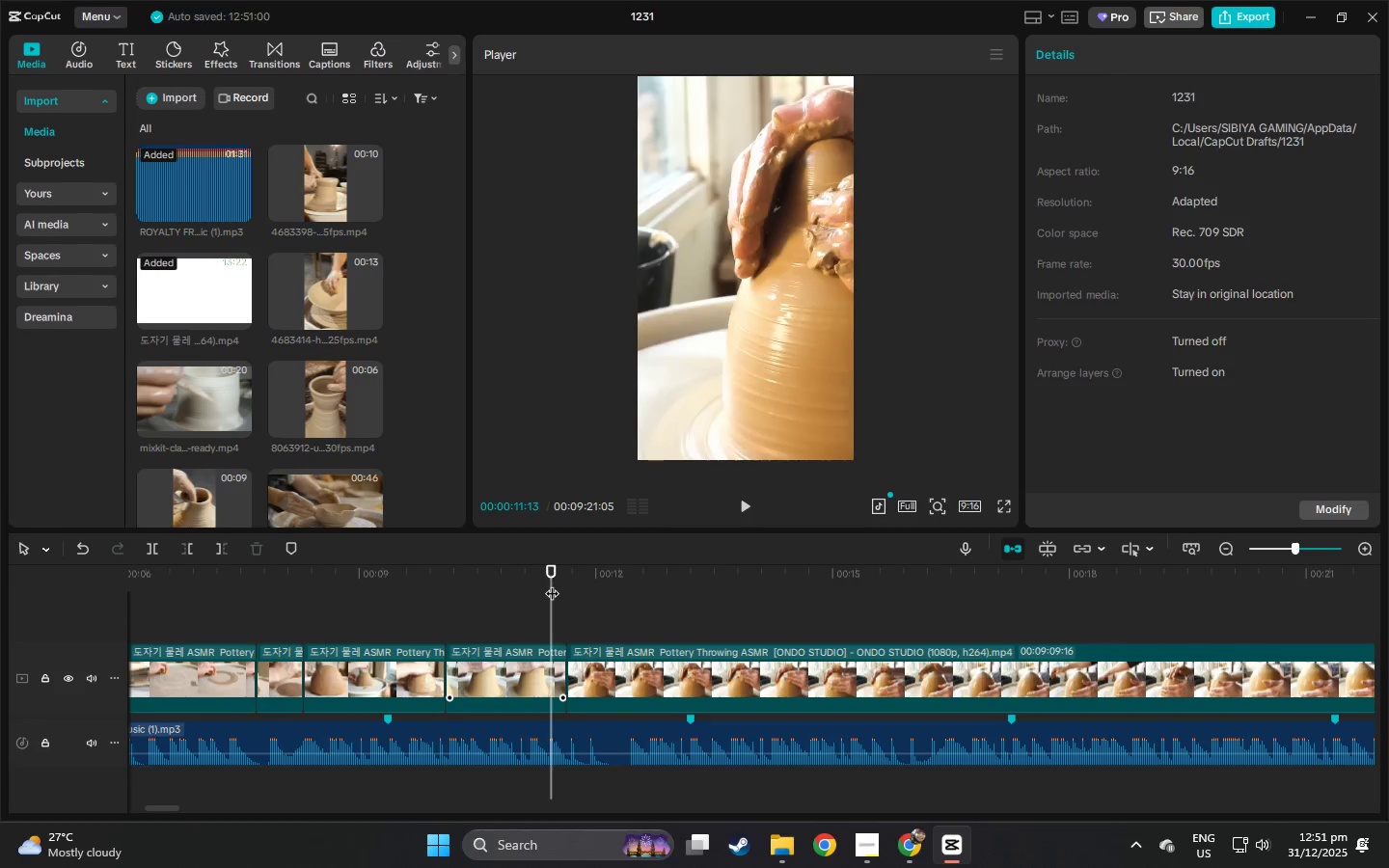 
key(Space)
 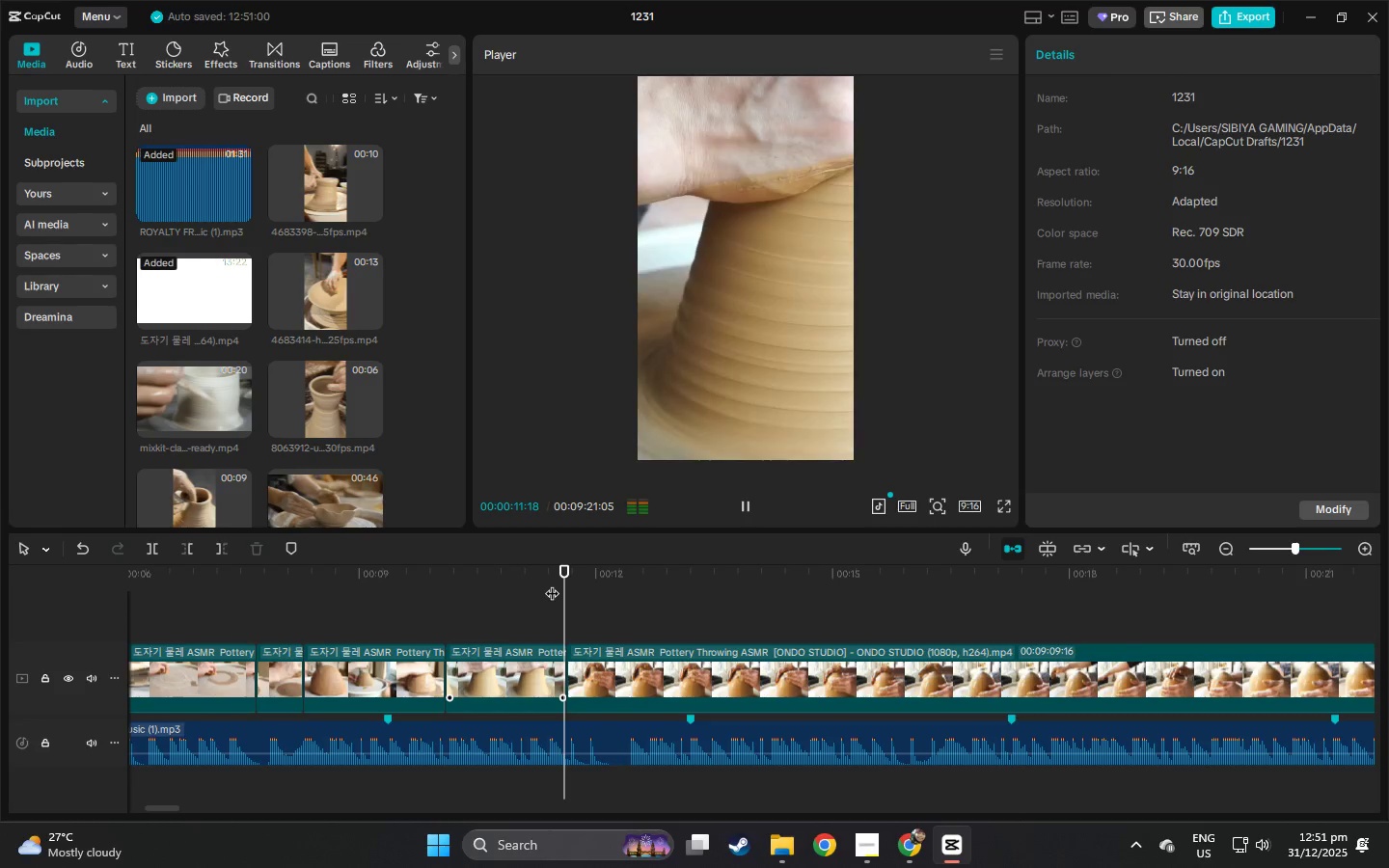 
key(Space)
 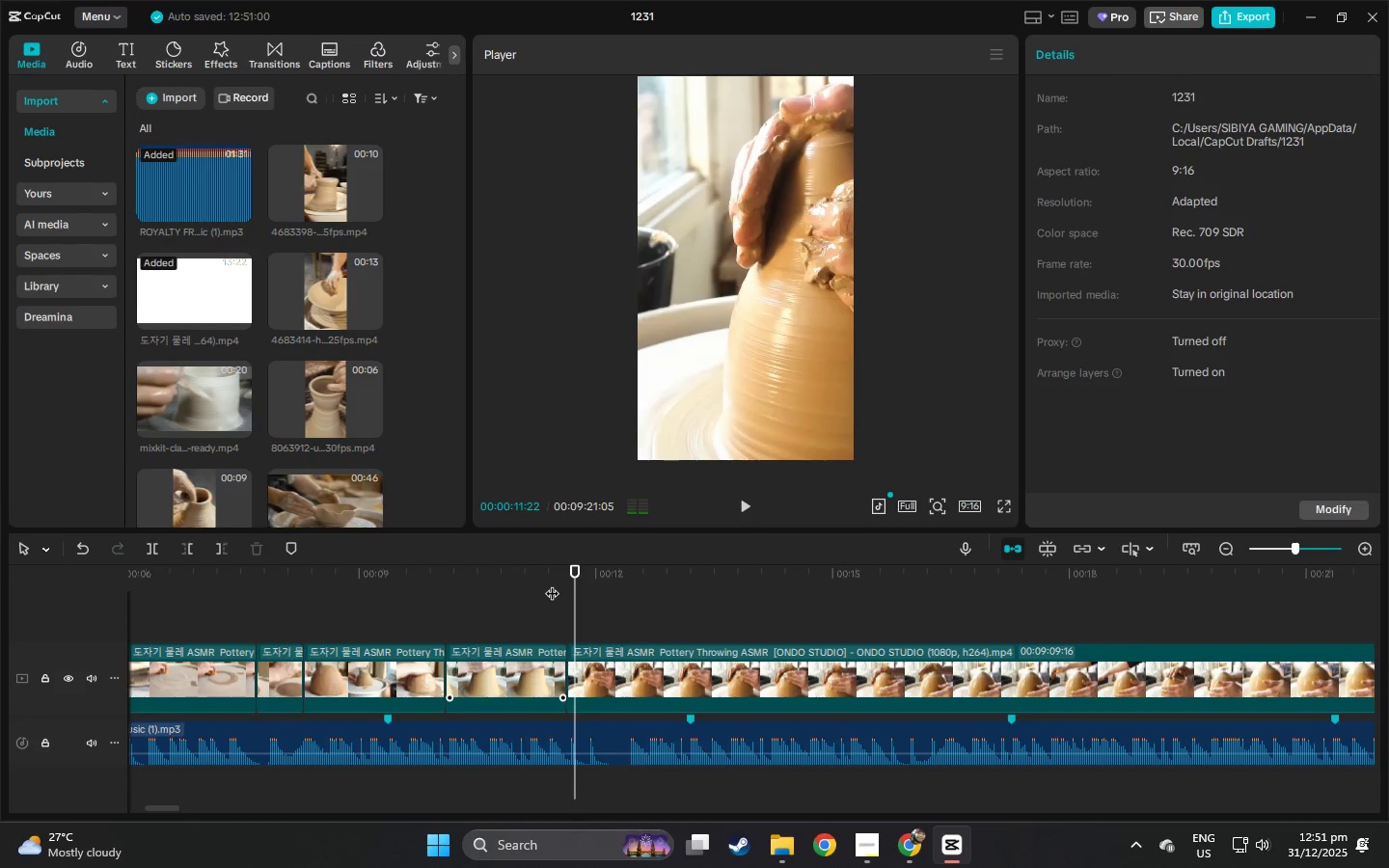 
key(Space)
 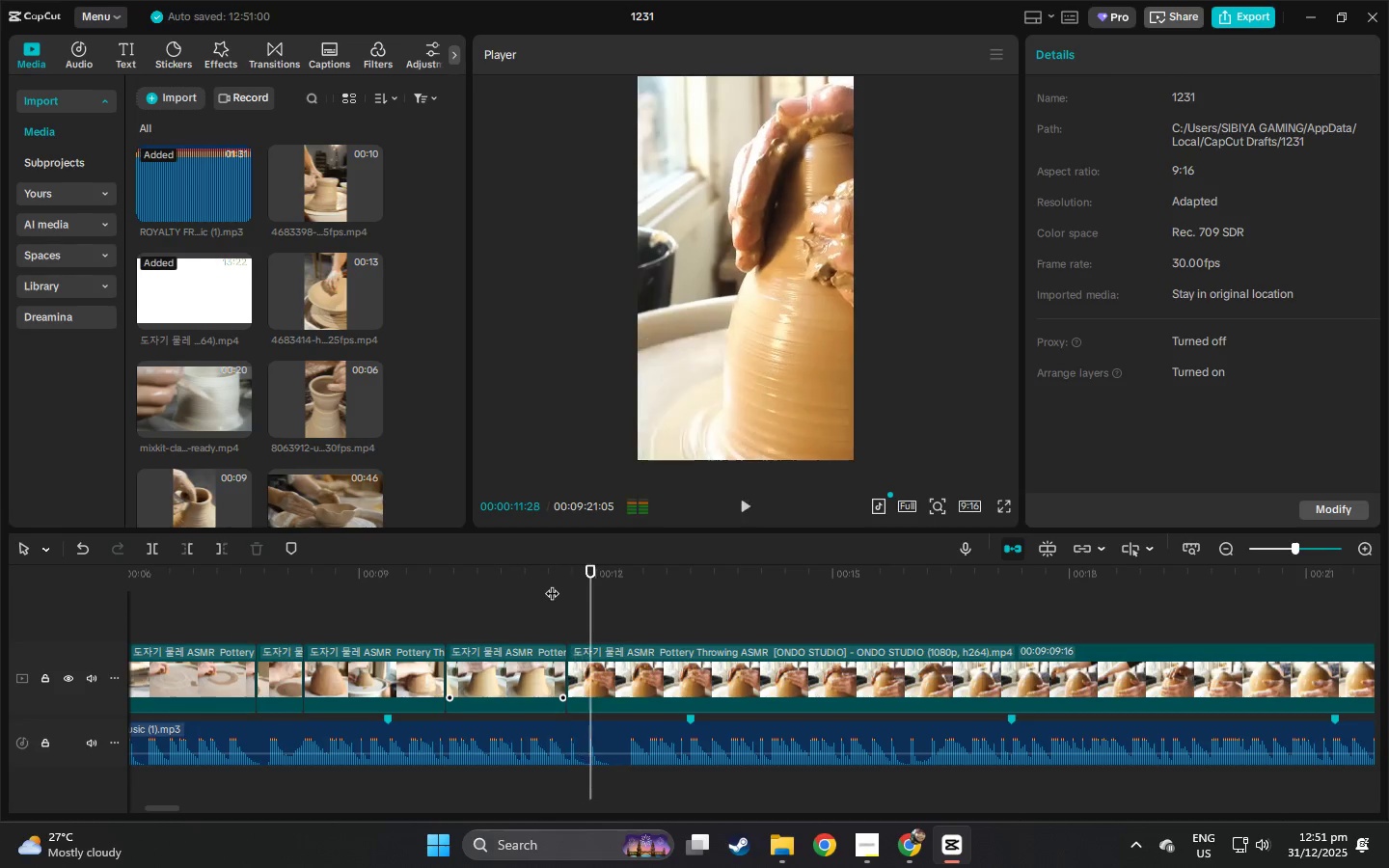 
key(Space)
 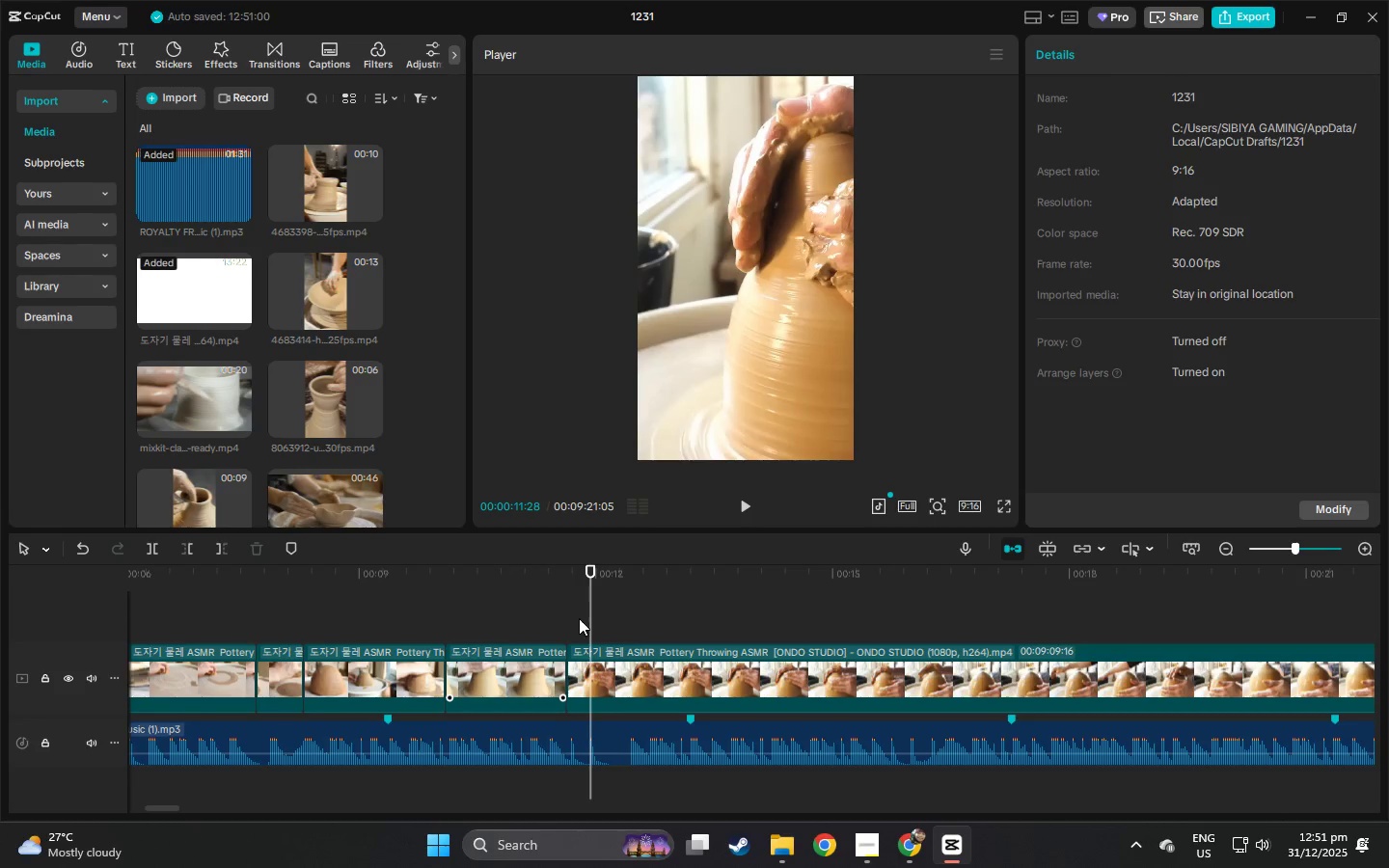 
left_click([582, 654])
 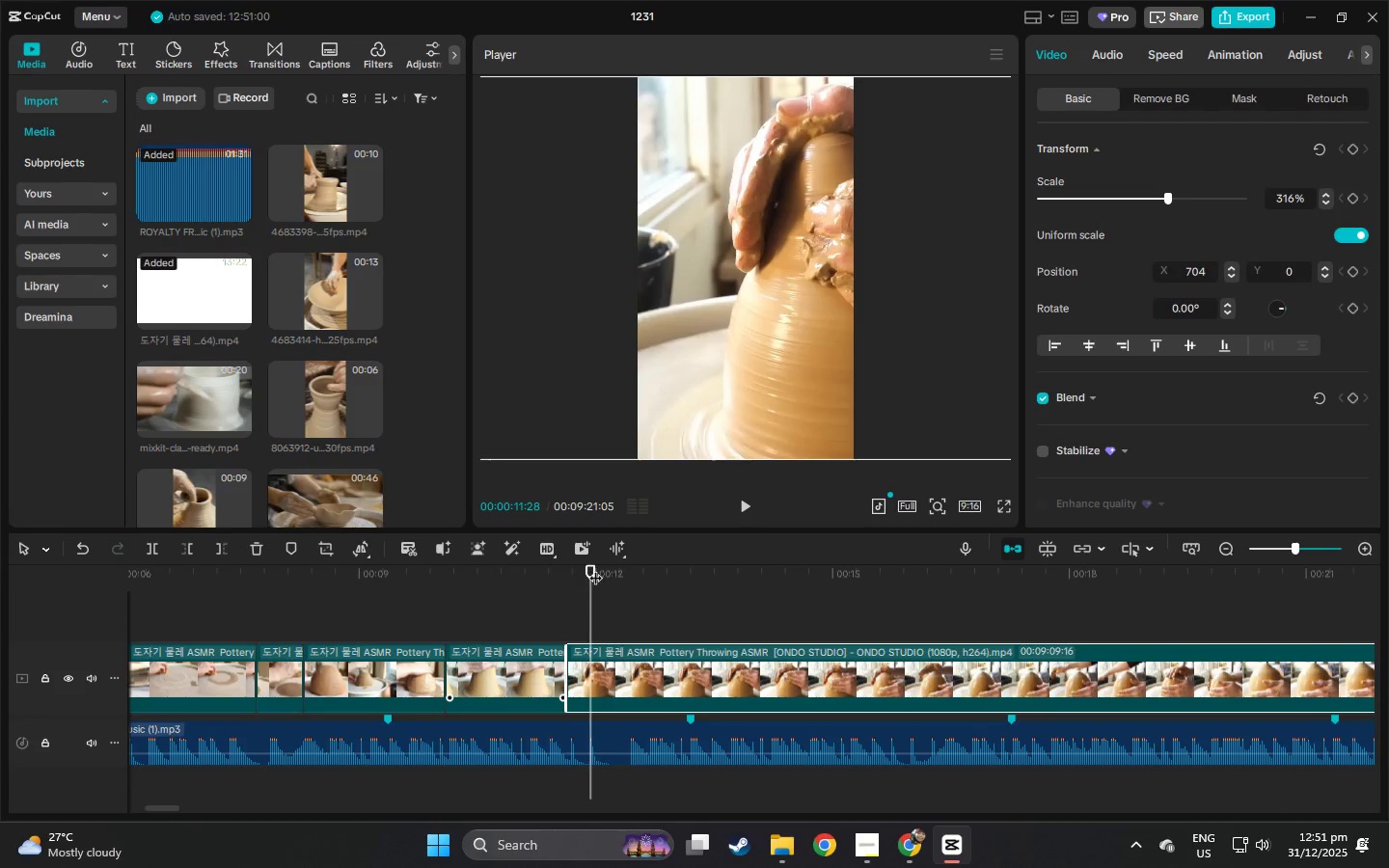 
left_click_drag(start_coordinate=[593, 568], to_coordinate=[588, 568])
 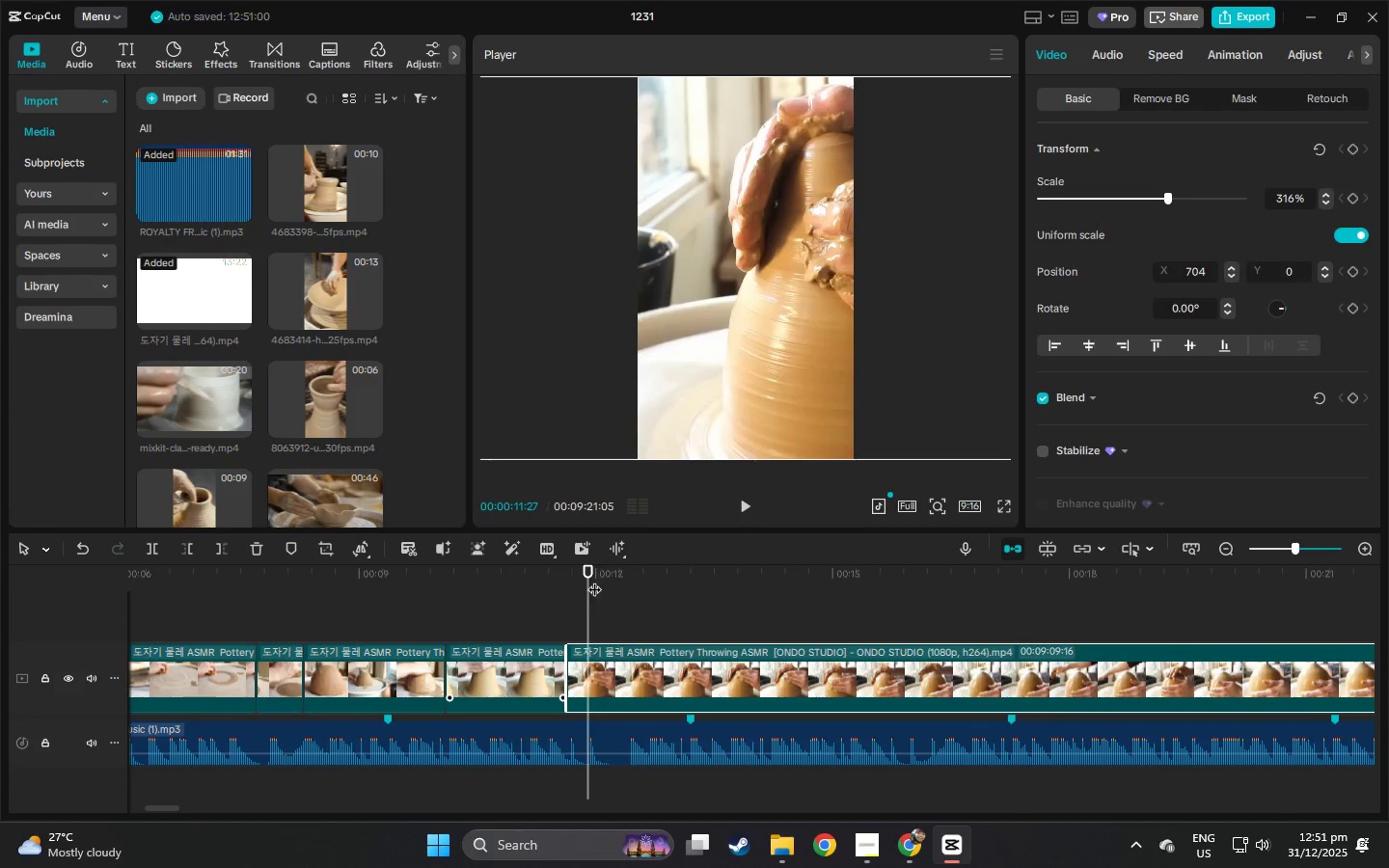 
key(Control+ControlLeft)
 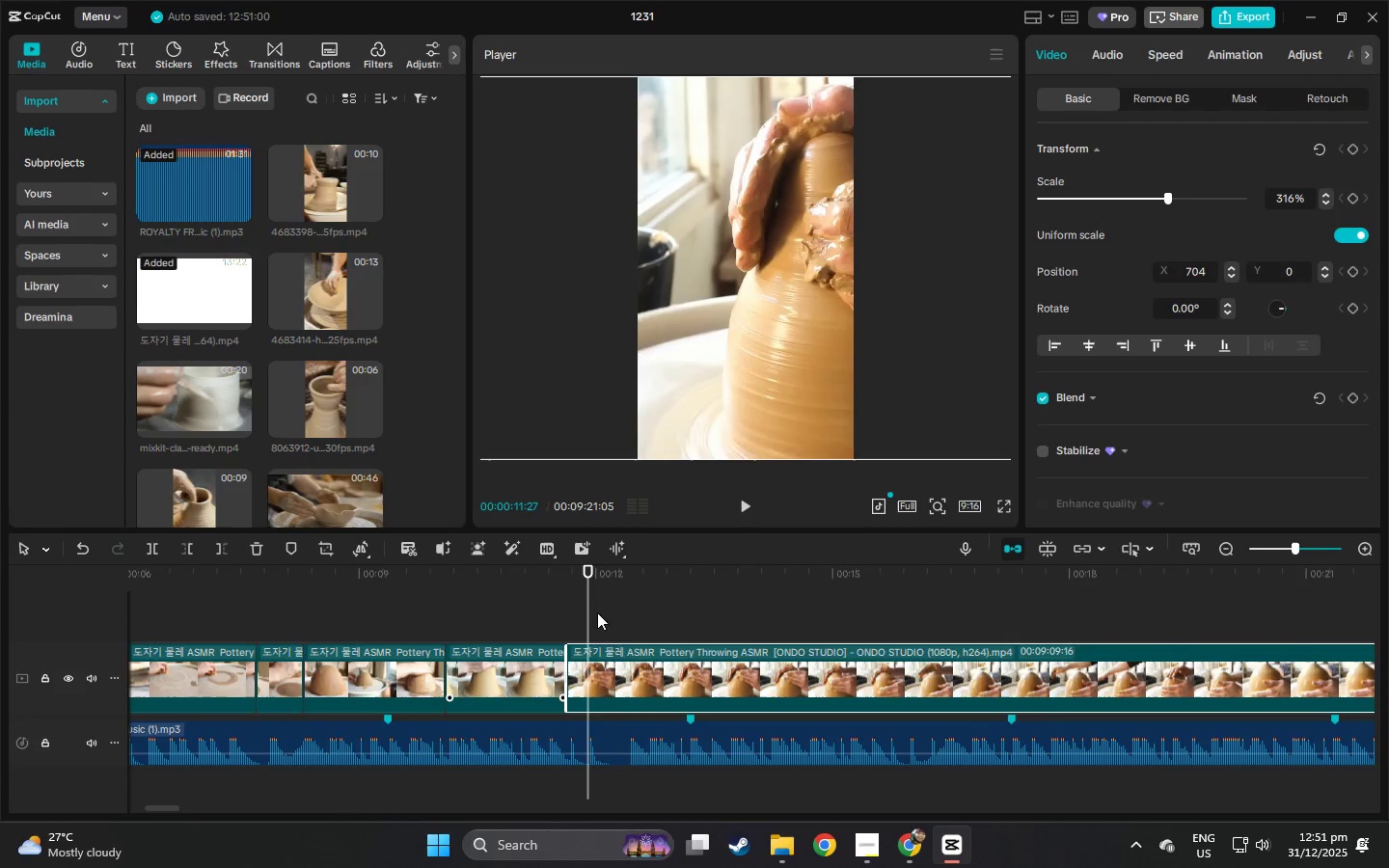 
key(Control+B)
 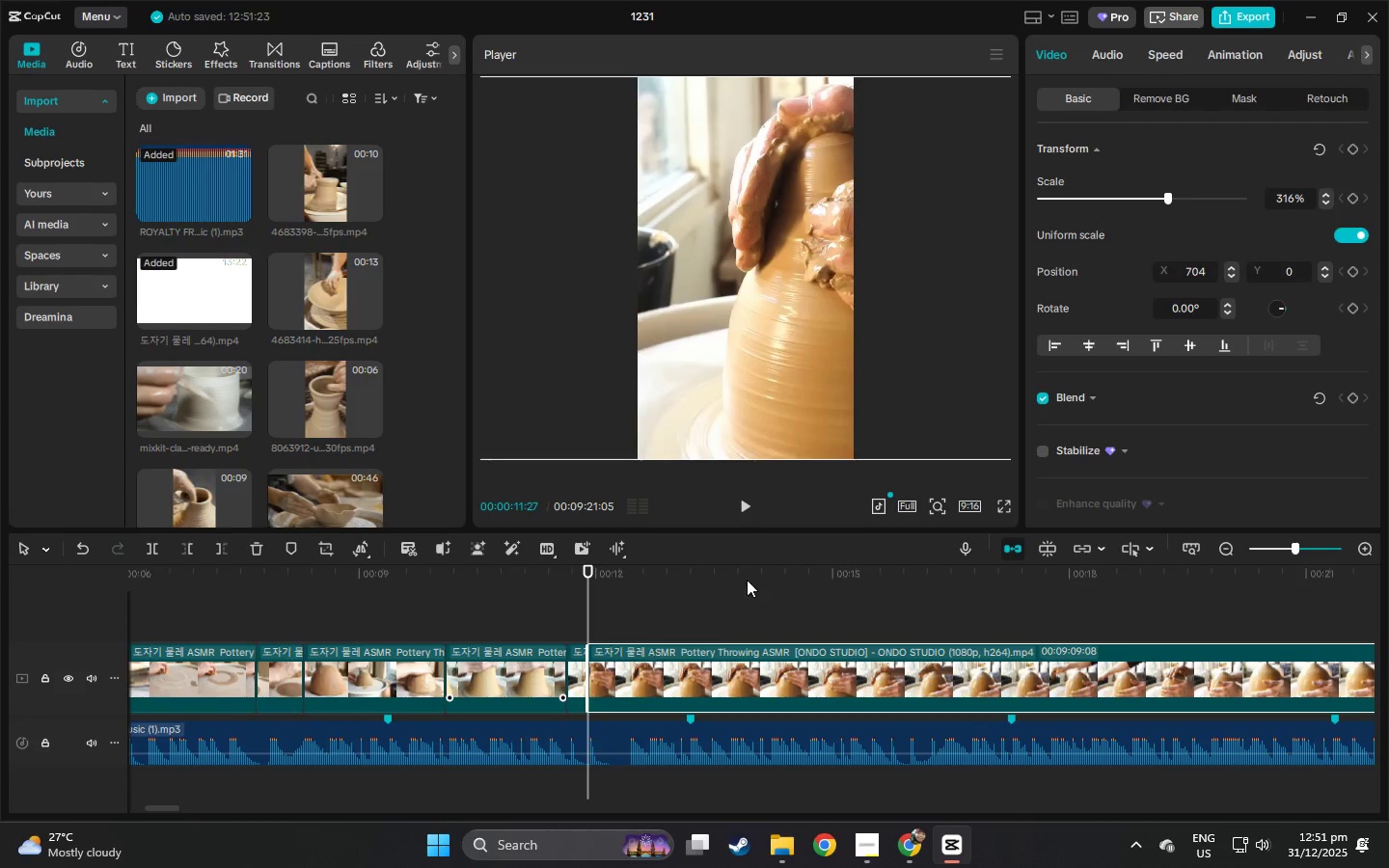 
left_click_drag(start_coordinate=[757, 573], to_coordinate=[1227, 620])
 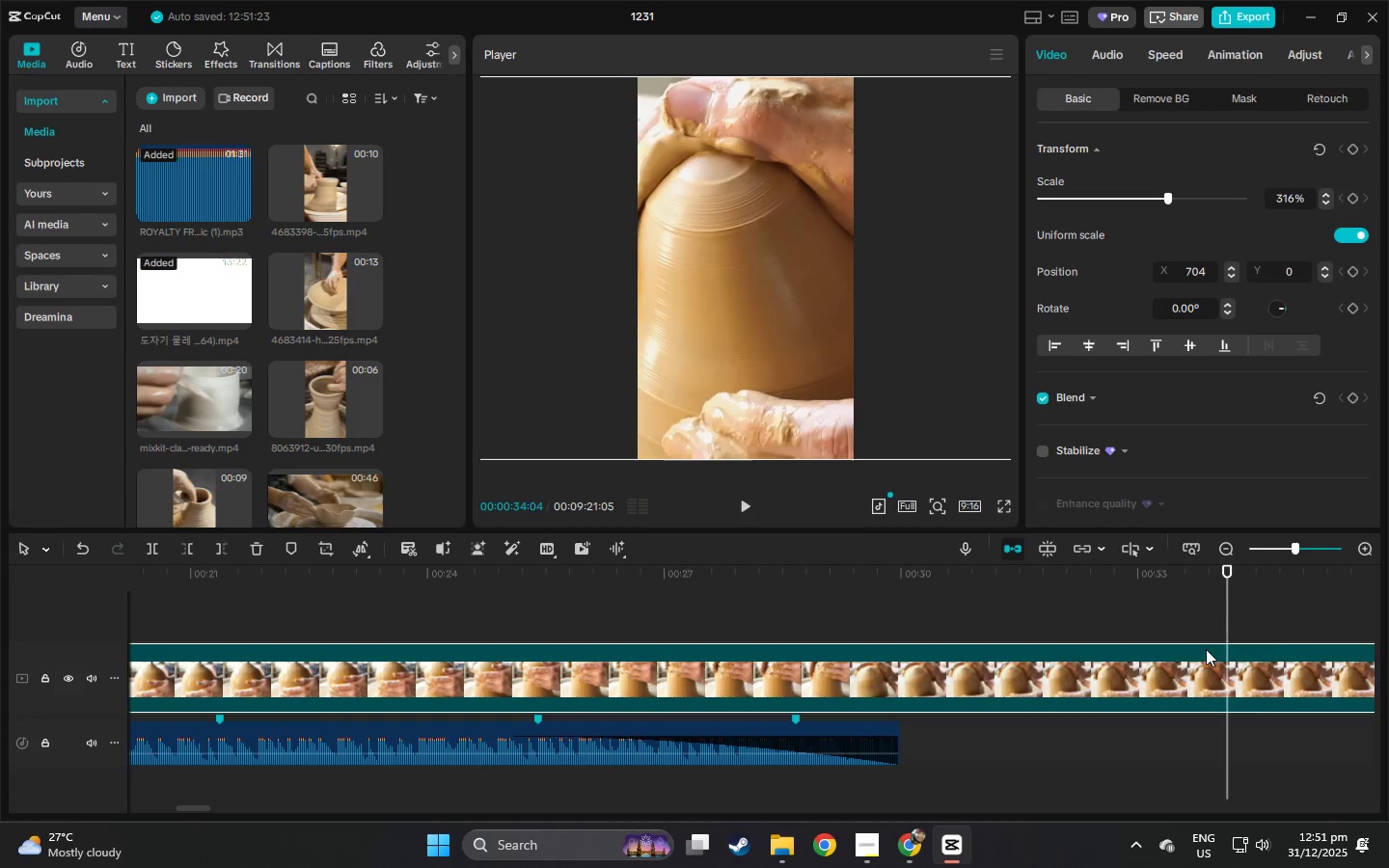 
key(Control+ControlLeft)
 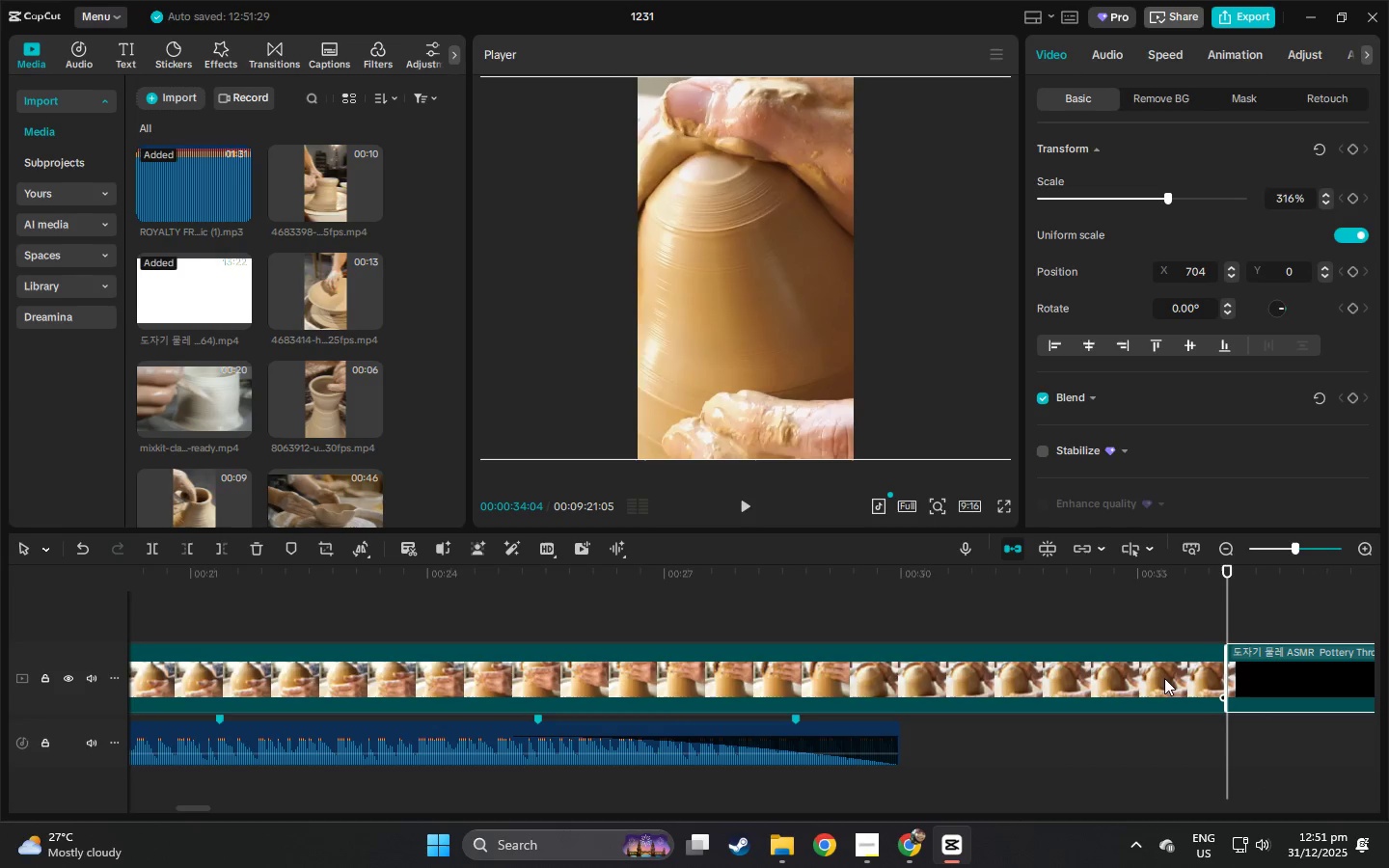 
key(Control+B)
 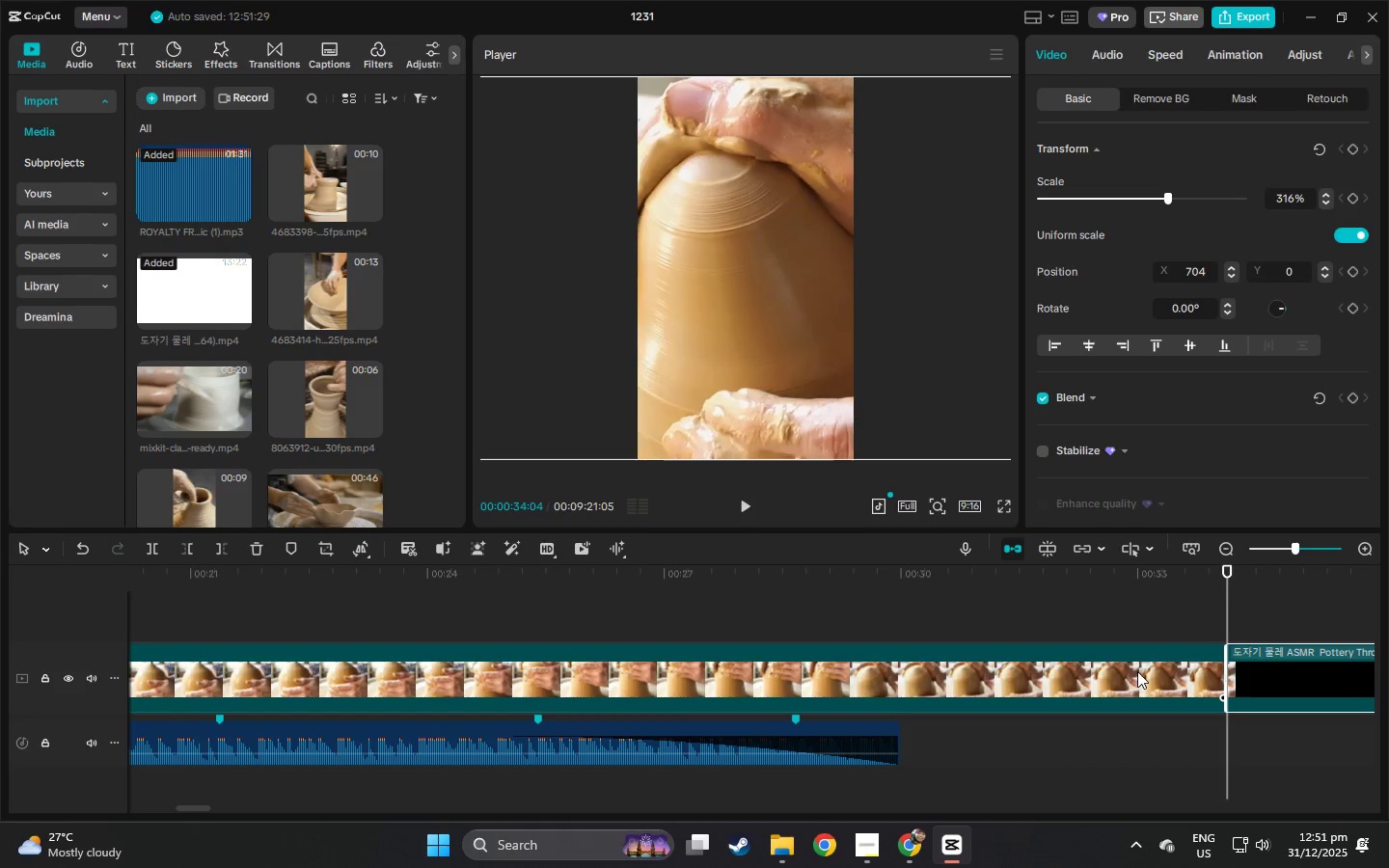 
left_click([1137, 671])
 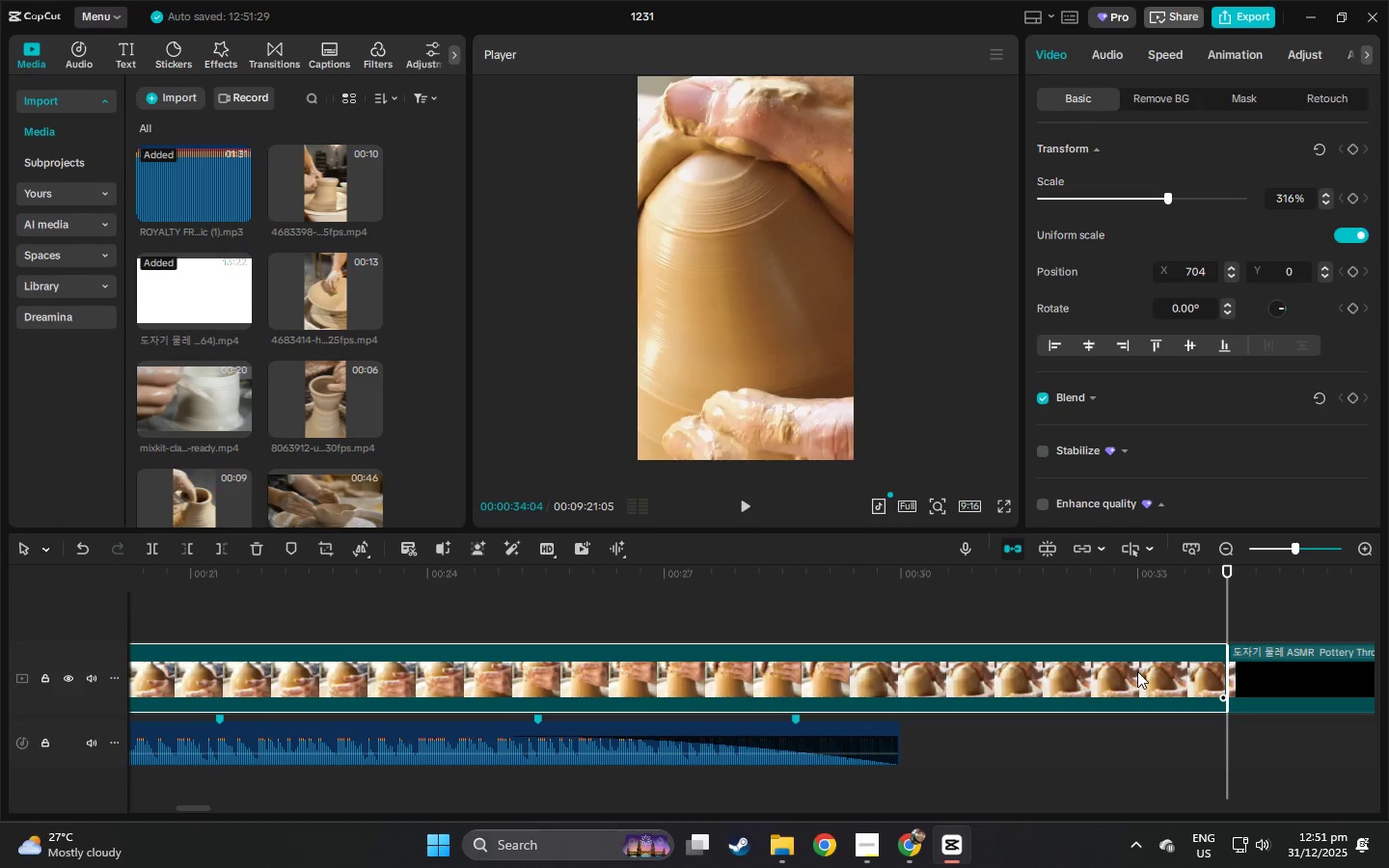 
key(Delete)
 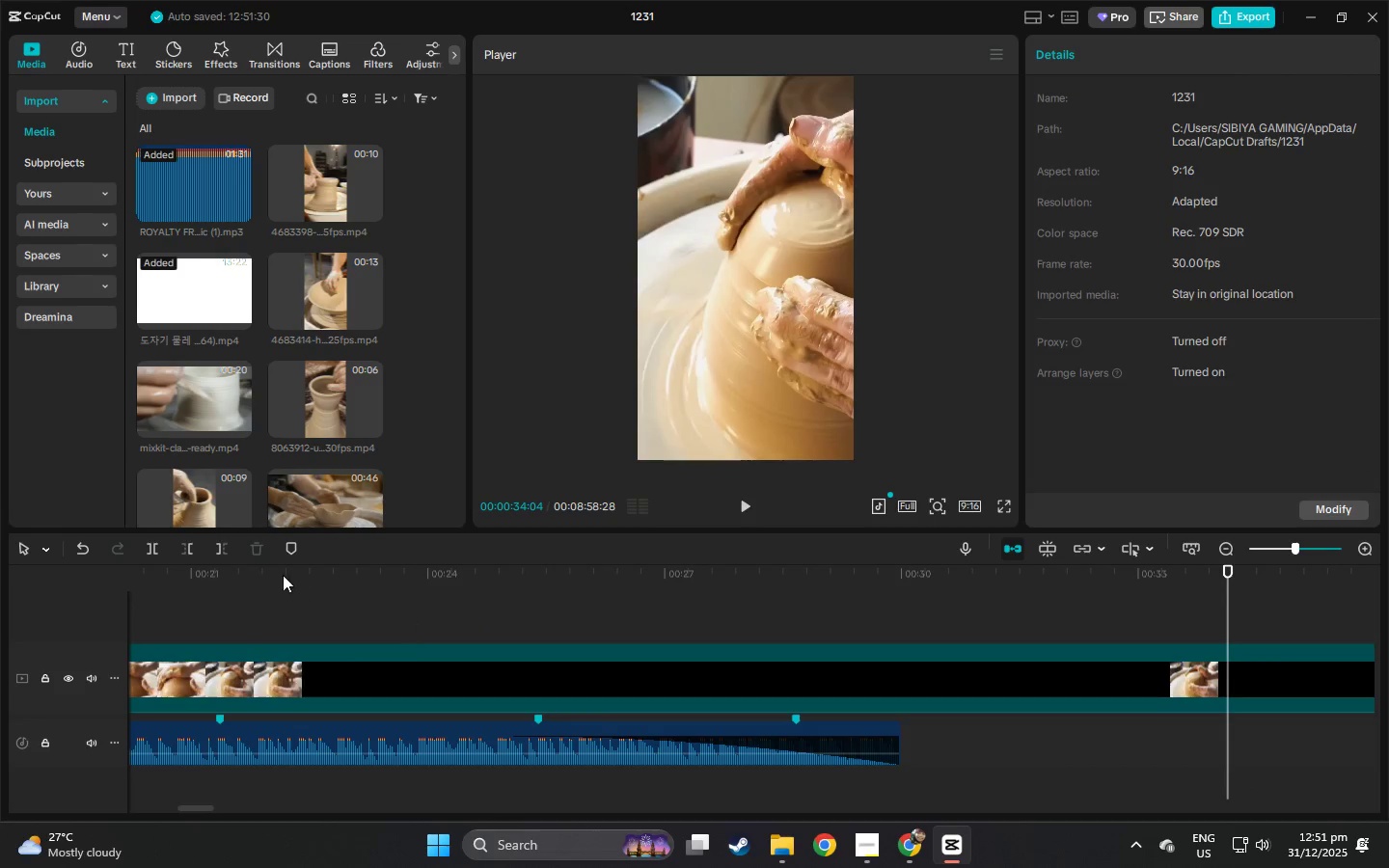 
left_click_drag(start_coordinate=[247, 570], to_coordinate=[0, 605])
 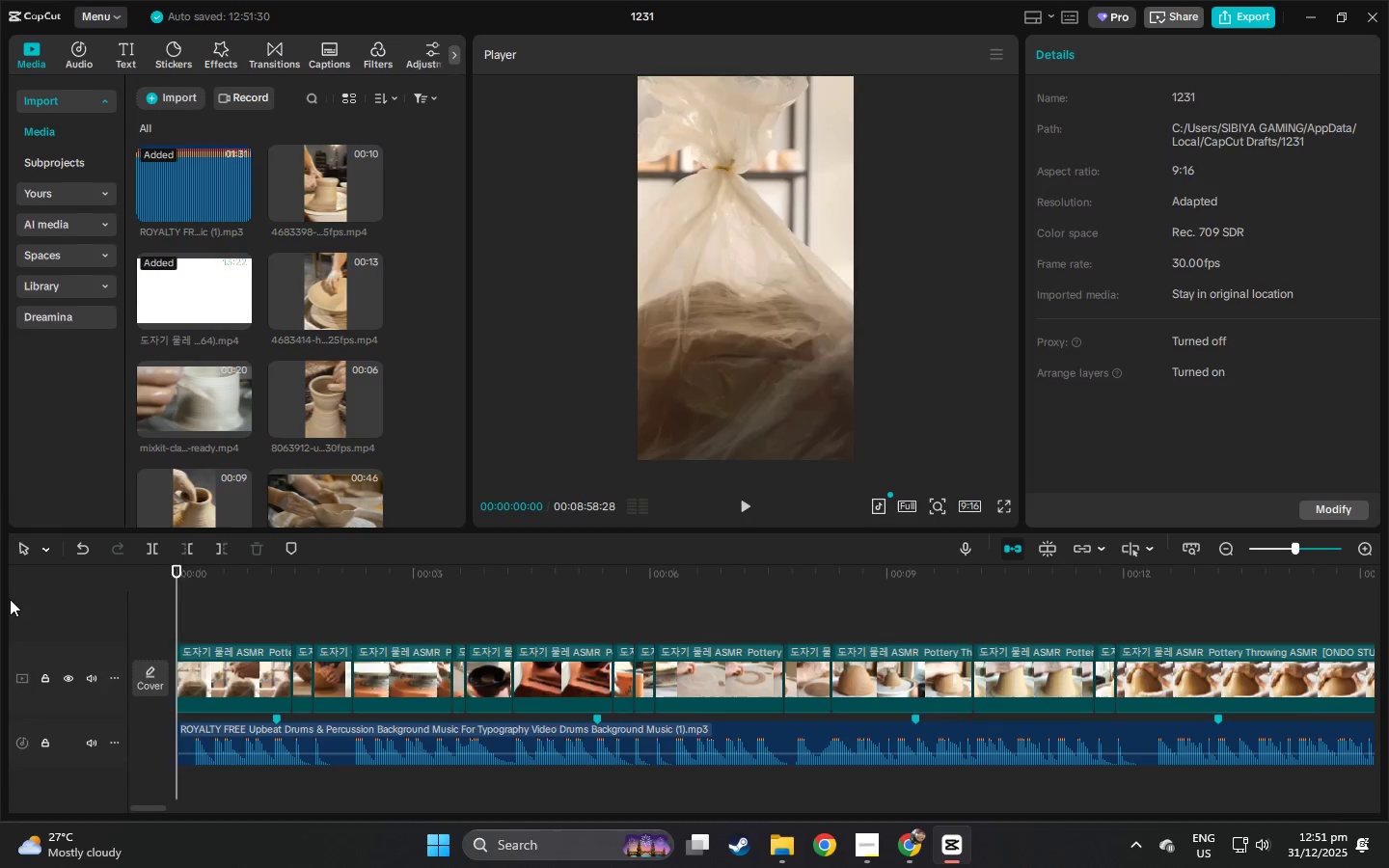 
key(Space)
 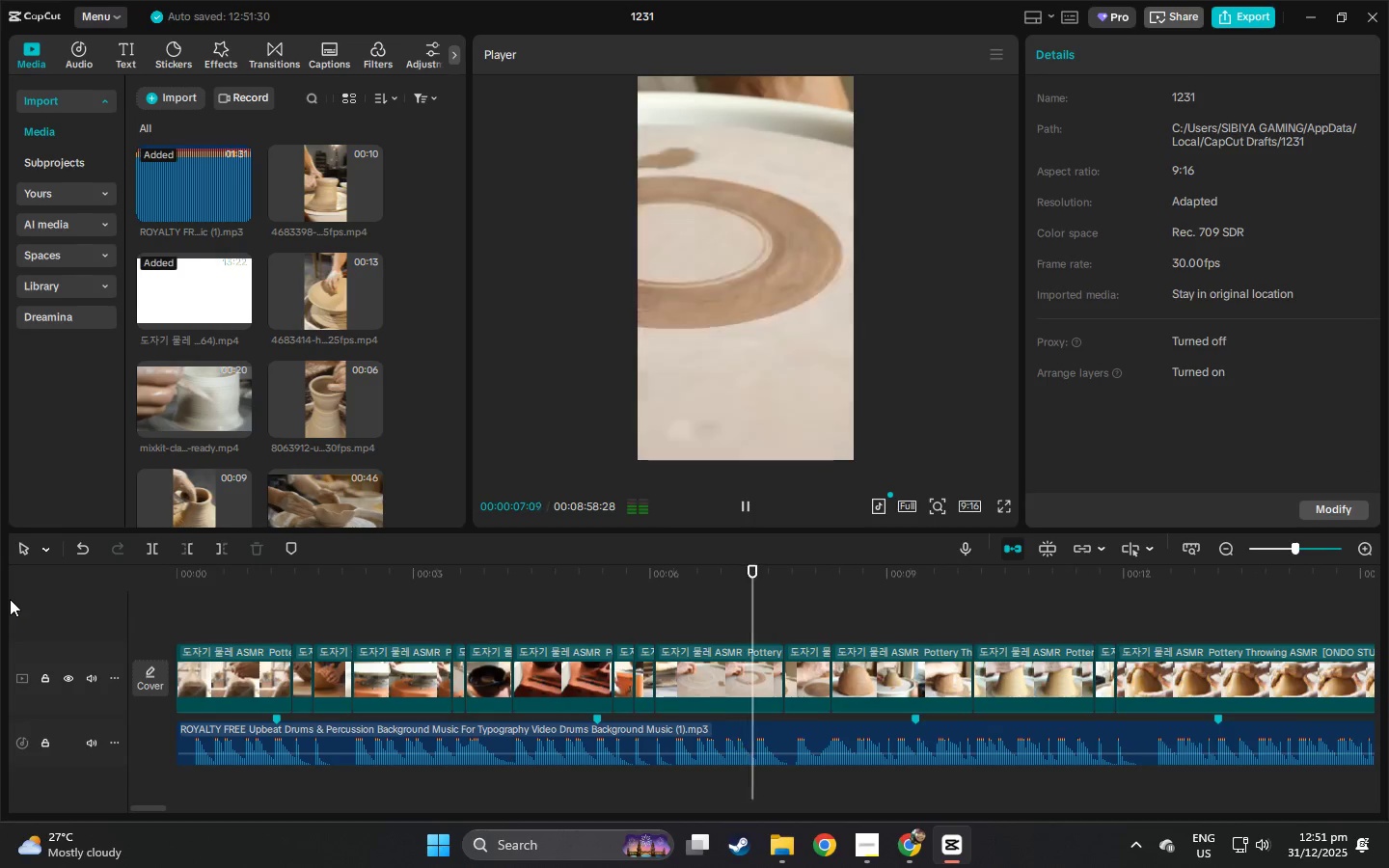 
wait(12.28)
 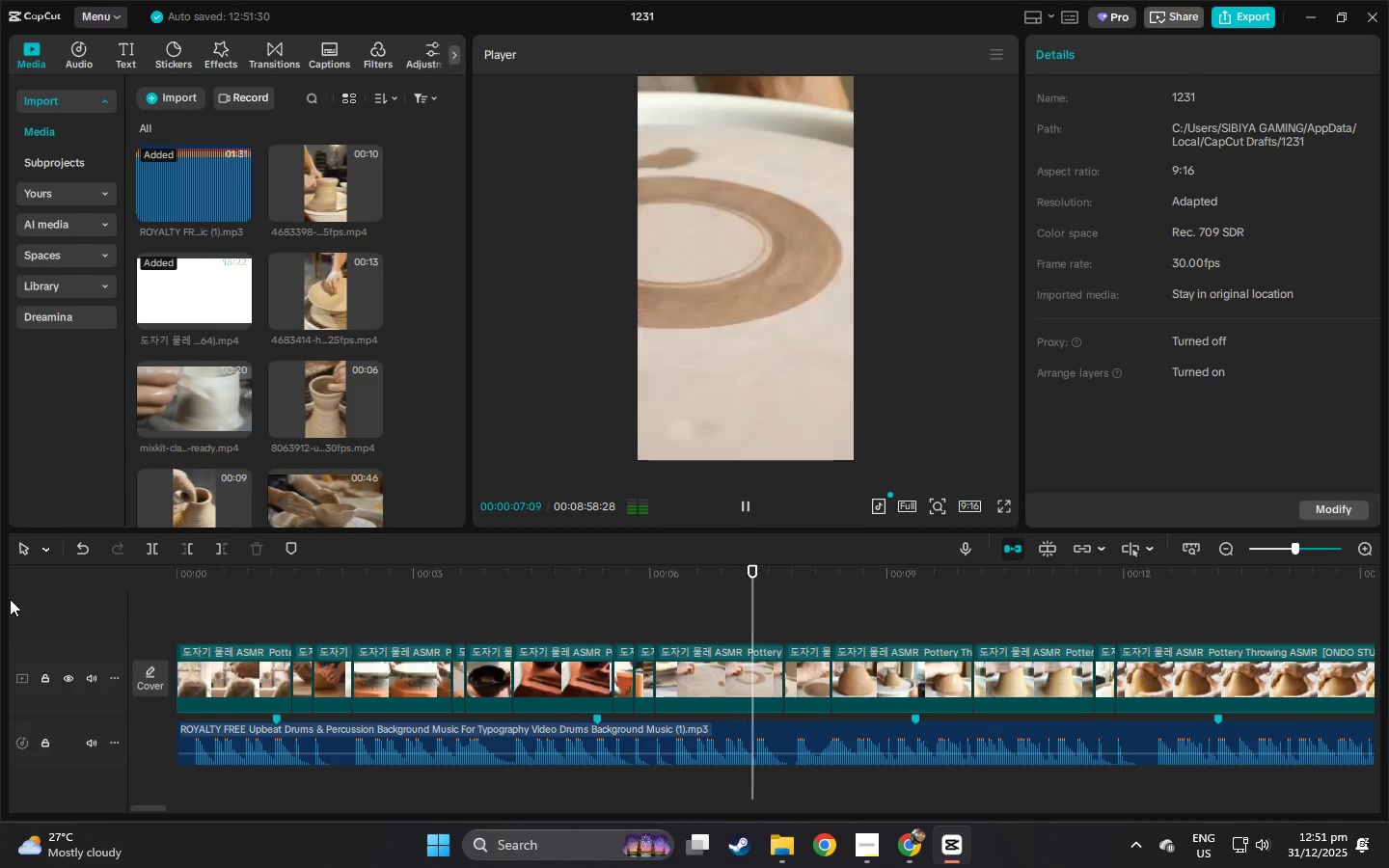 
key(Space)
 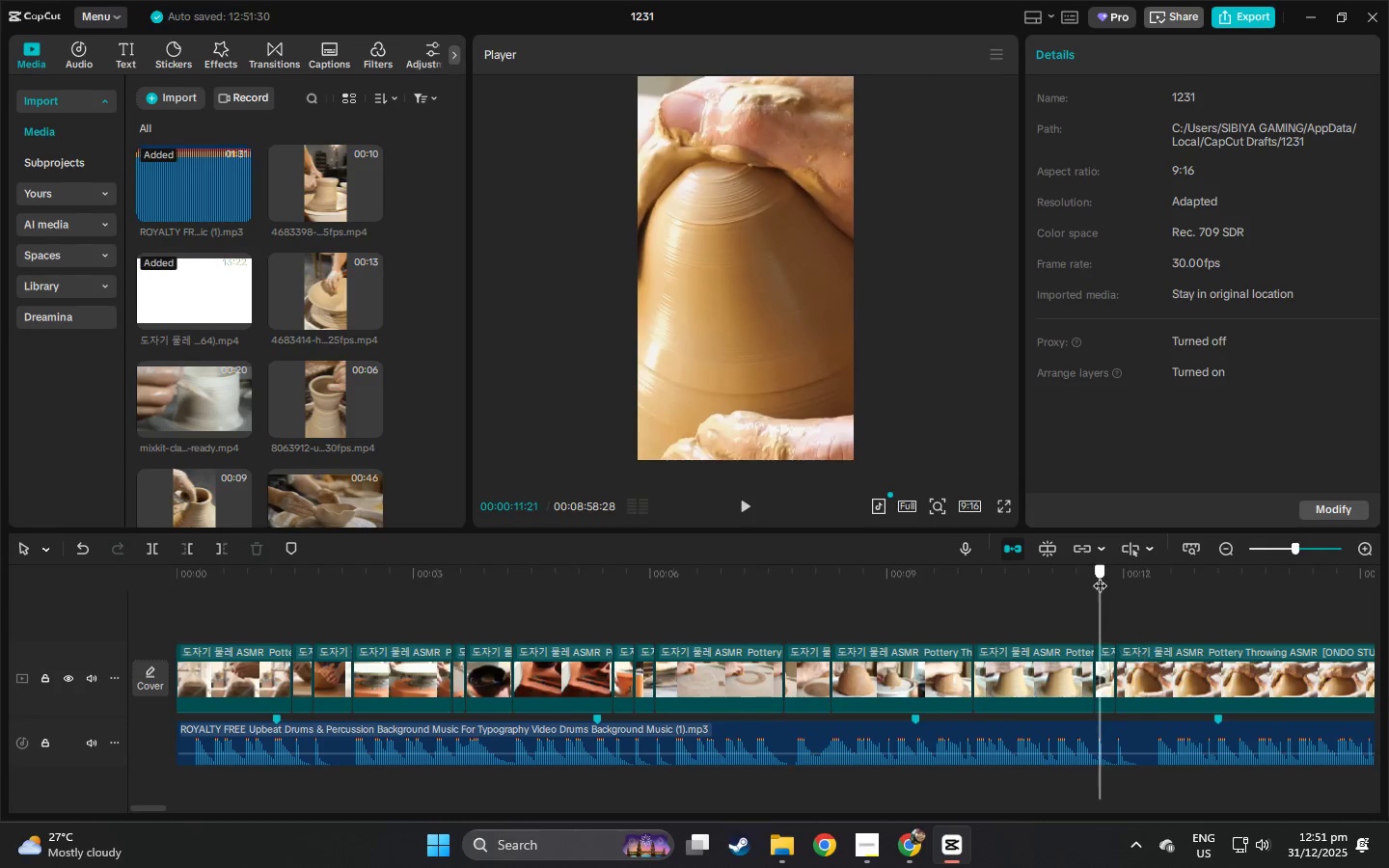 
key(Space)
 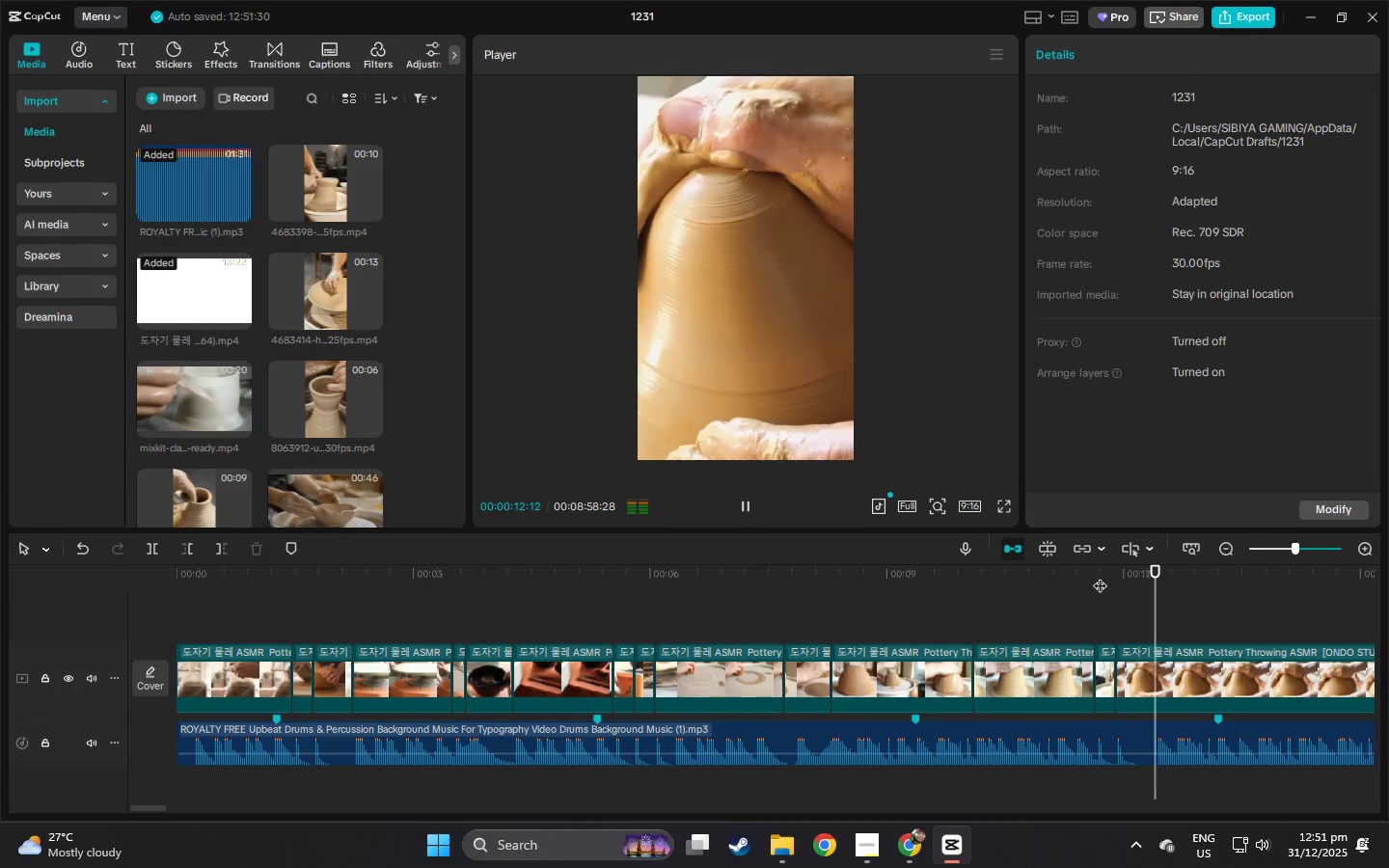 
key(Space)
 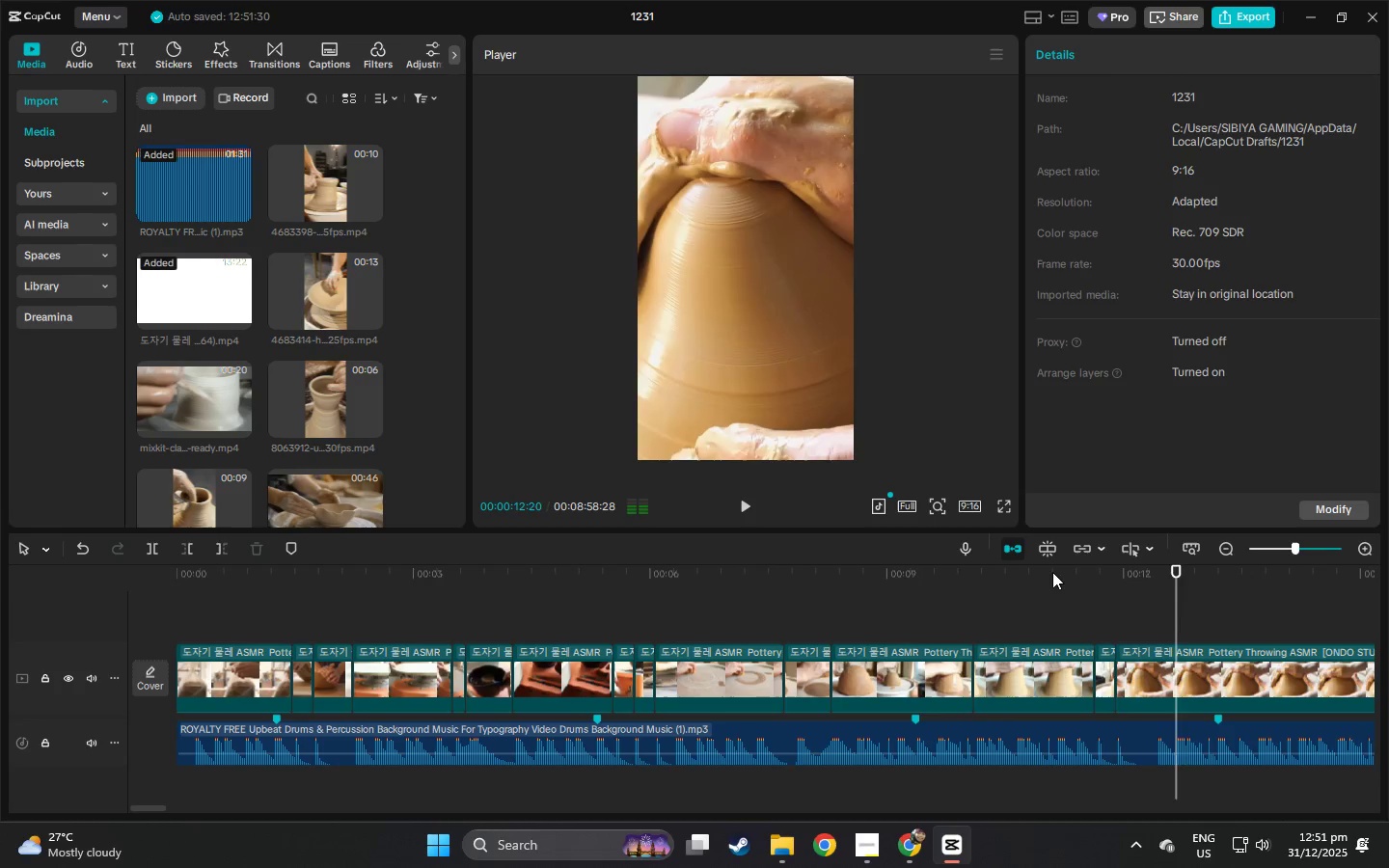 
left_click([1051, 572])
 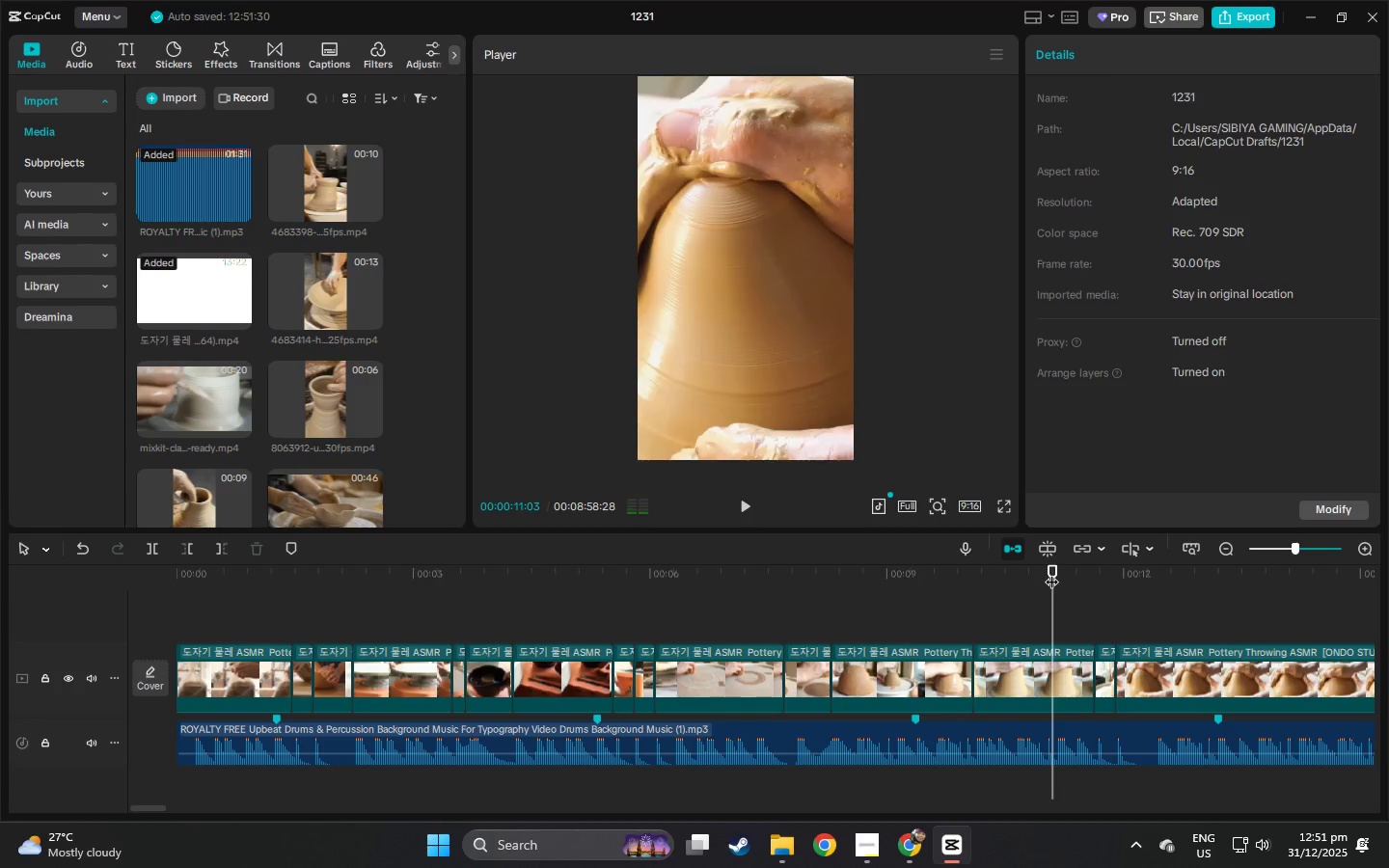 
key(Space)